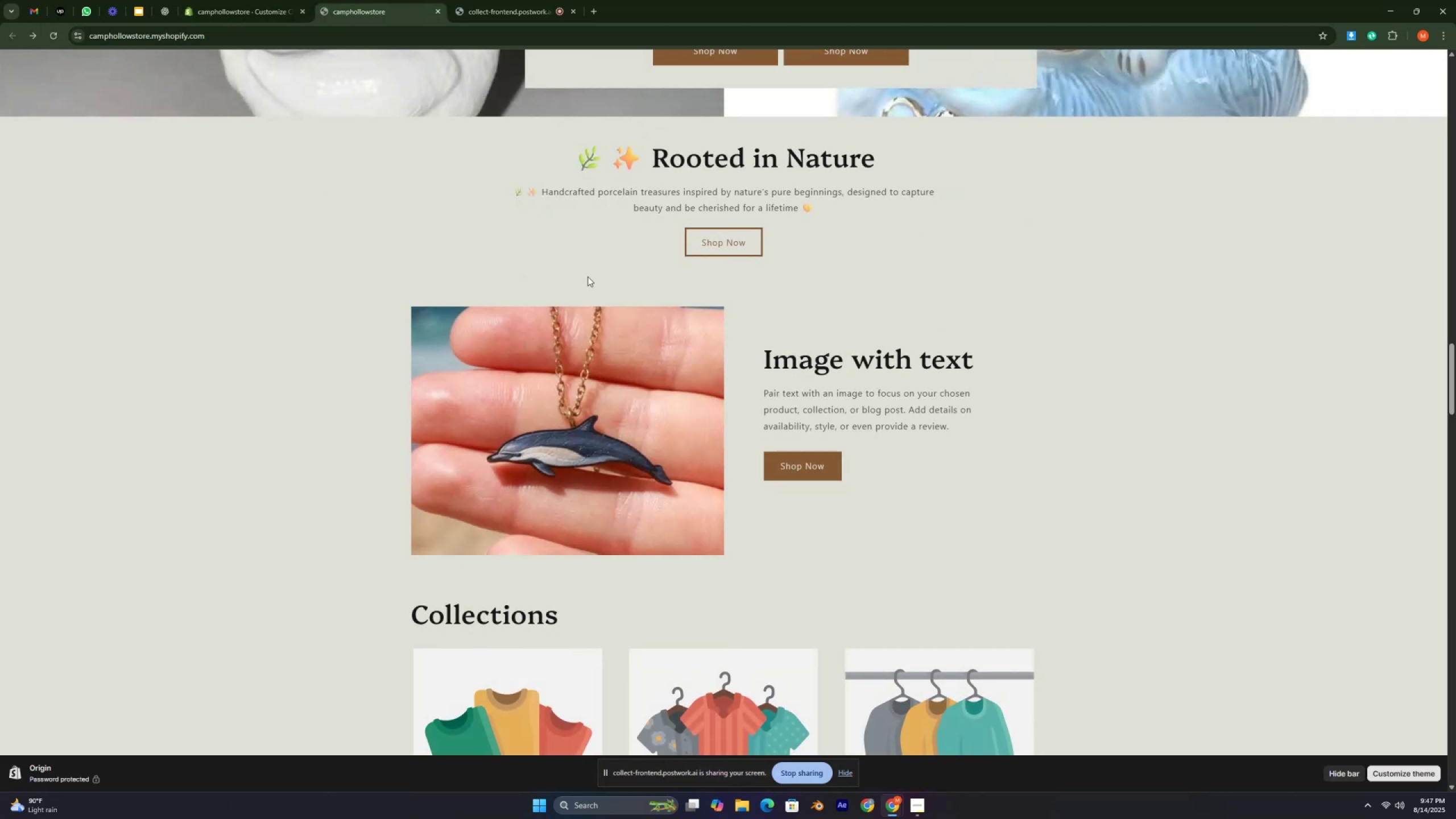 
left_click([245, 22])
 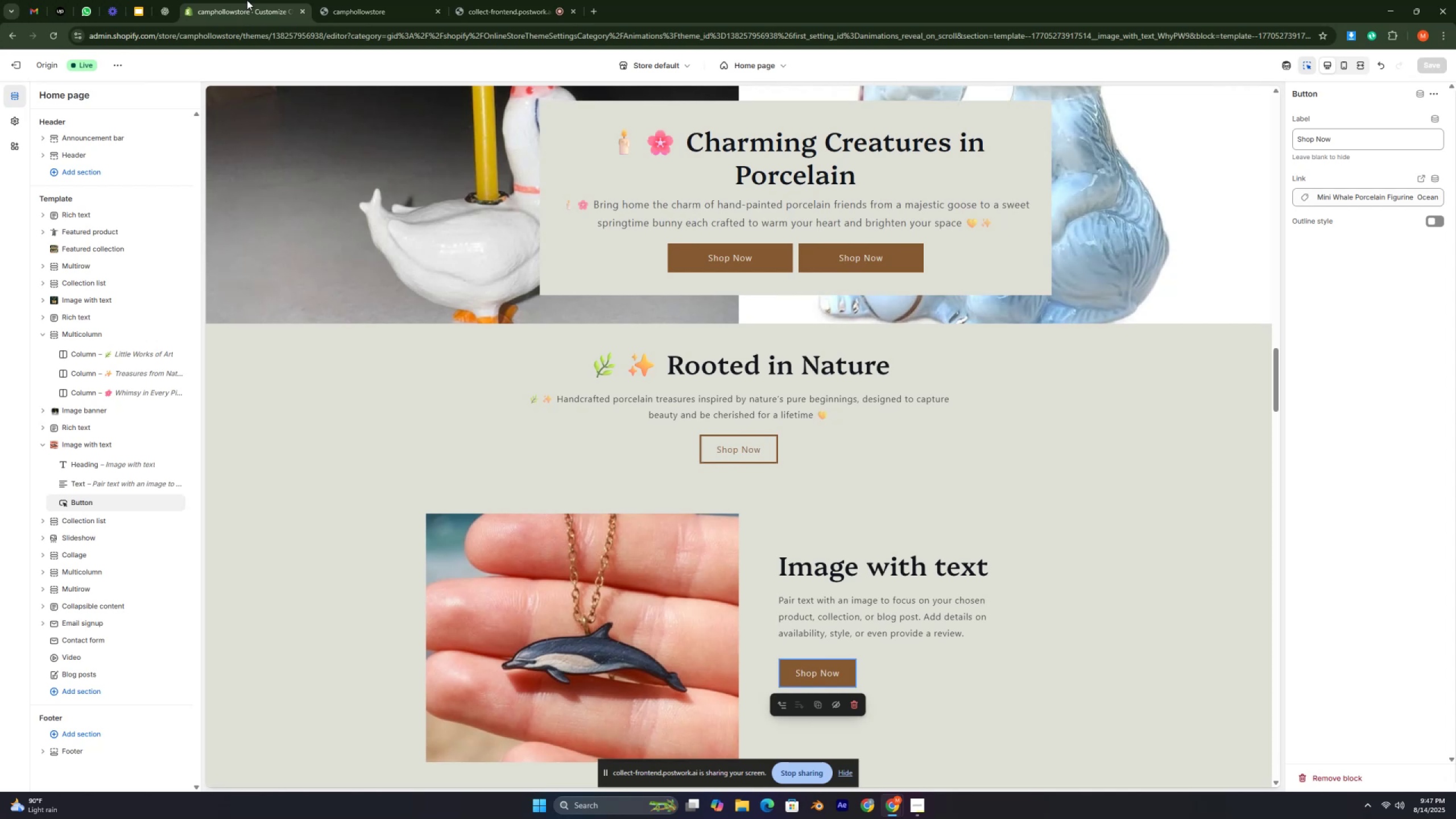 
wait(22.38)
 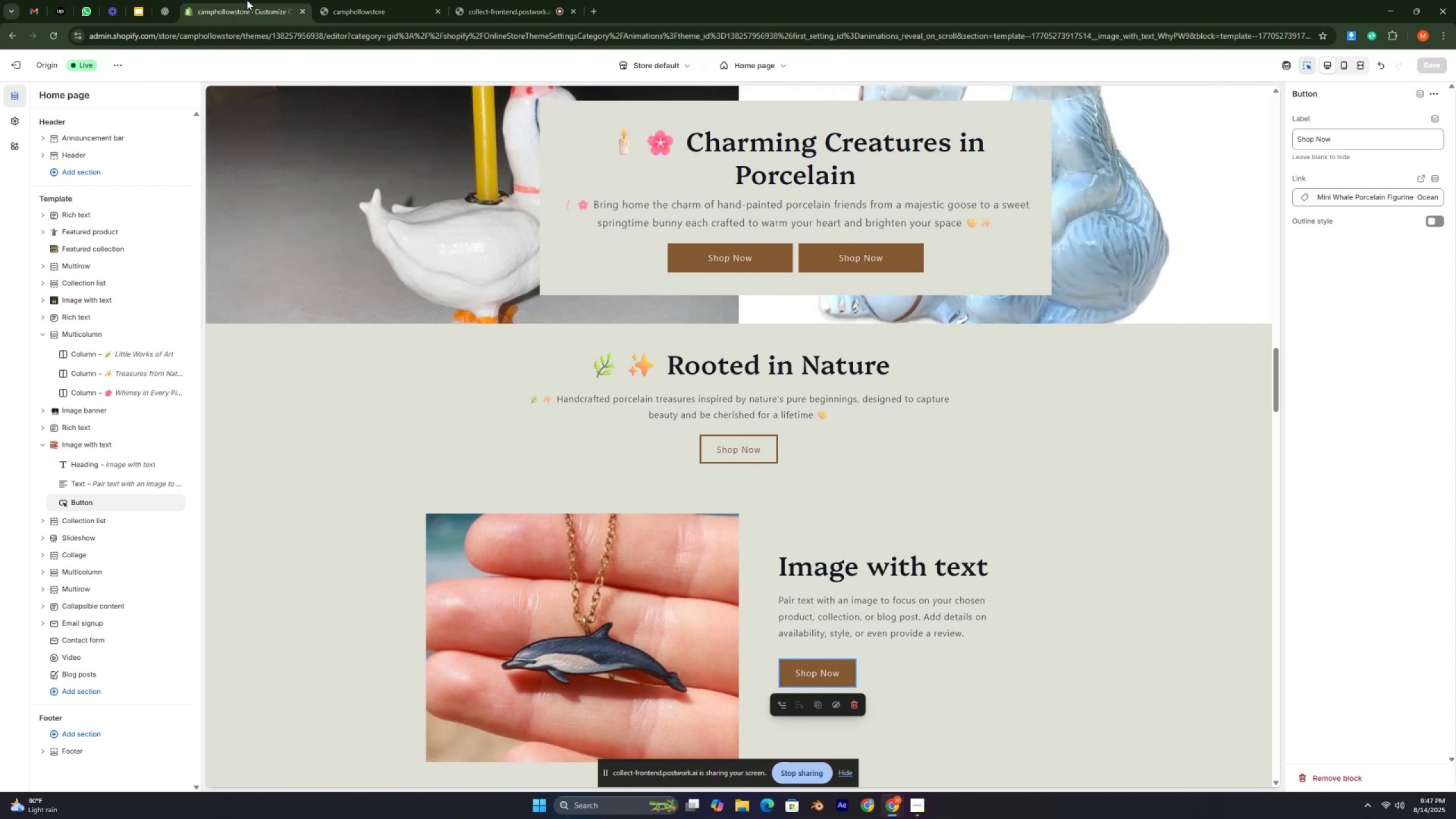 
key(Control+ControlLeft)
 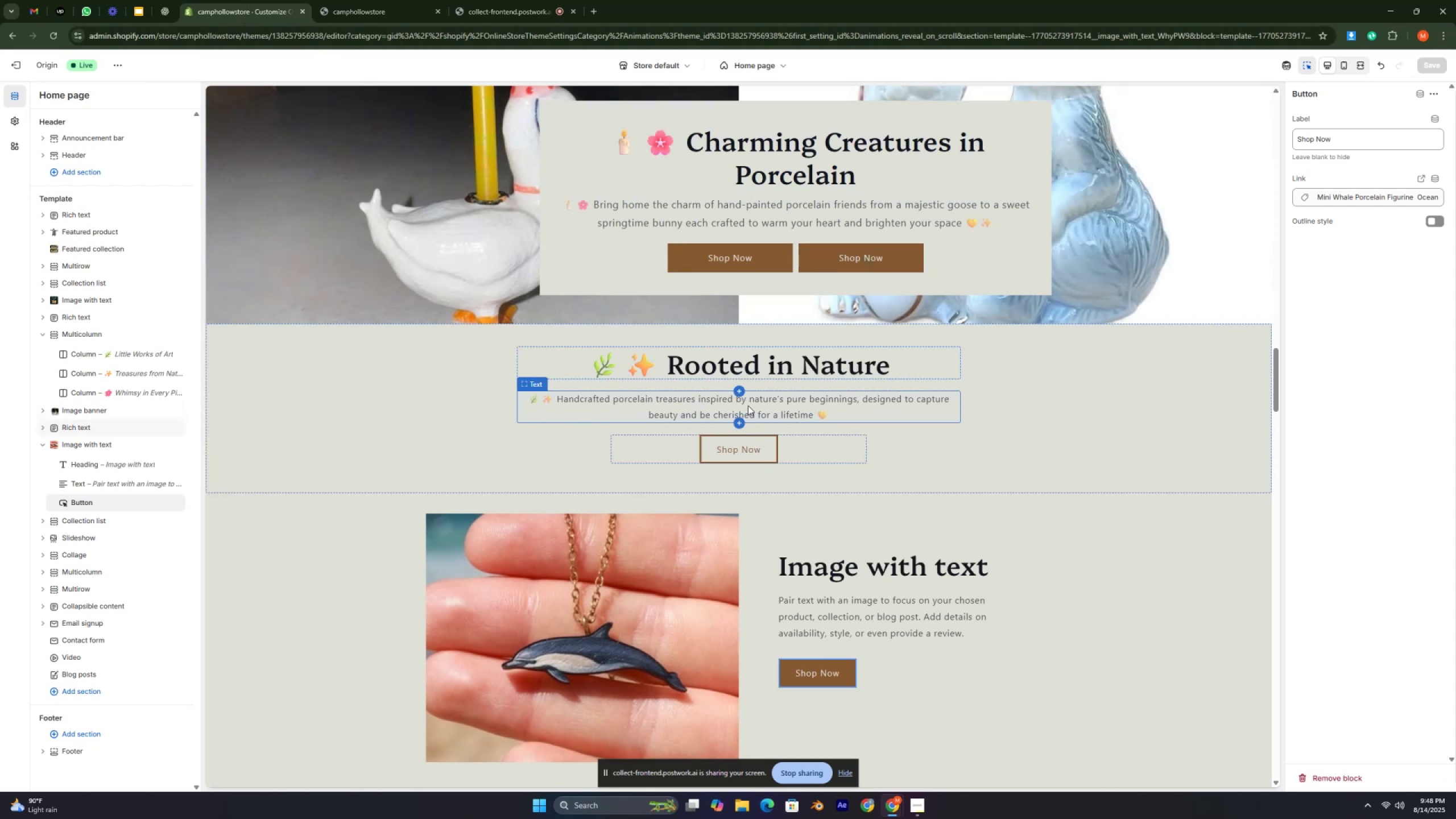 
key(Control+ControlLeft)
 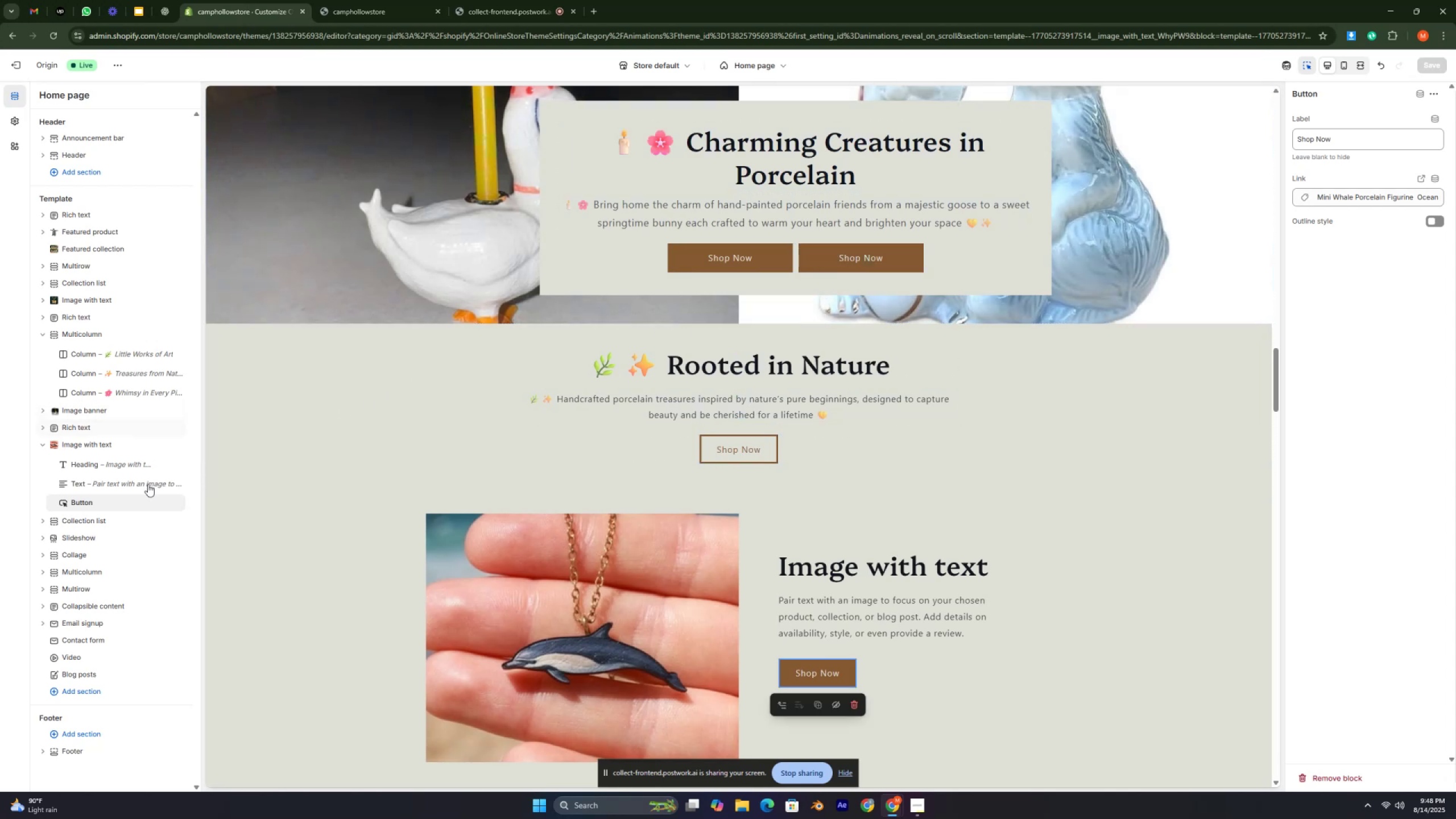 
scroll: coordinate [113, 478], scroll_direction: down, amount: 1.0
 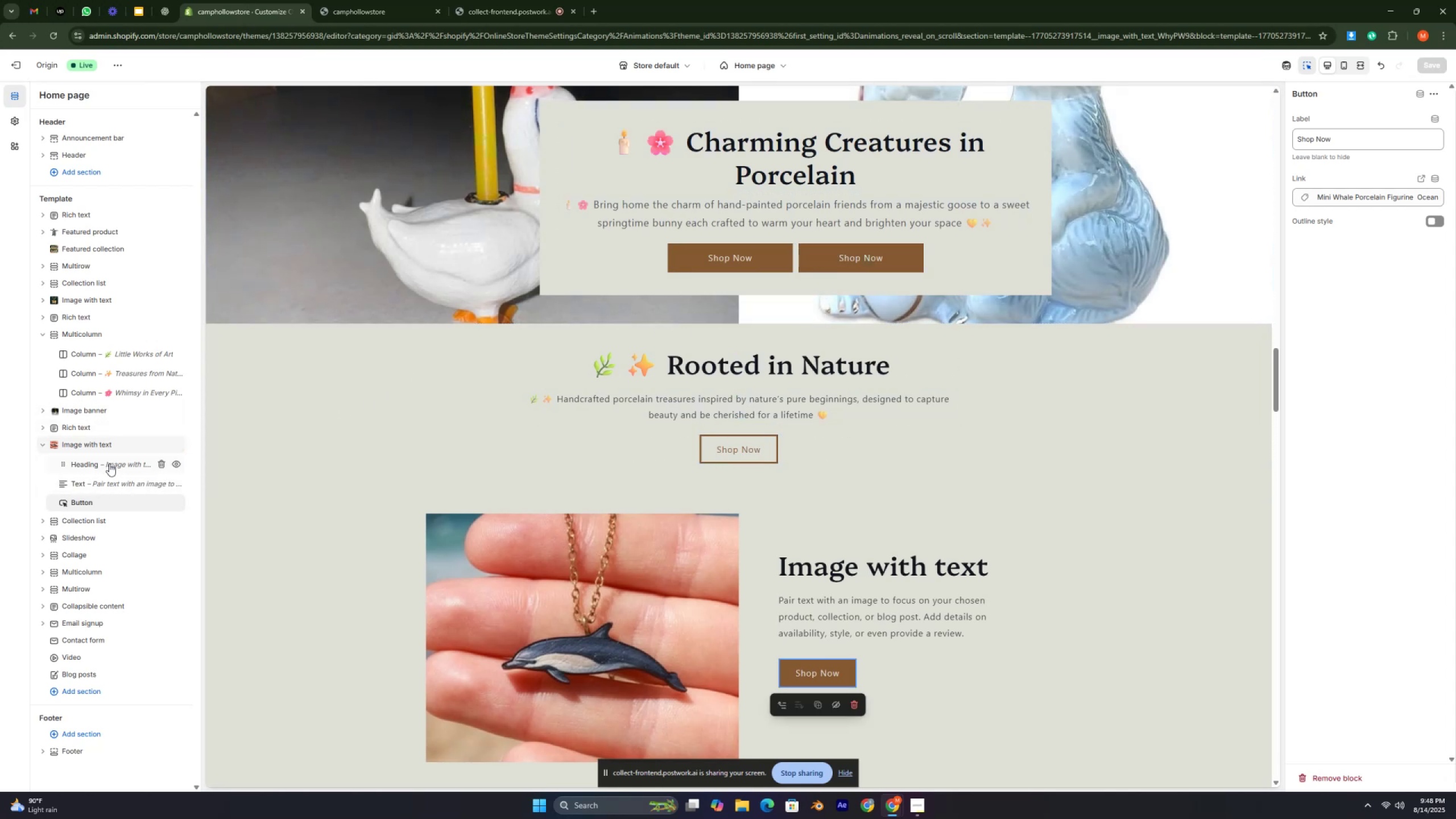 
left_click([109, 465])
 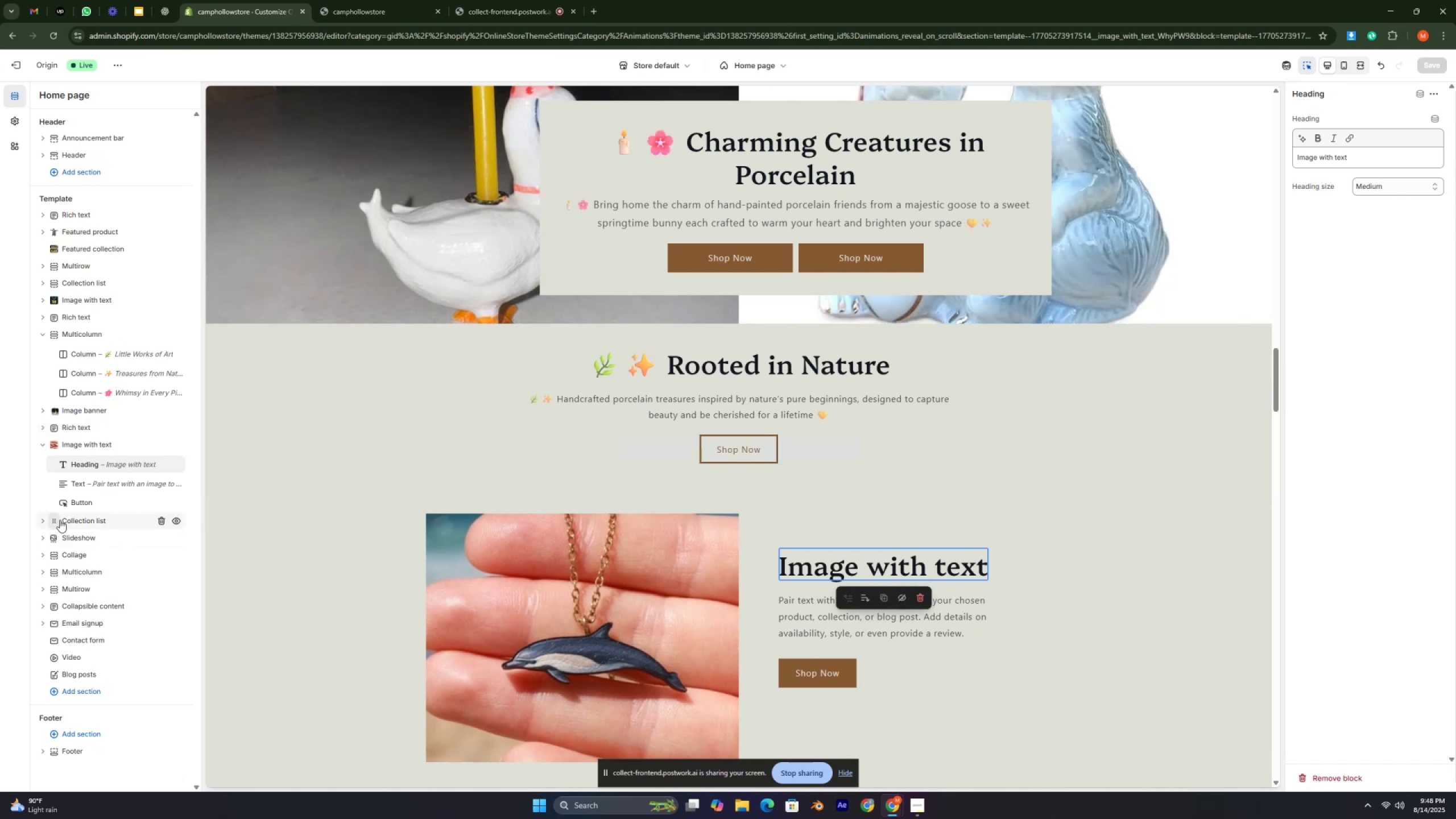 
left_click([84, 506])
 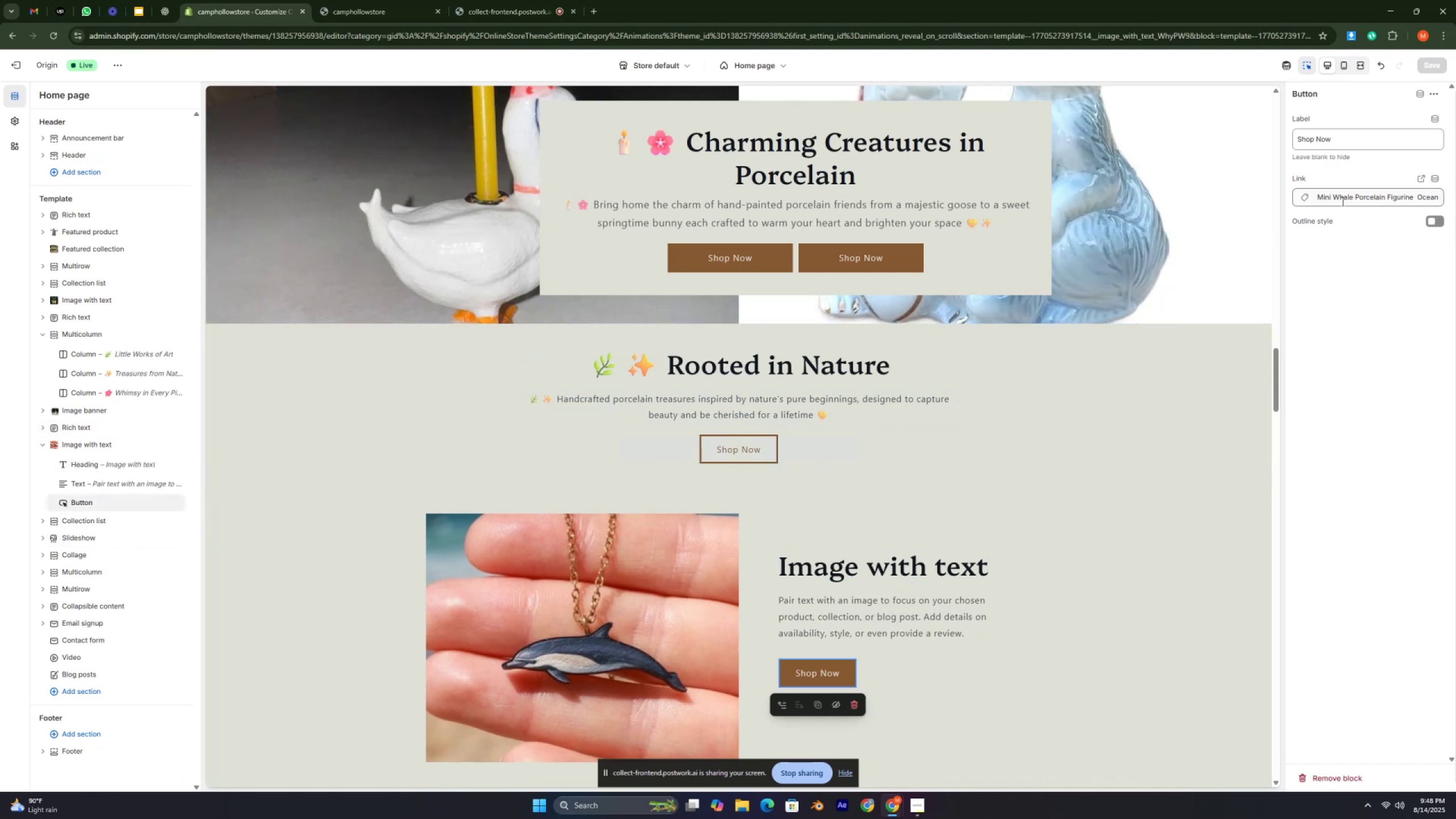 
left_click([1341, 196])
 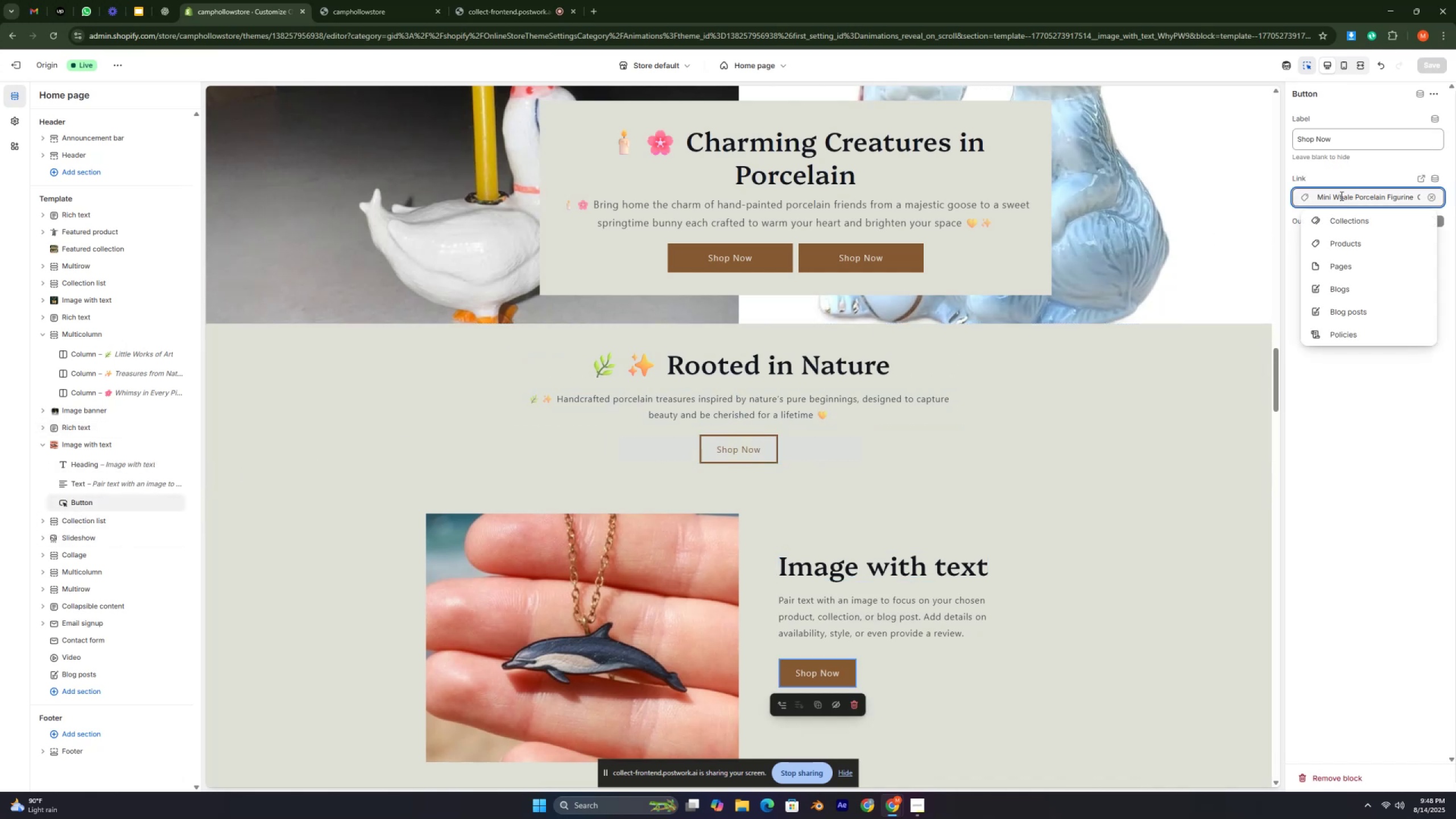 
key(Control+S)
 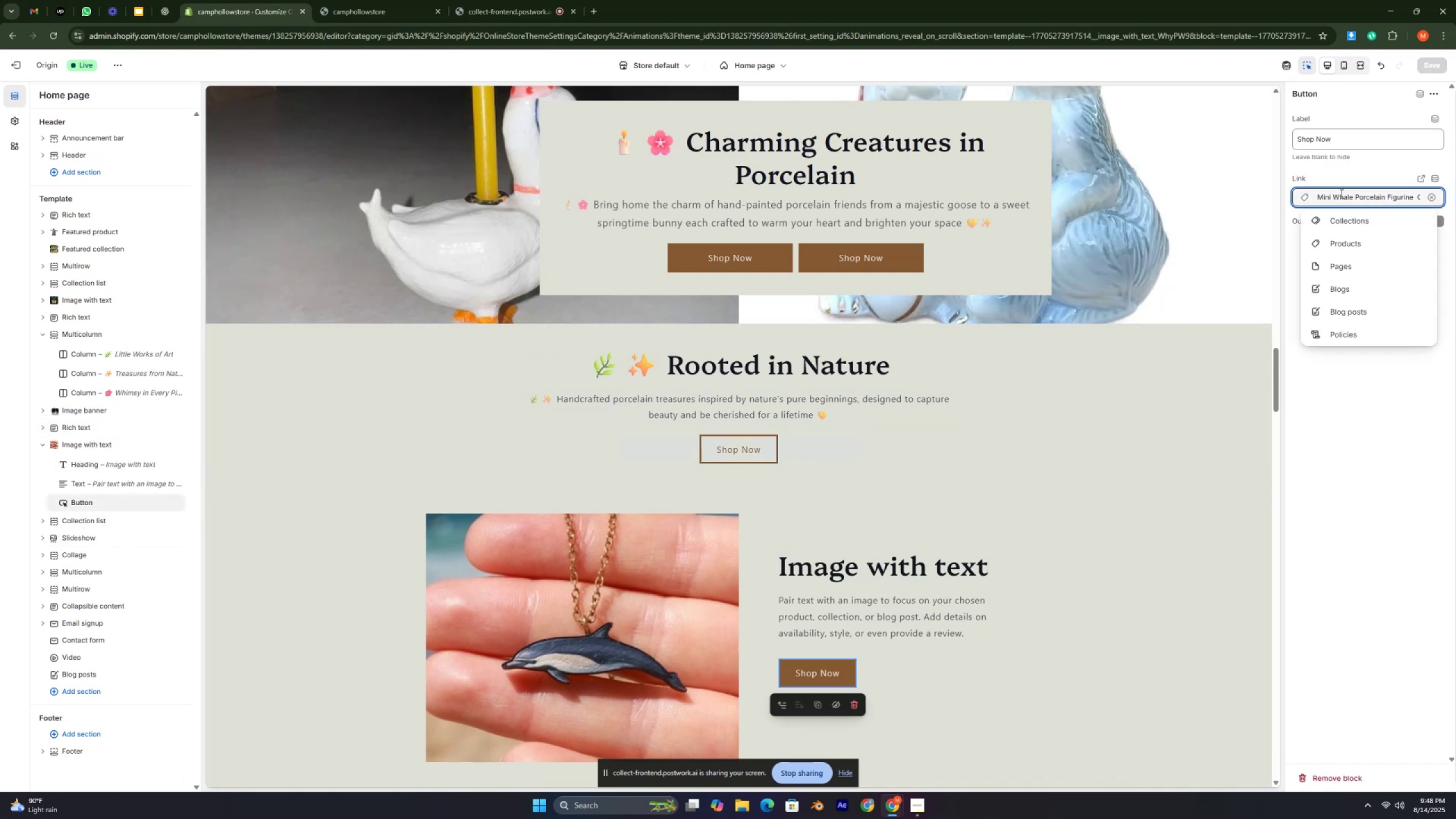 
key(Control+A)
 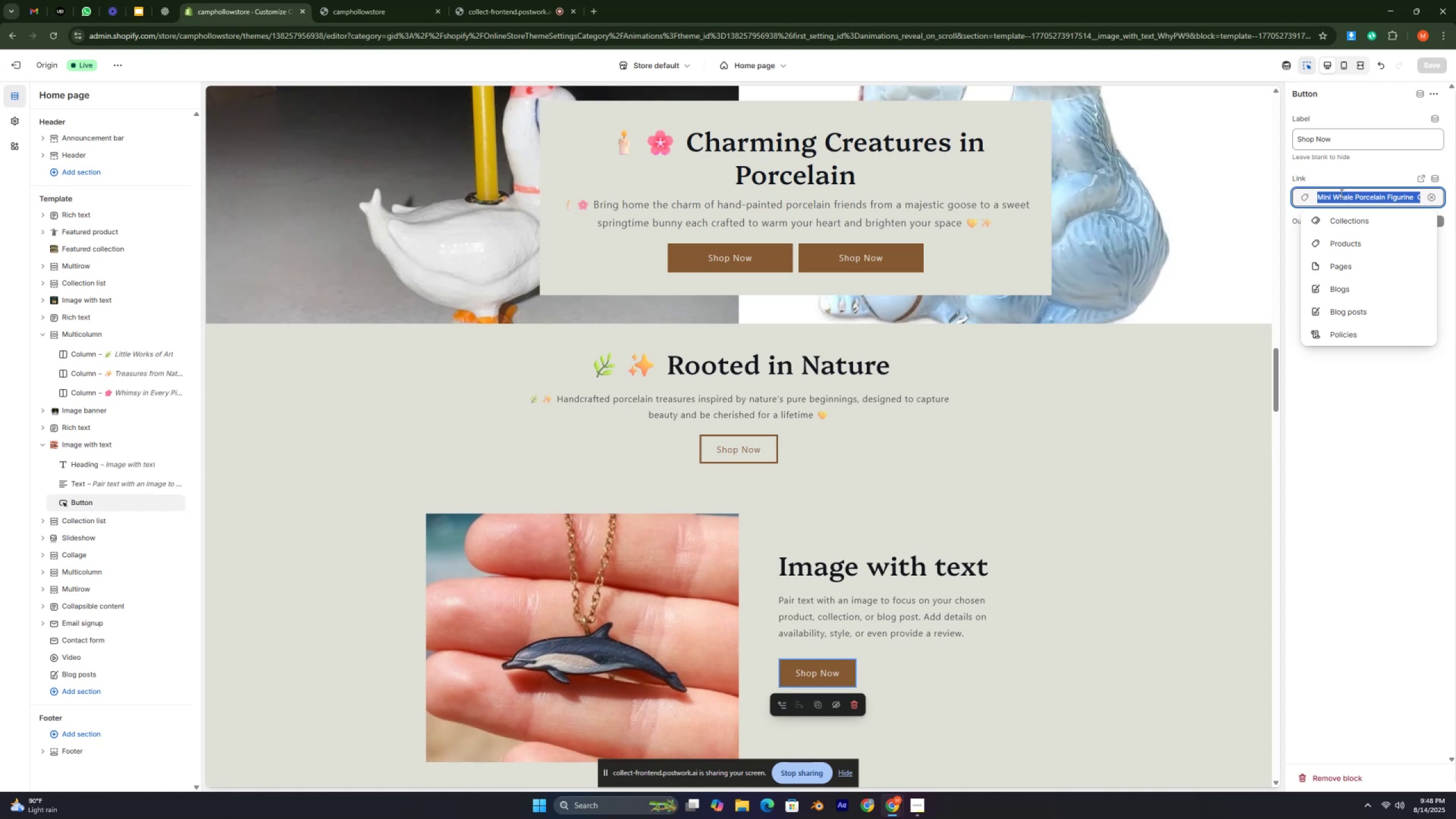 
key(Control+C)
 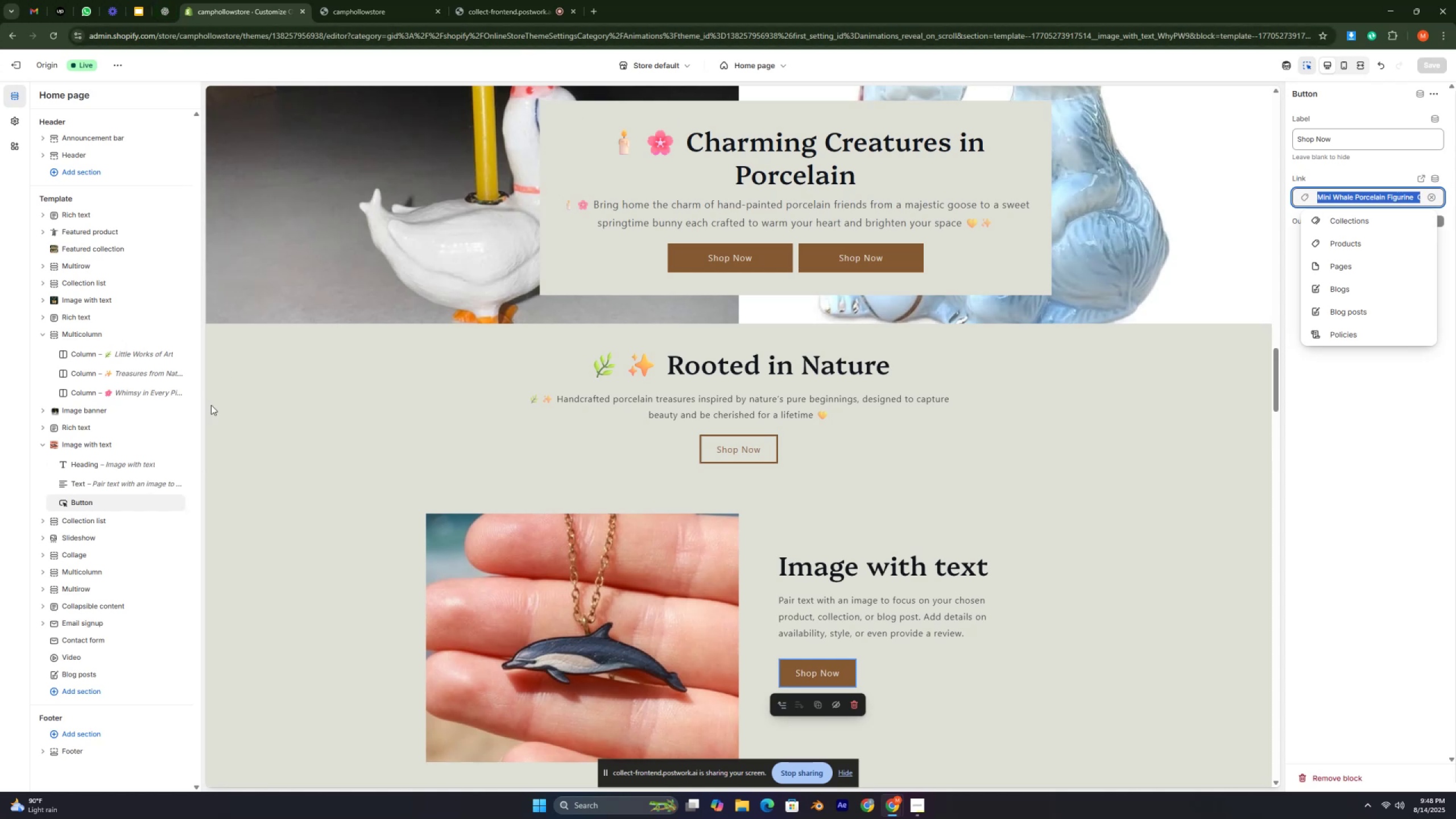 
left_click_drag(start_coordinate=[105, 468], to_coordinate=[105, 465])
 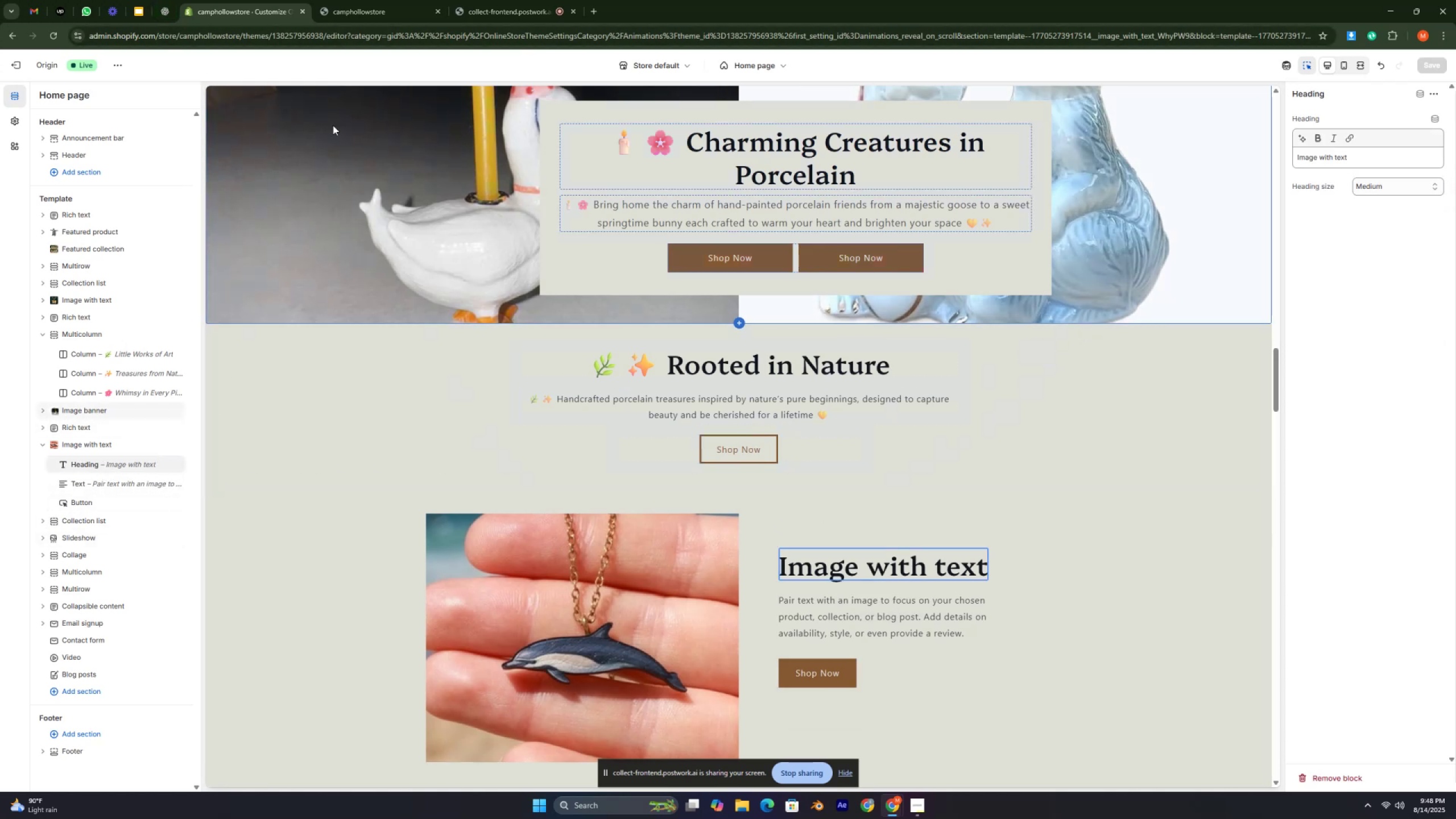 
left_click([164, 11])
 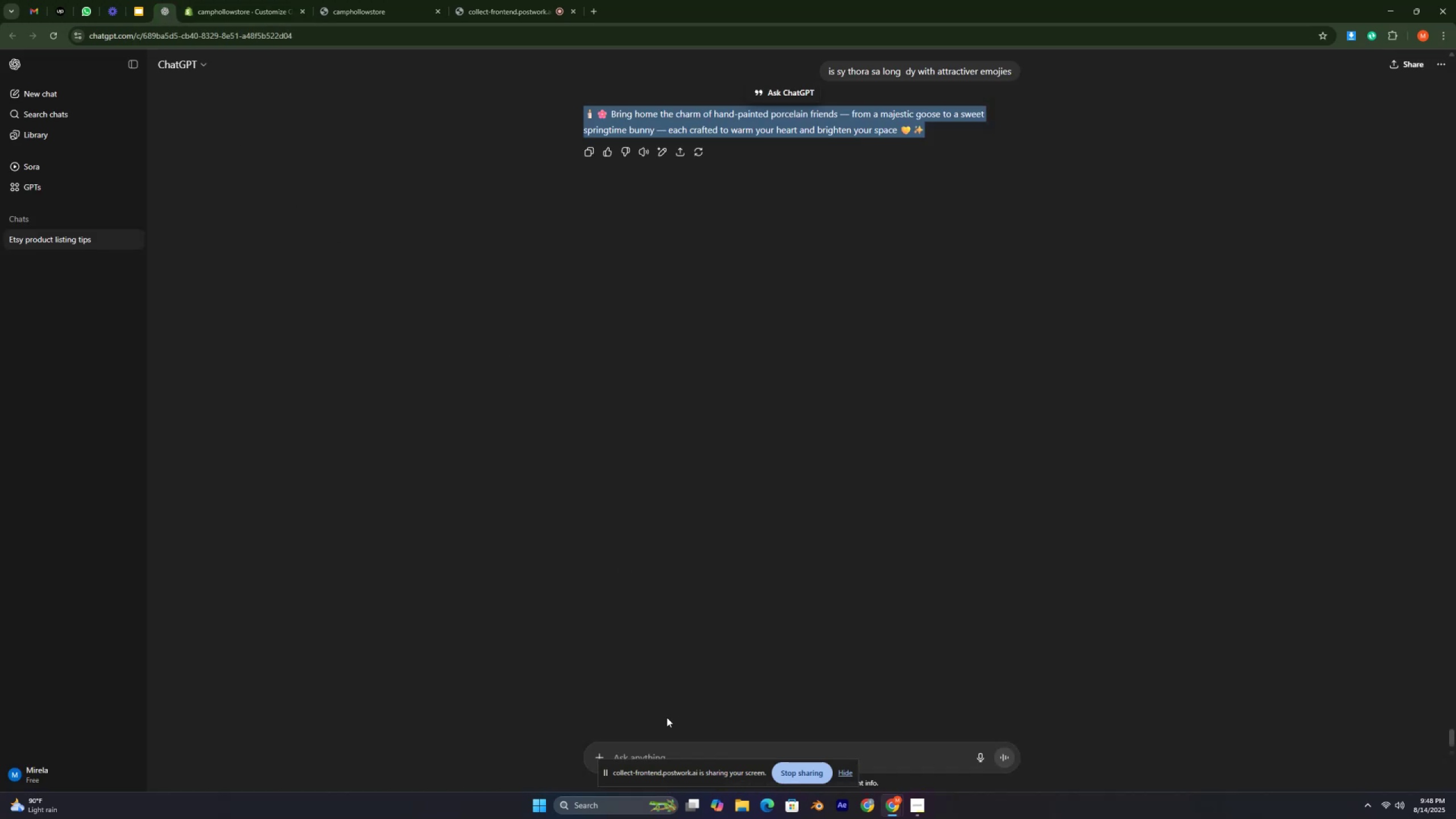 
left_click([627, 742])
 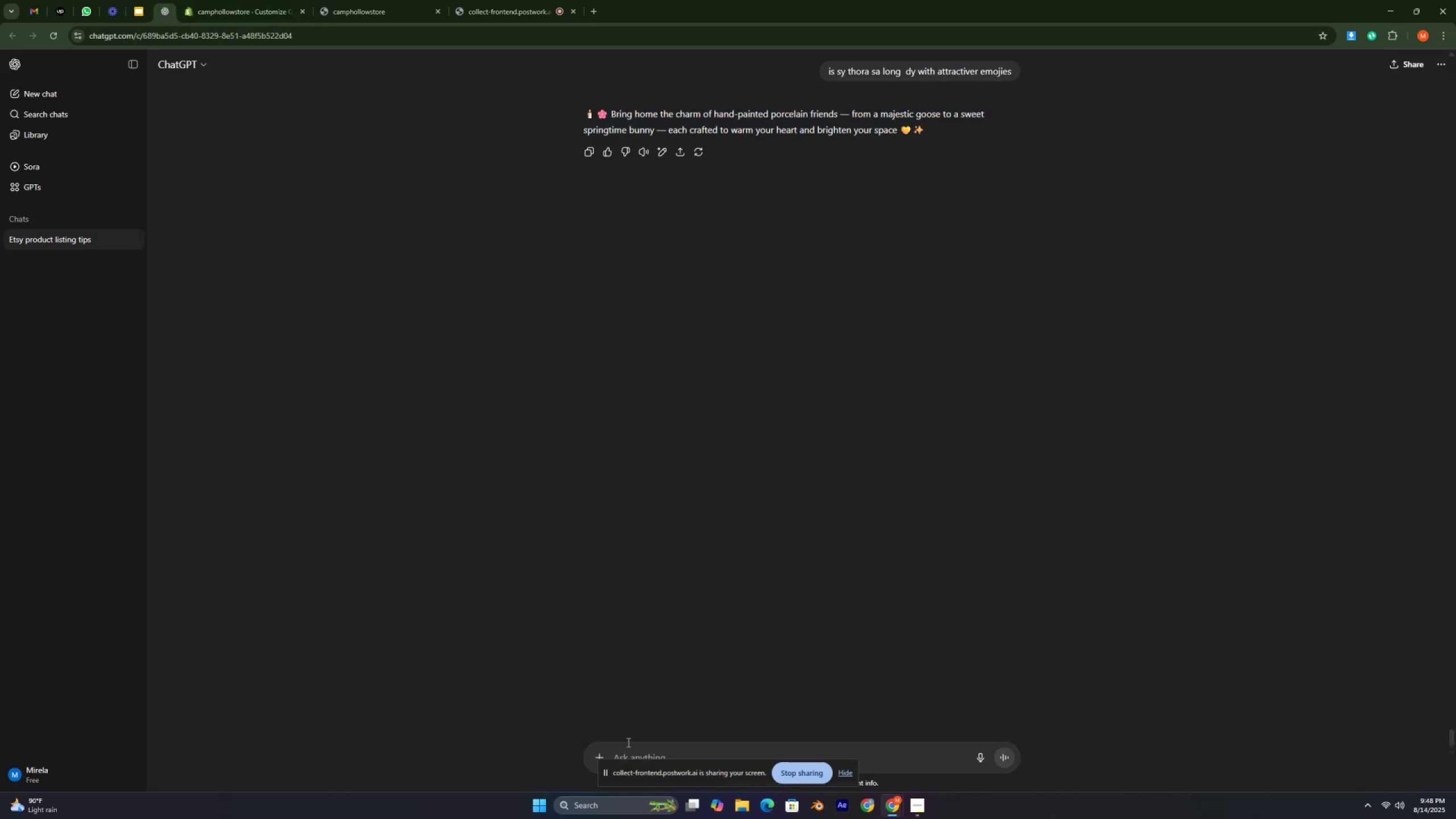 
key(Shift+Quote)
 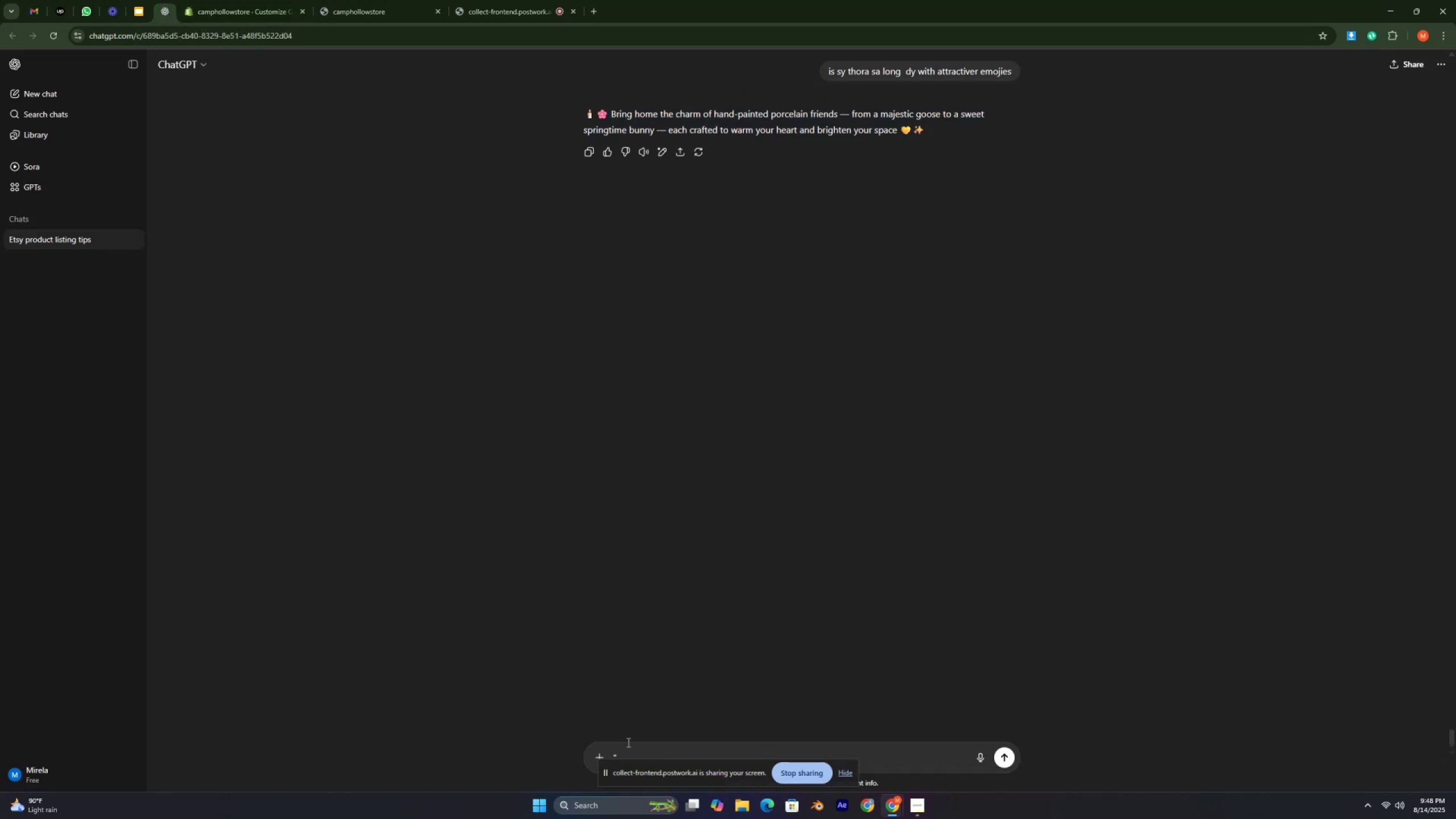 
key(Control+V)
 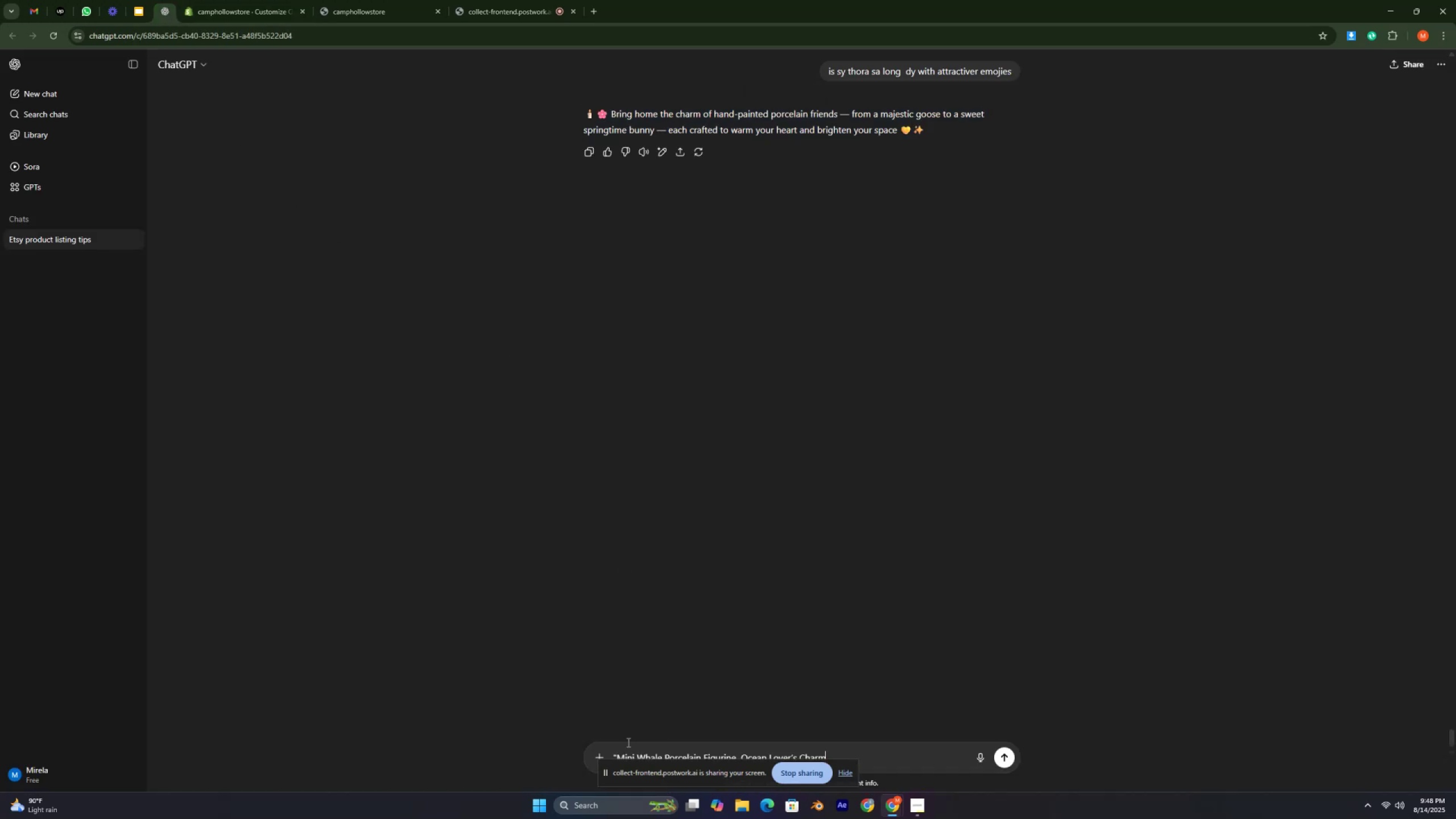 
type(" is )
key(Backspace)
key(Backspace)
key(Backspace)
type( yh product ka tir)
key(Backspace)
type(tle ha )
 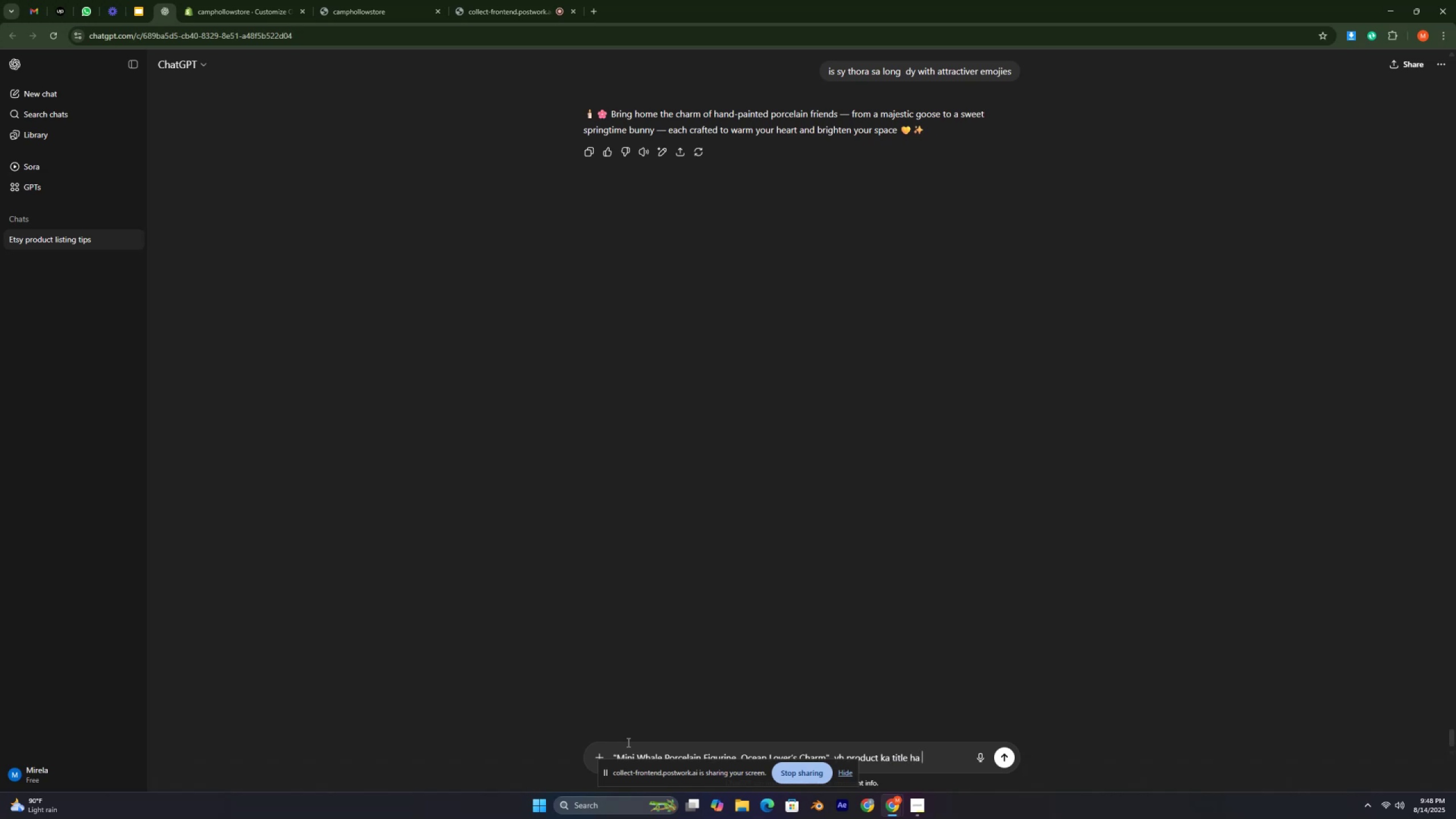 
wait(8.54)
 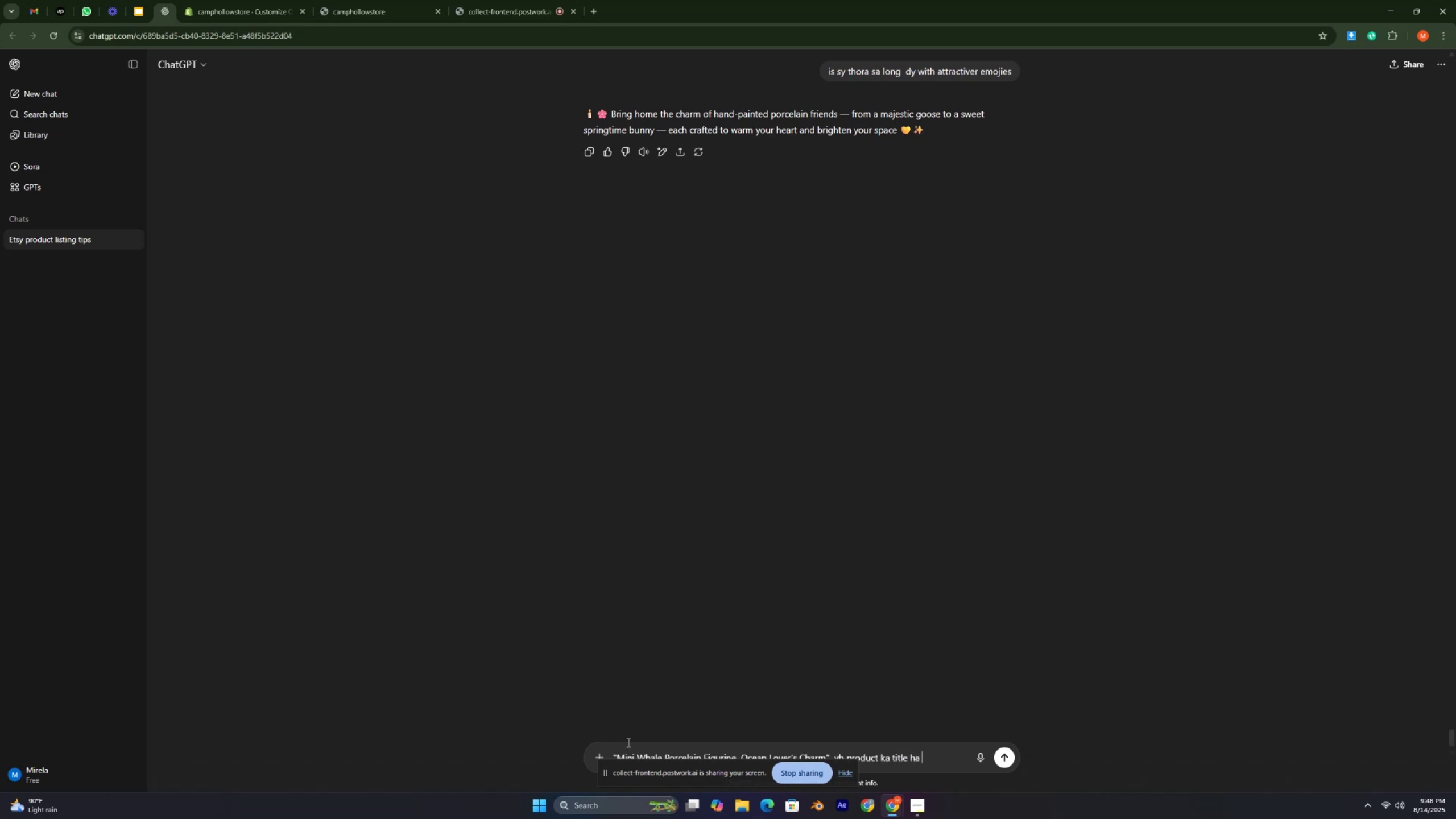 
left_click([238, 14])
 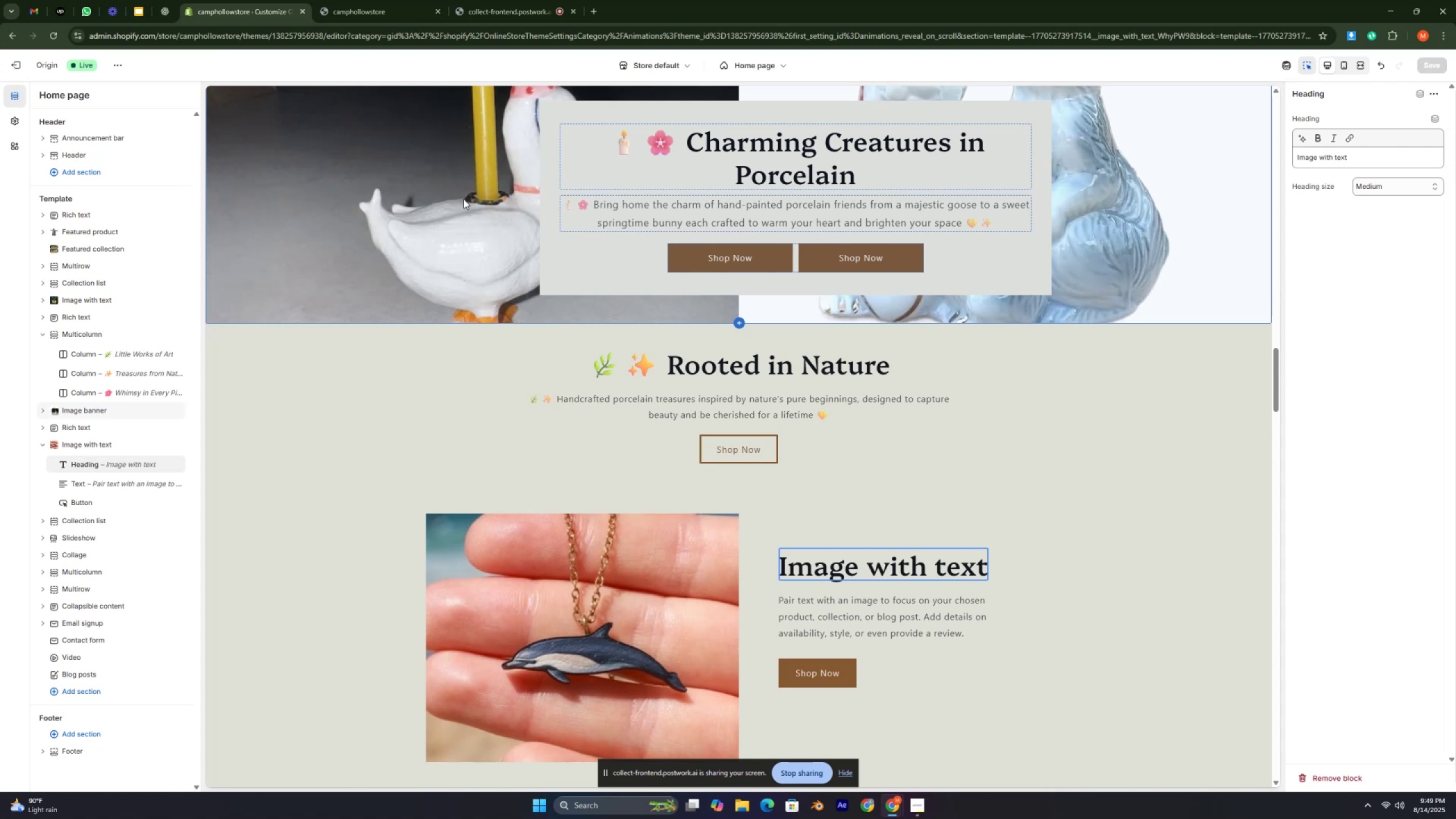 
wait(11.17)
 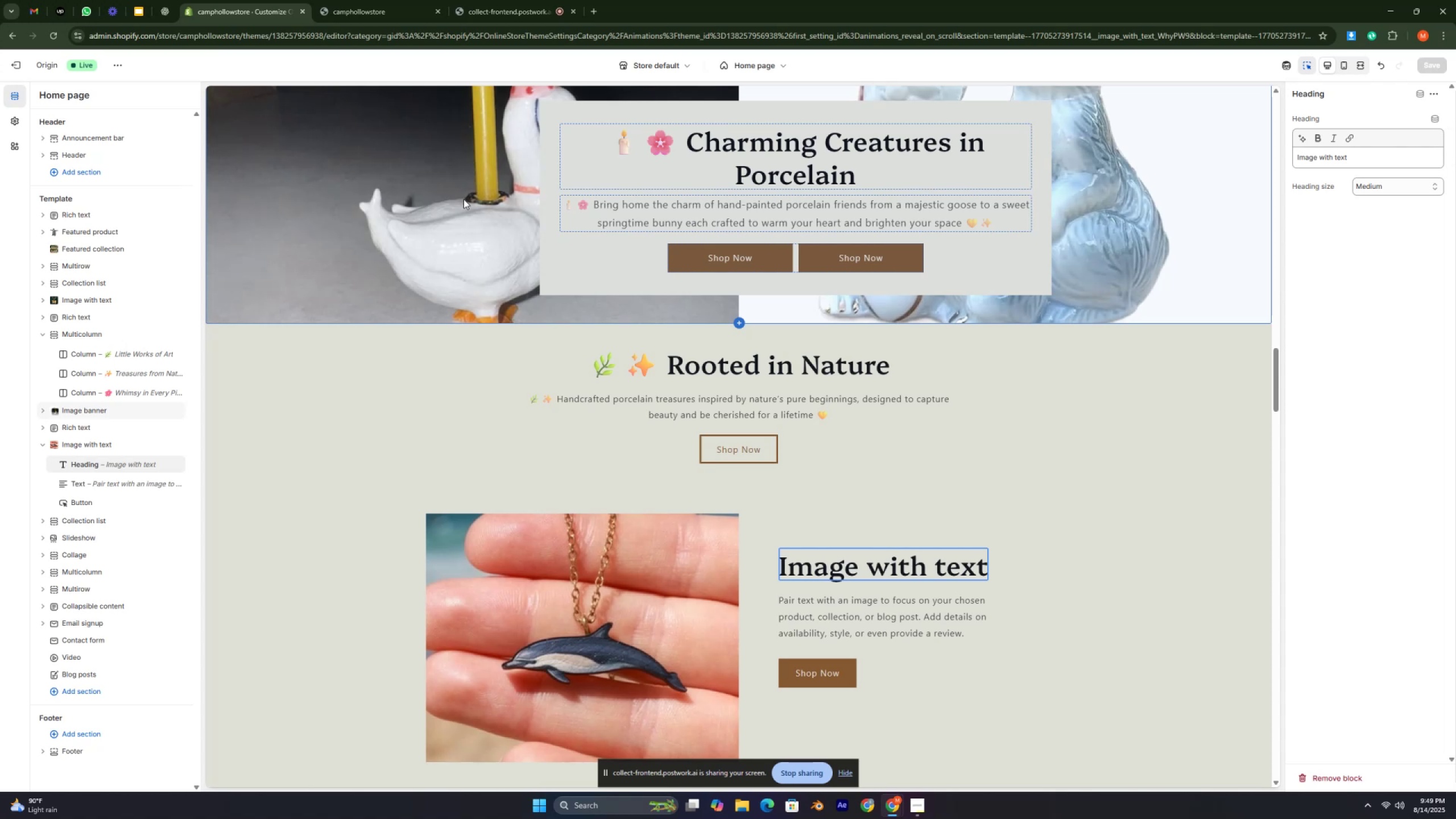 
left_click([167, 7])
 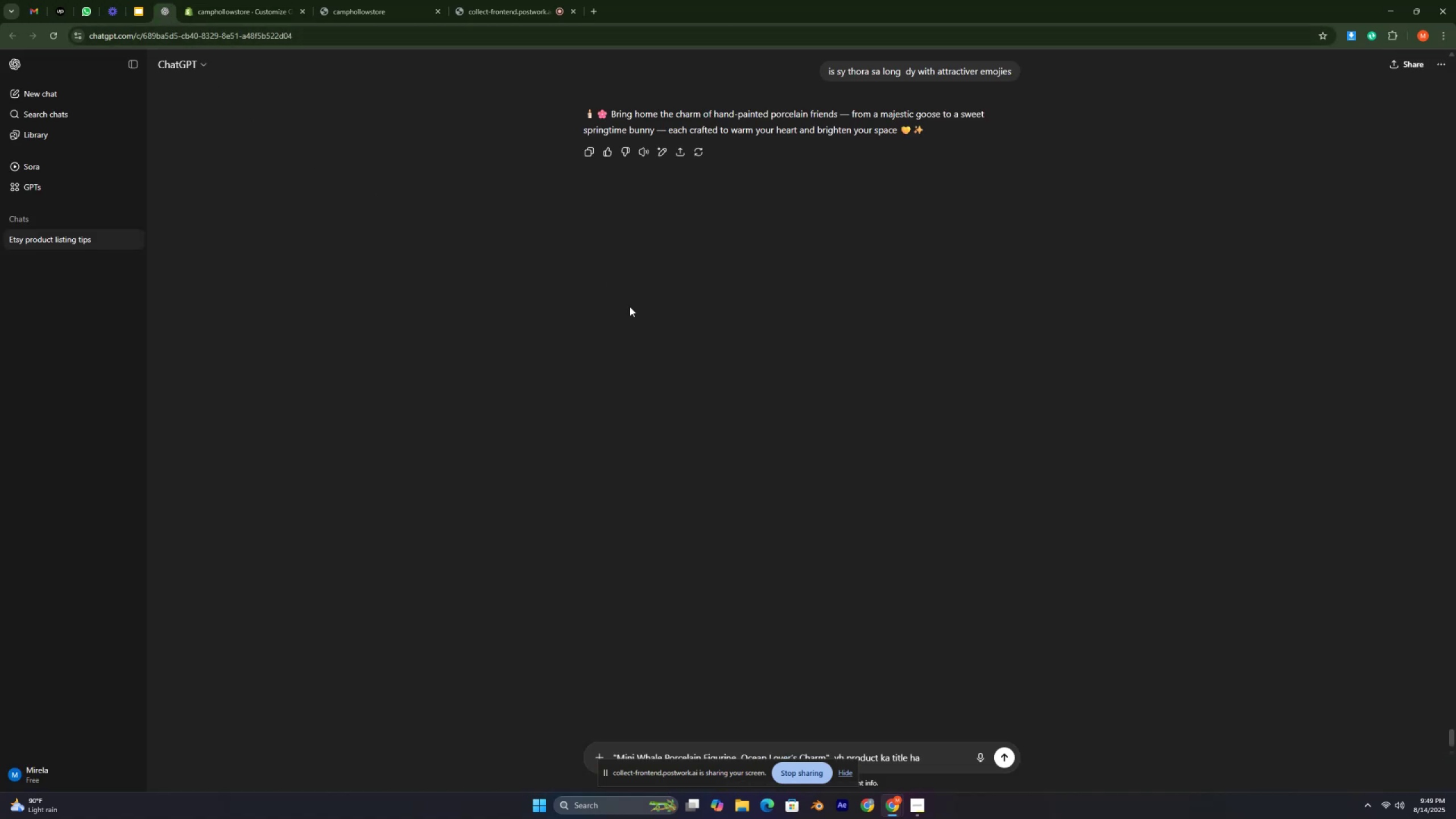 
key(Space)
 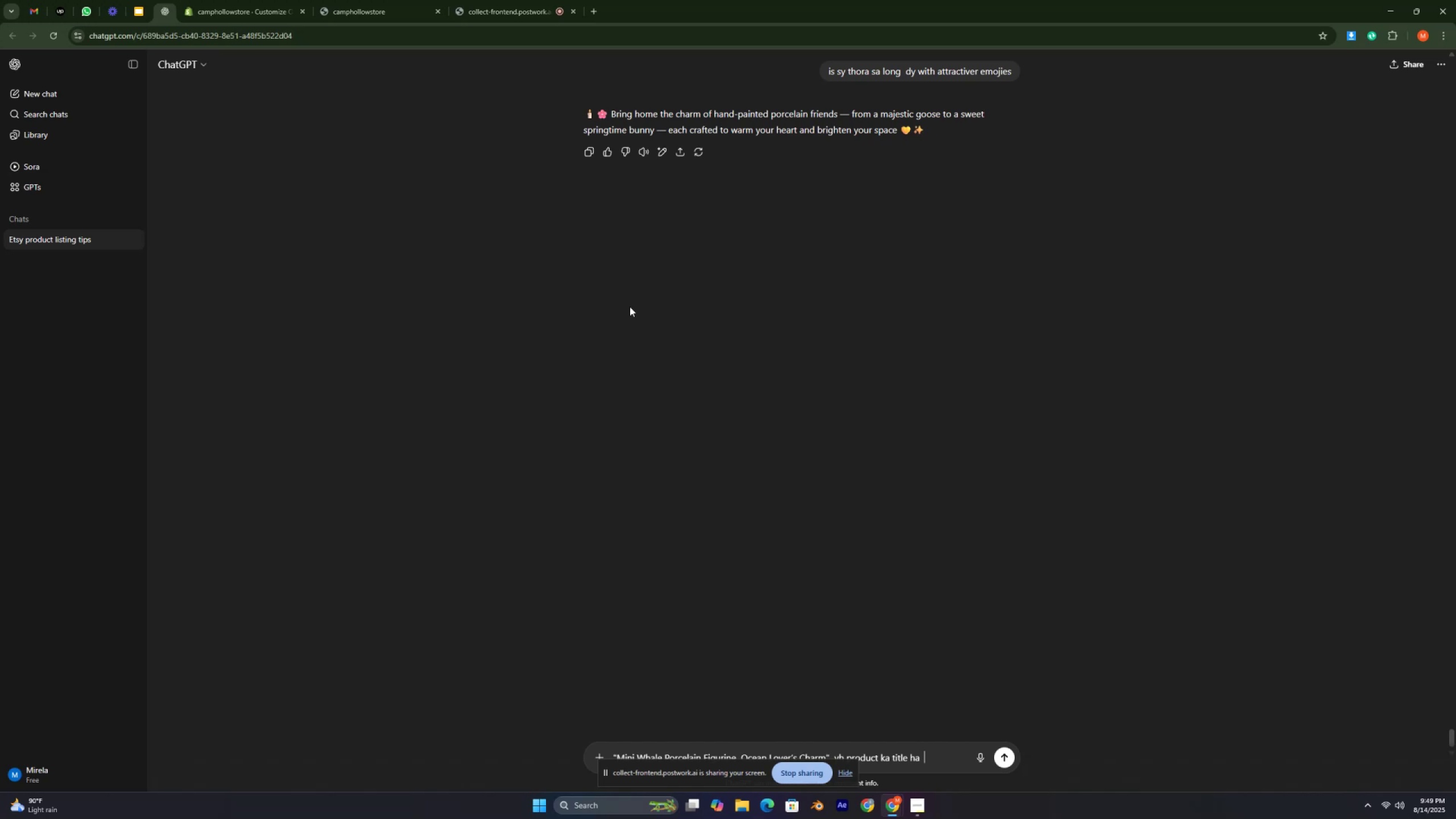 
type(hor iskii image lgae ha )
 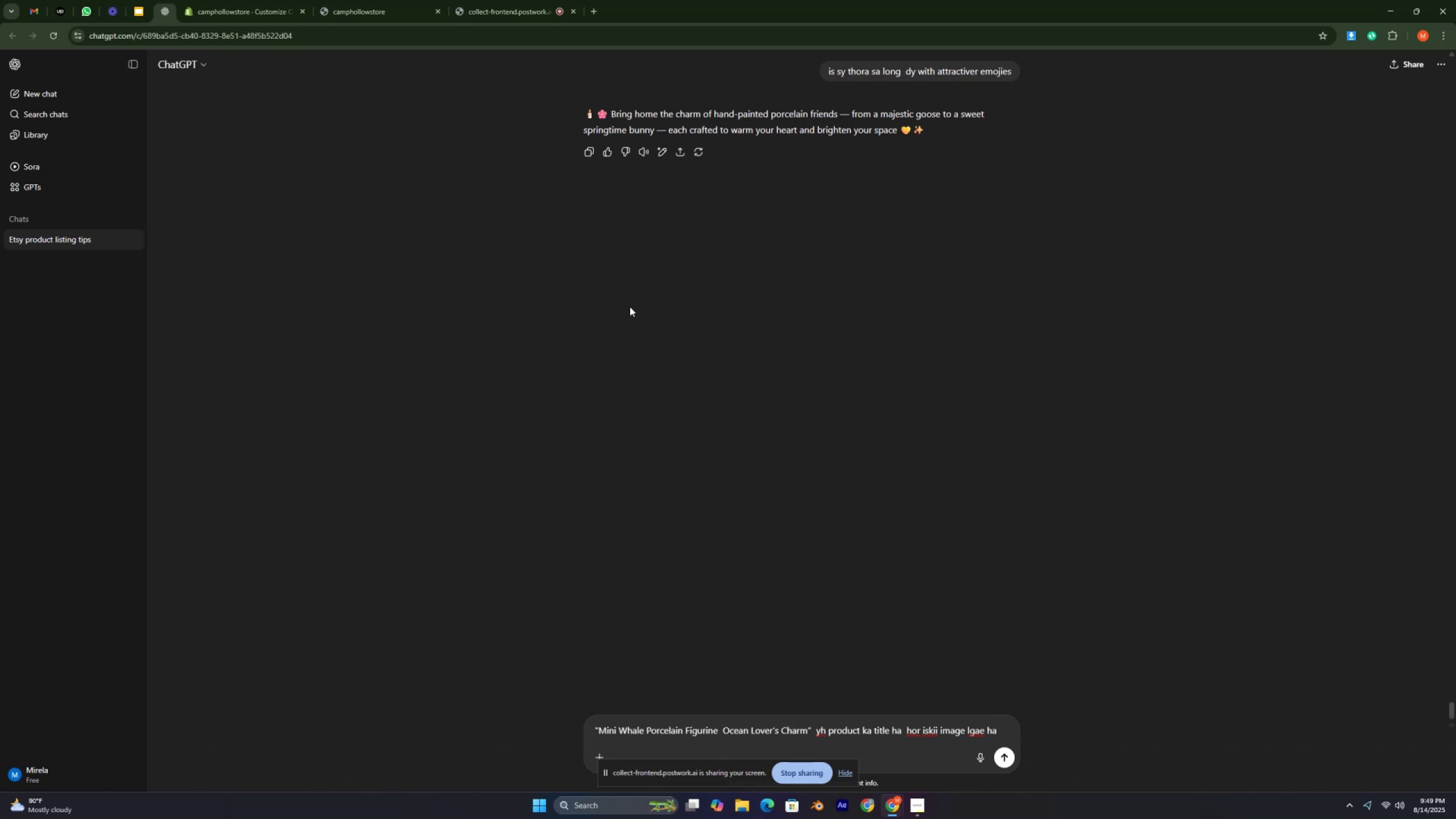 
type(iska )
key(Backspace)
key(Backspace)
type(i heading btay with attractive emojies )
 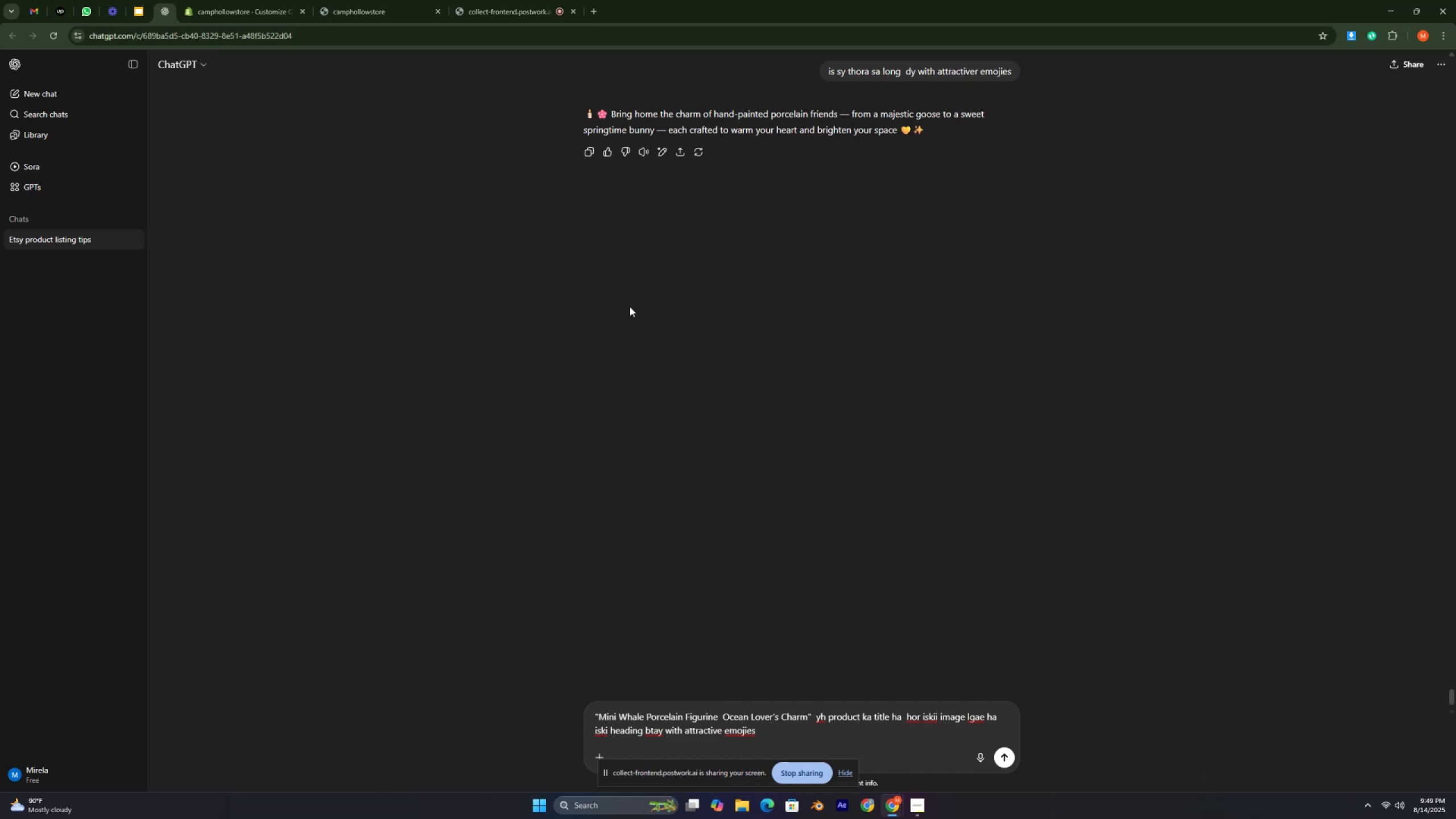 
key(Enter)
 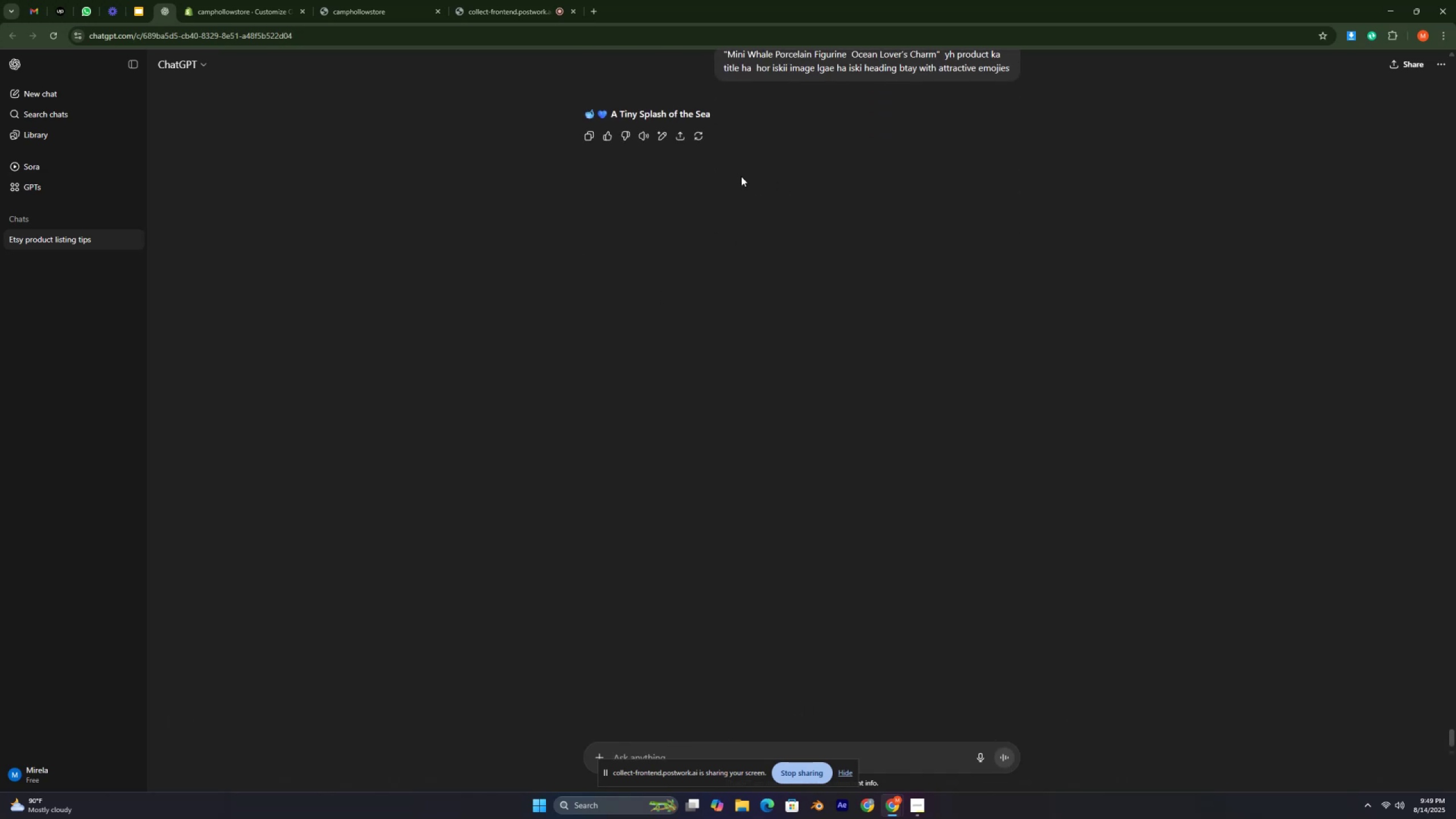 
wait(5.24)
 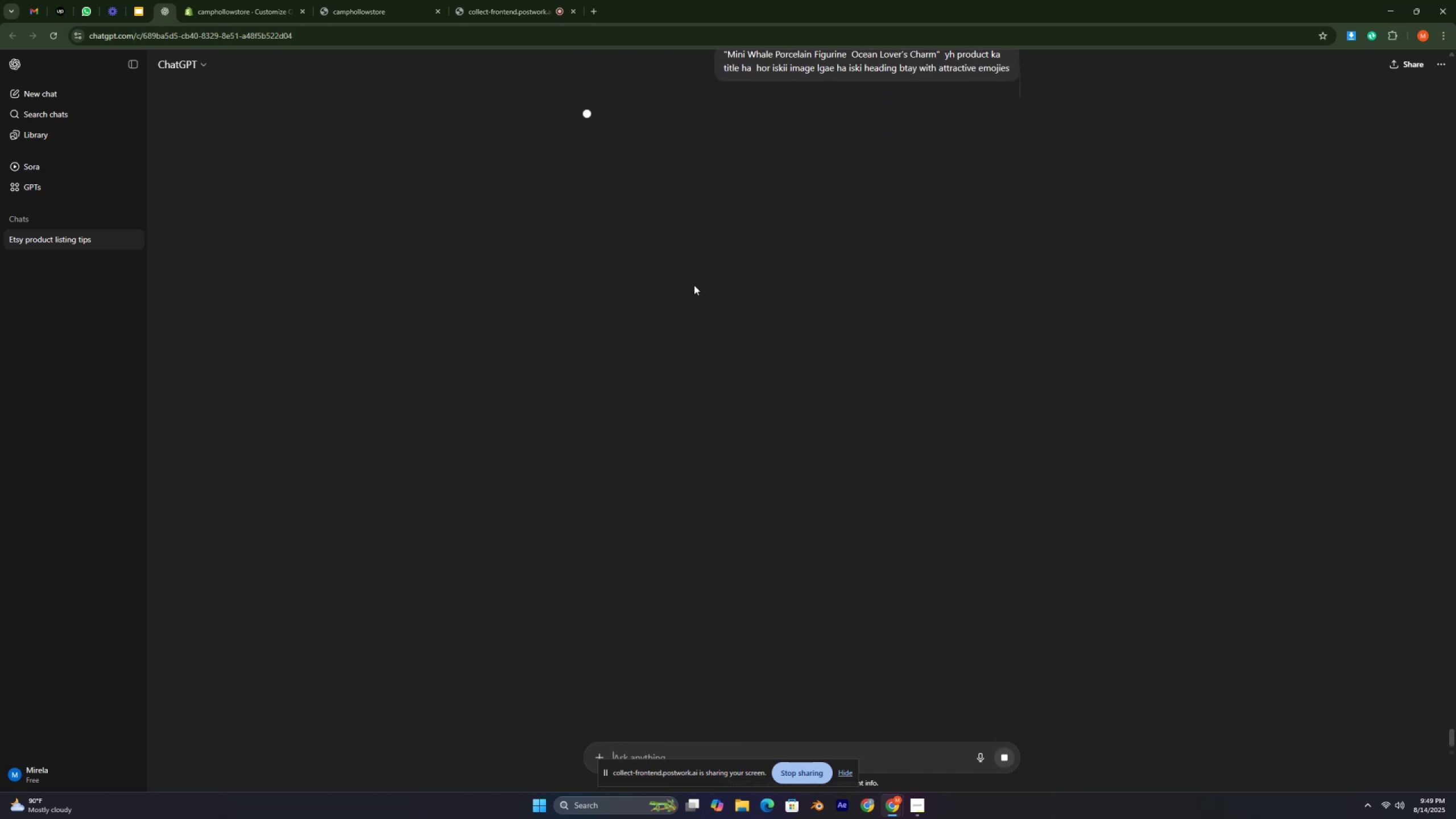 
left_click_drag(start_coordinate=[578, 107], to_coordinate=[727, 114])
 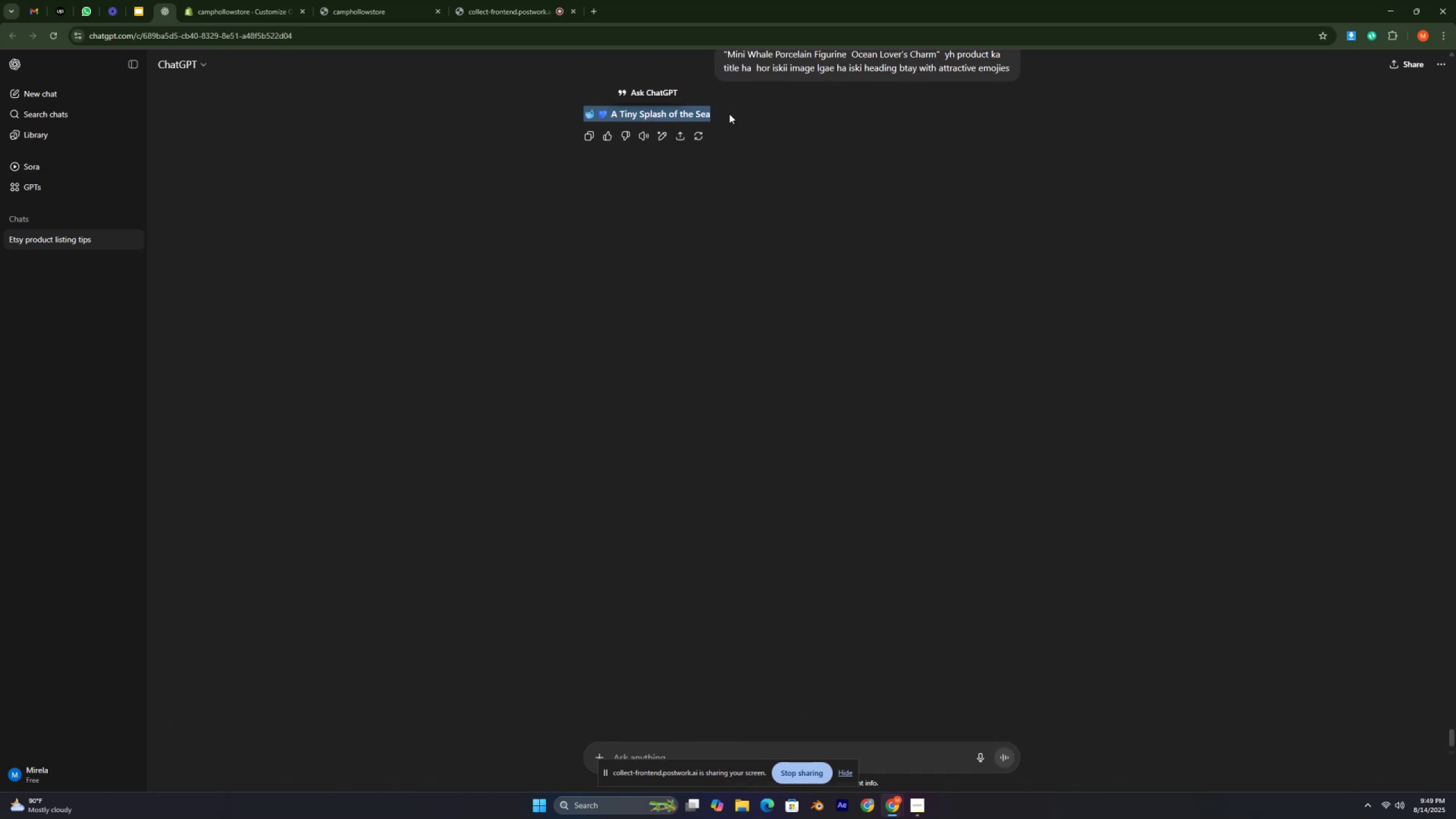 
key(Control+C)
 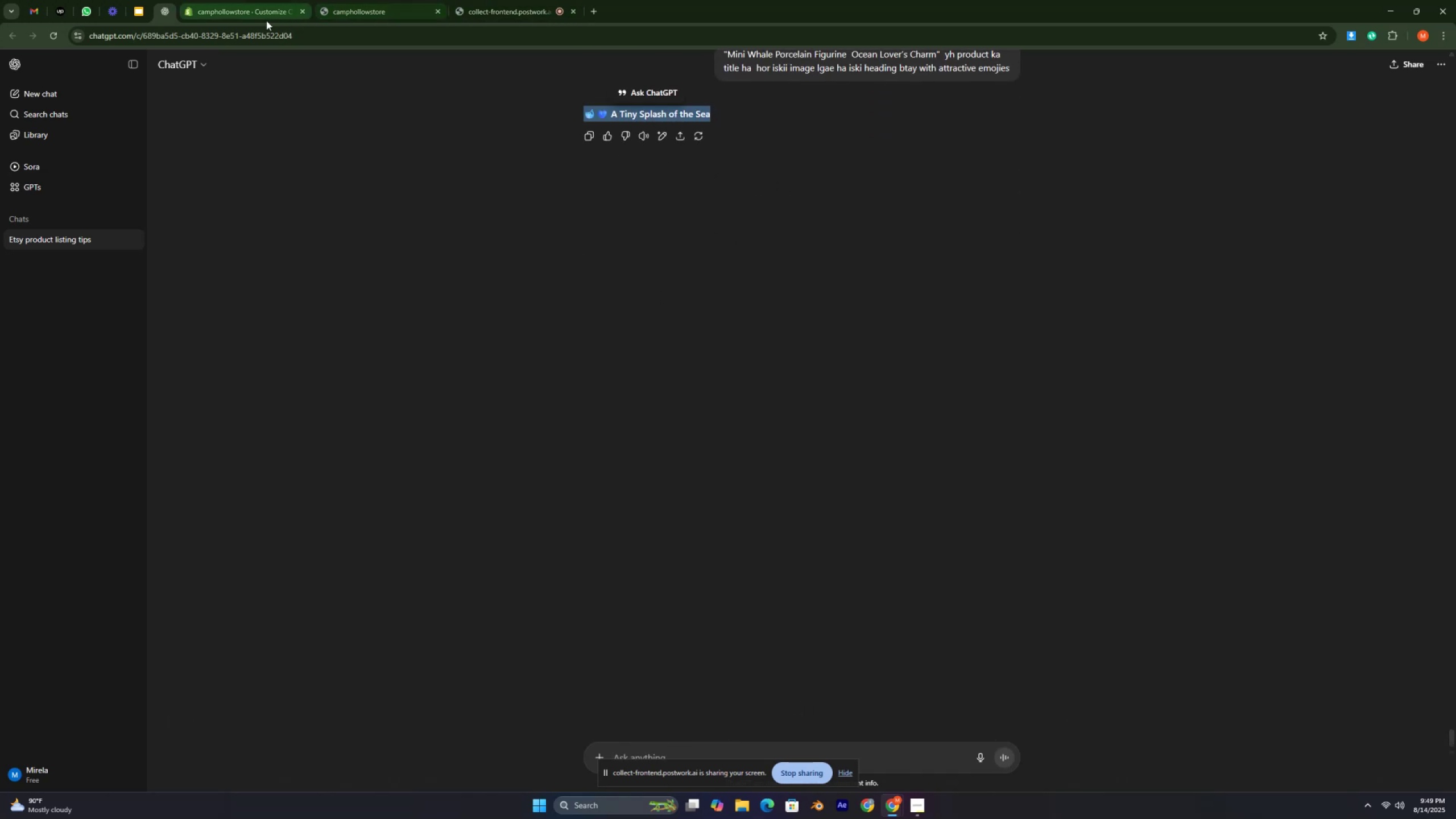 
left_click([210, 6])
 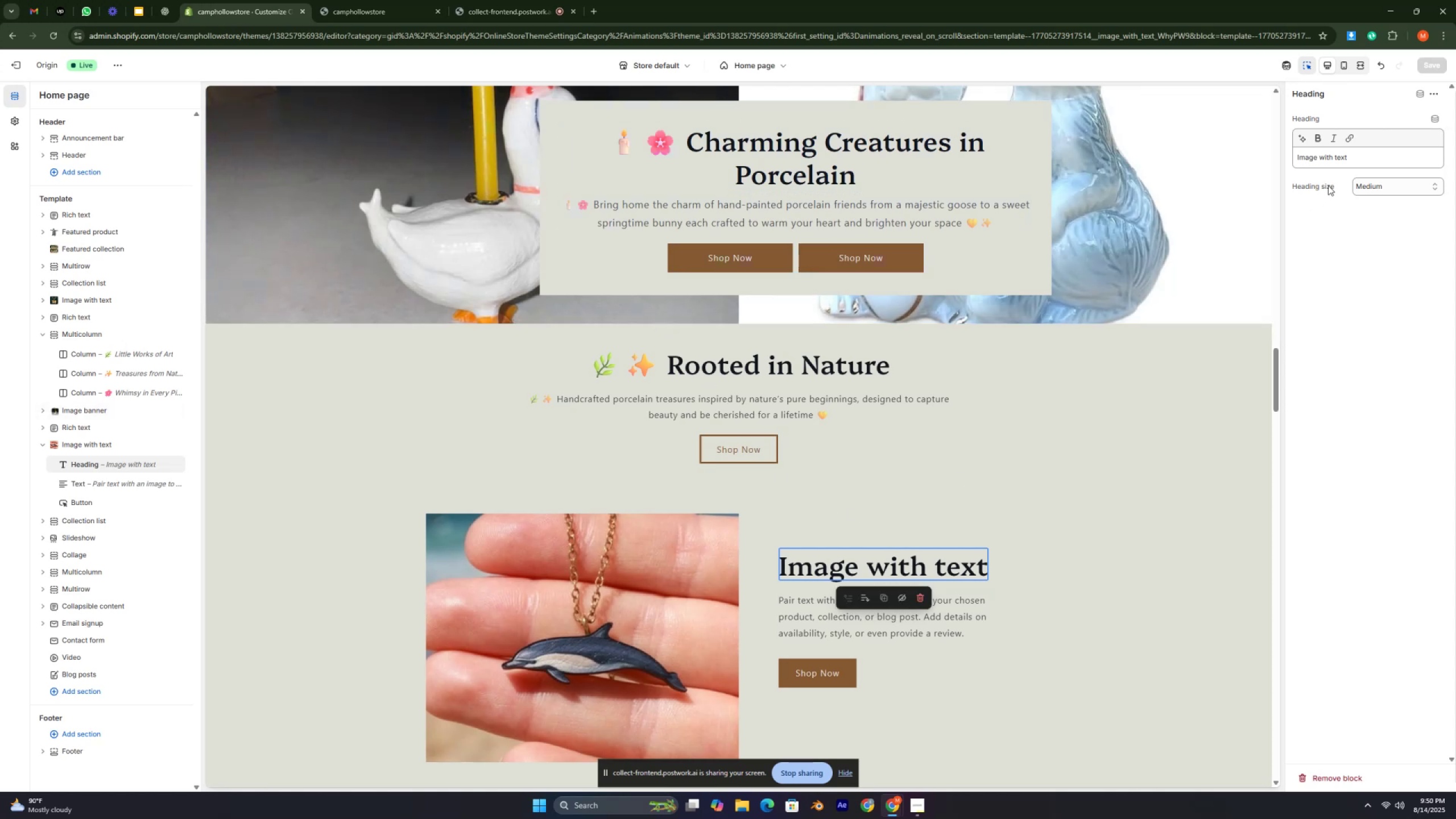 
double_click([1323, 156])
 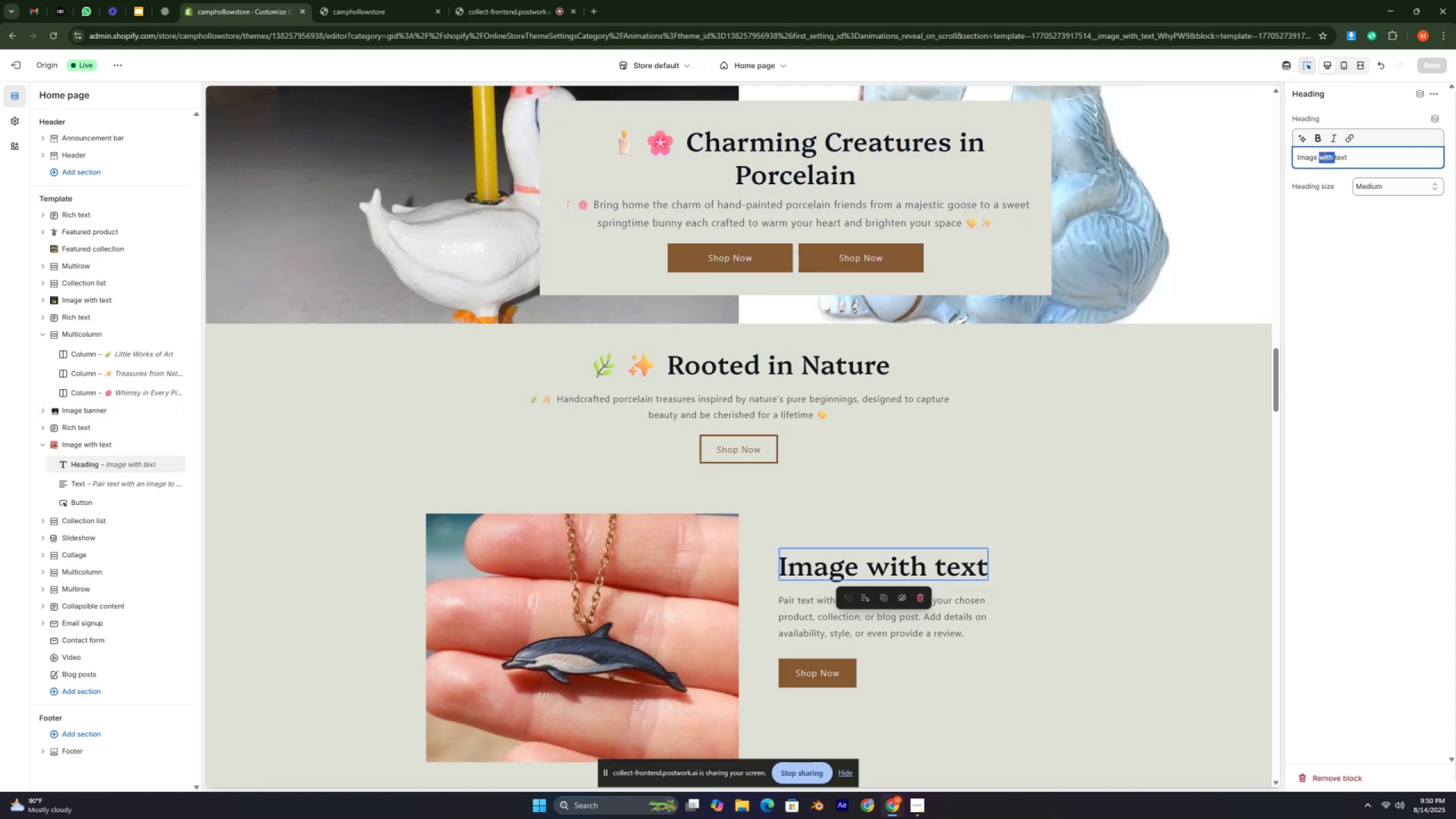 
triple_click([1323, 156])
 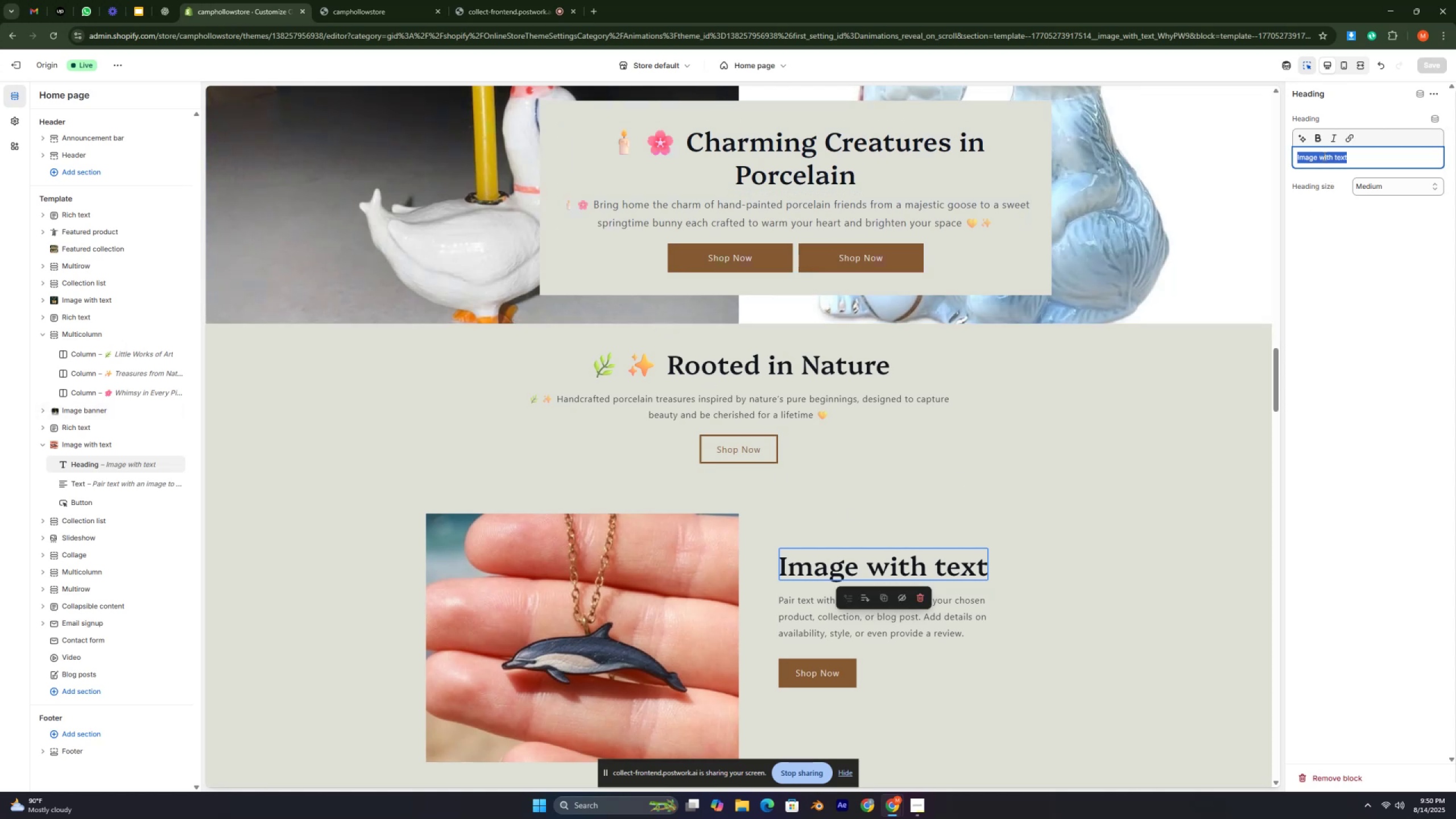 
key(Control+V)
 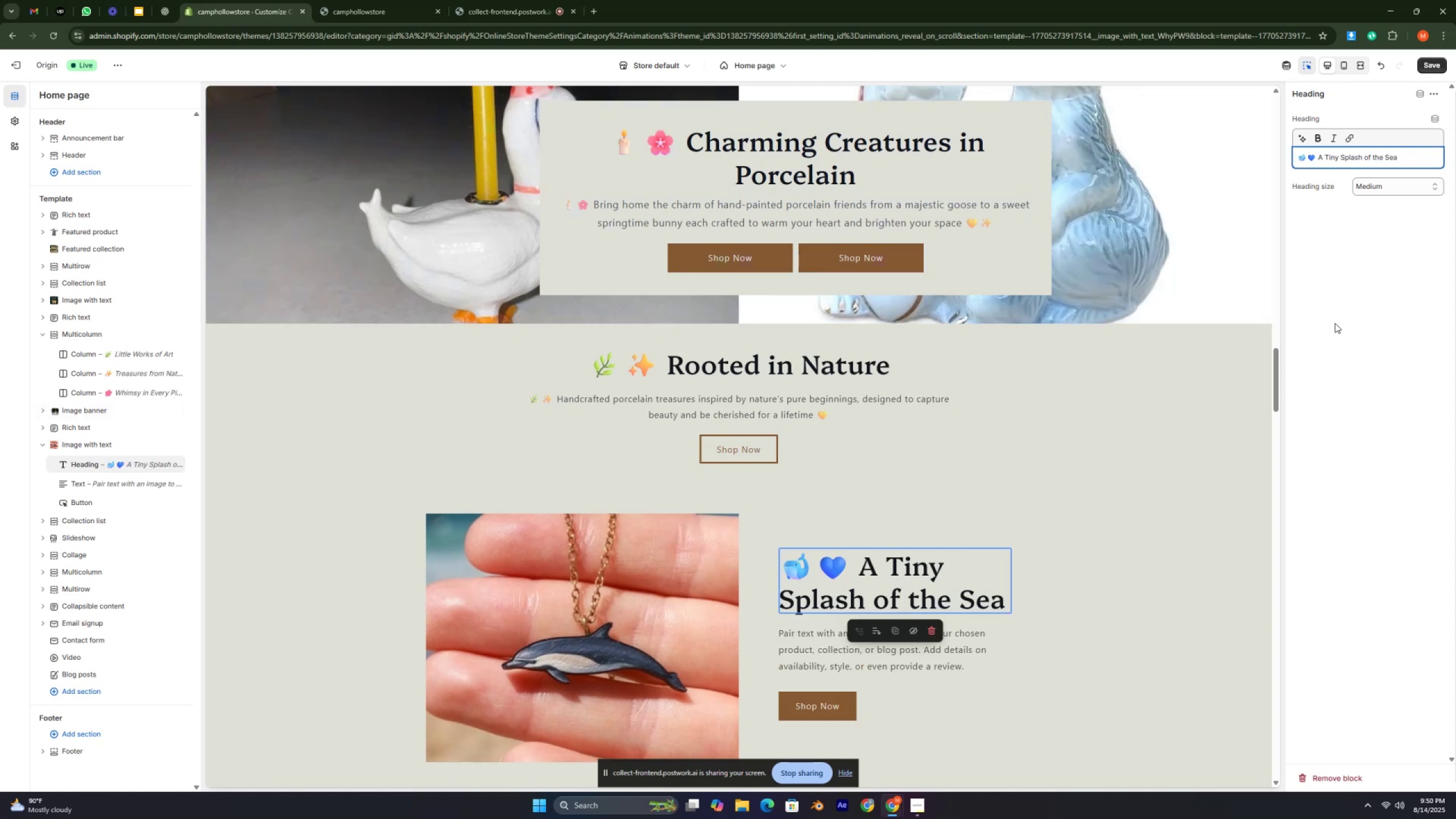 
scroll: coordinate [1337, 327], scroll_direction: down, amount: 2.0
 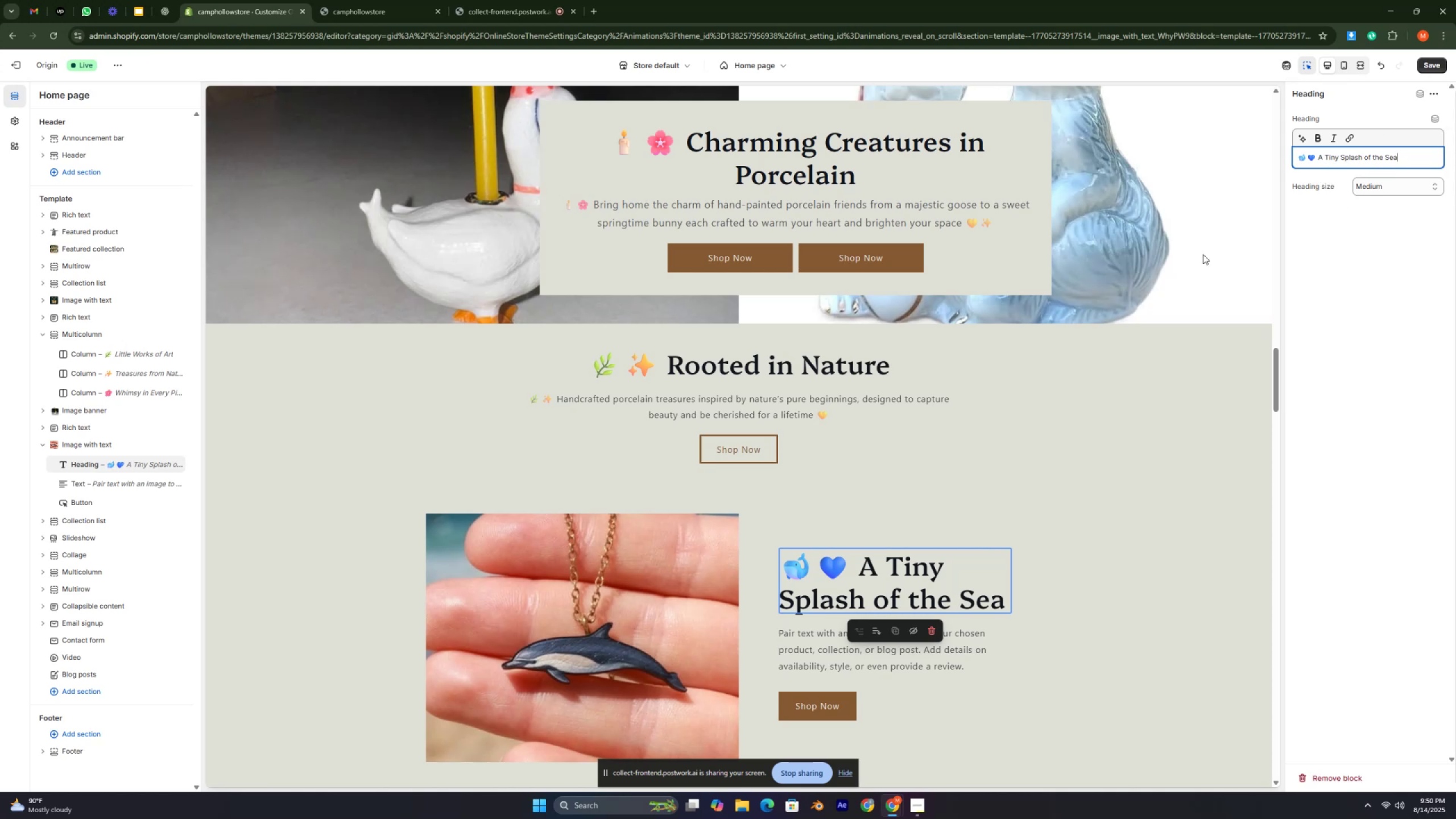 
wait(6.7)
 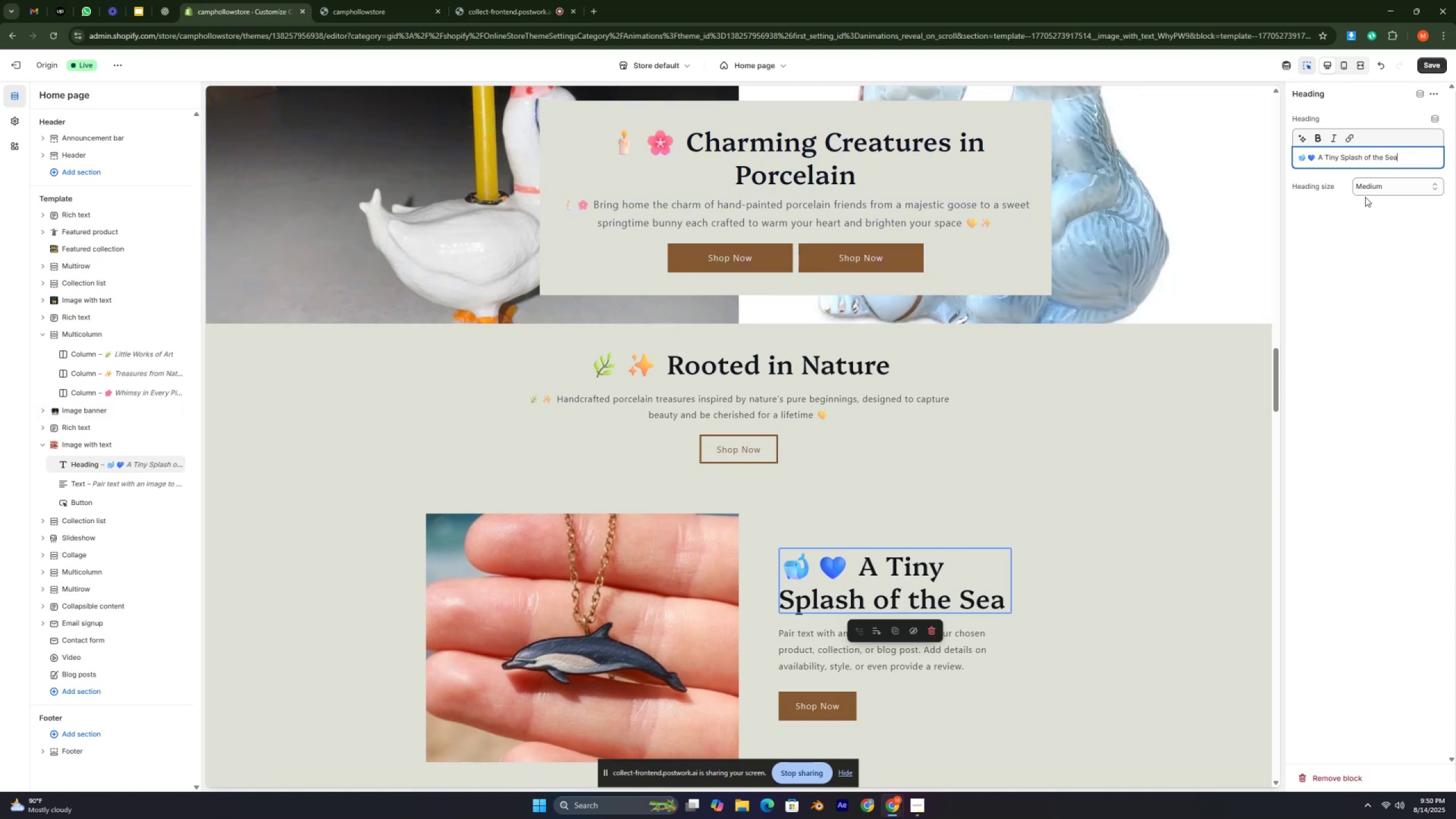 
left_click([110, 482])
 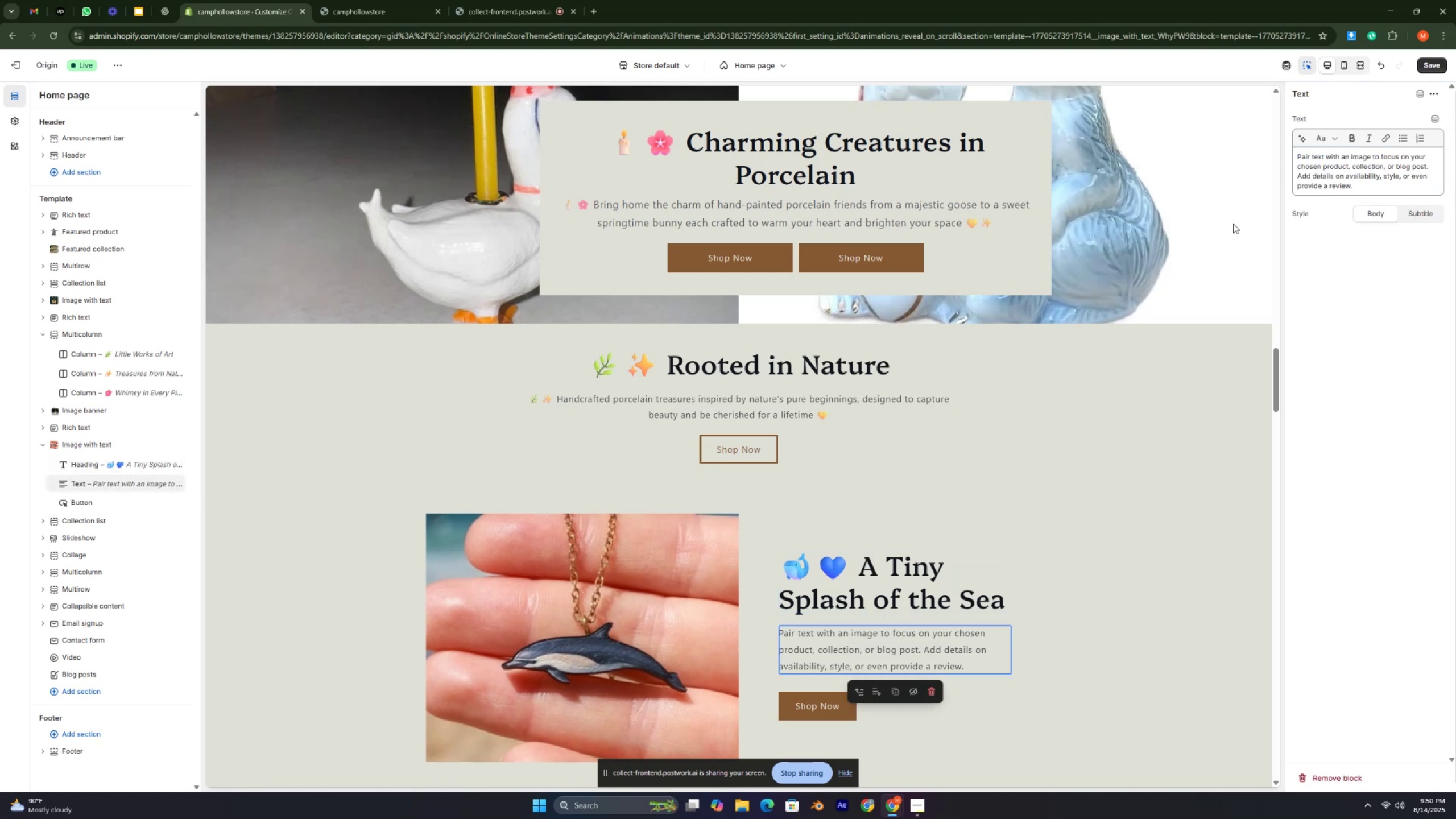 
double_click([1319, 180])
 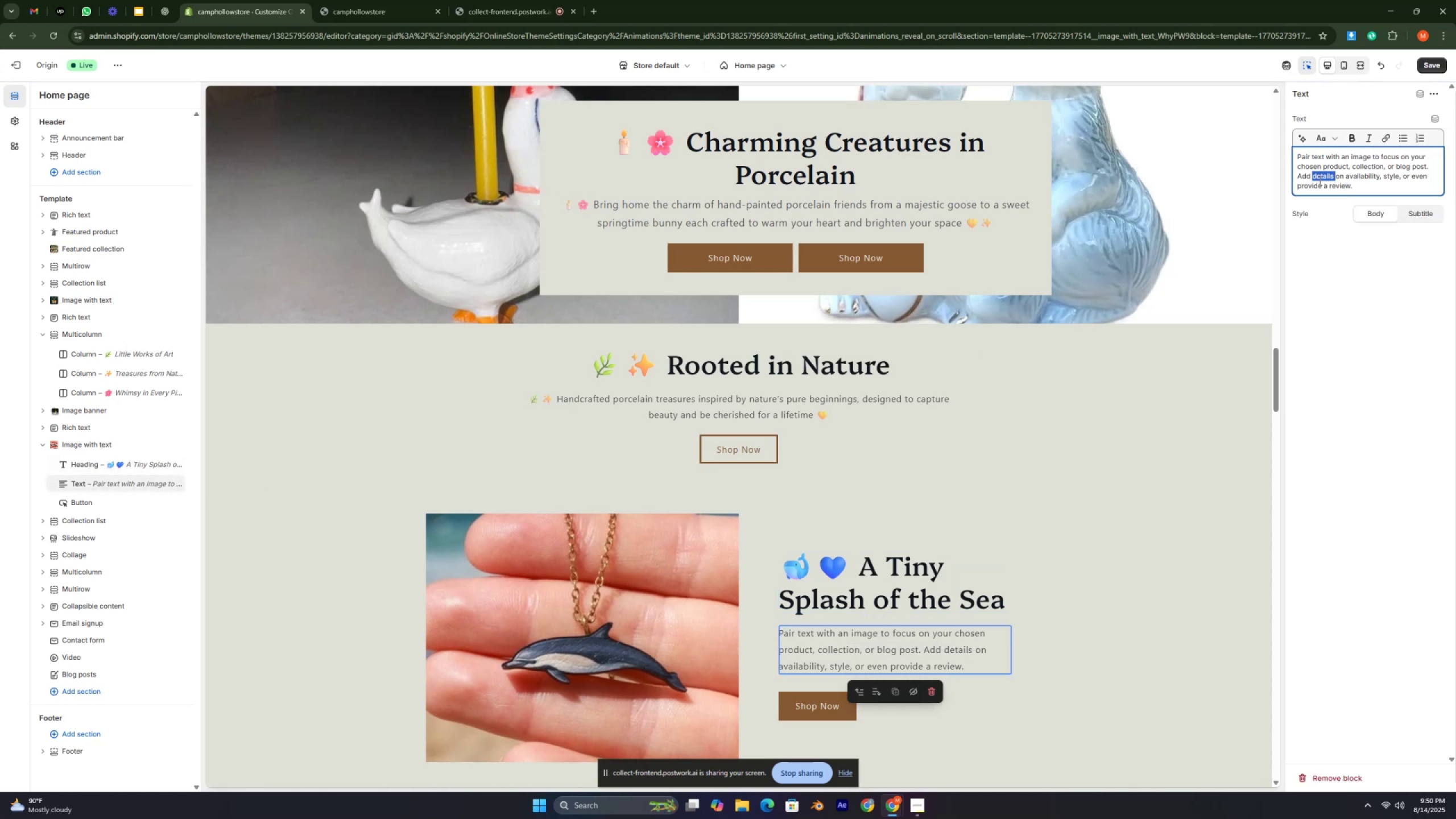 
triple_click([1319, 180])
 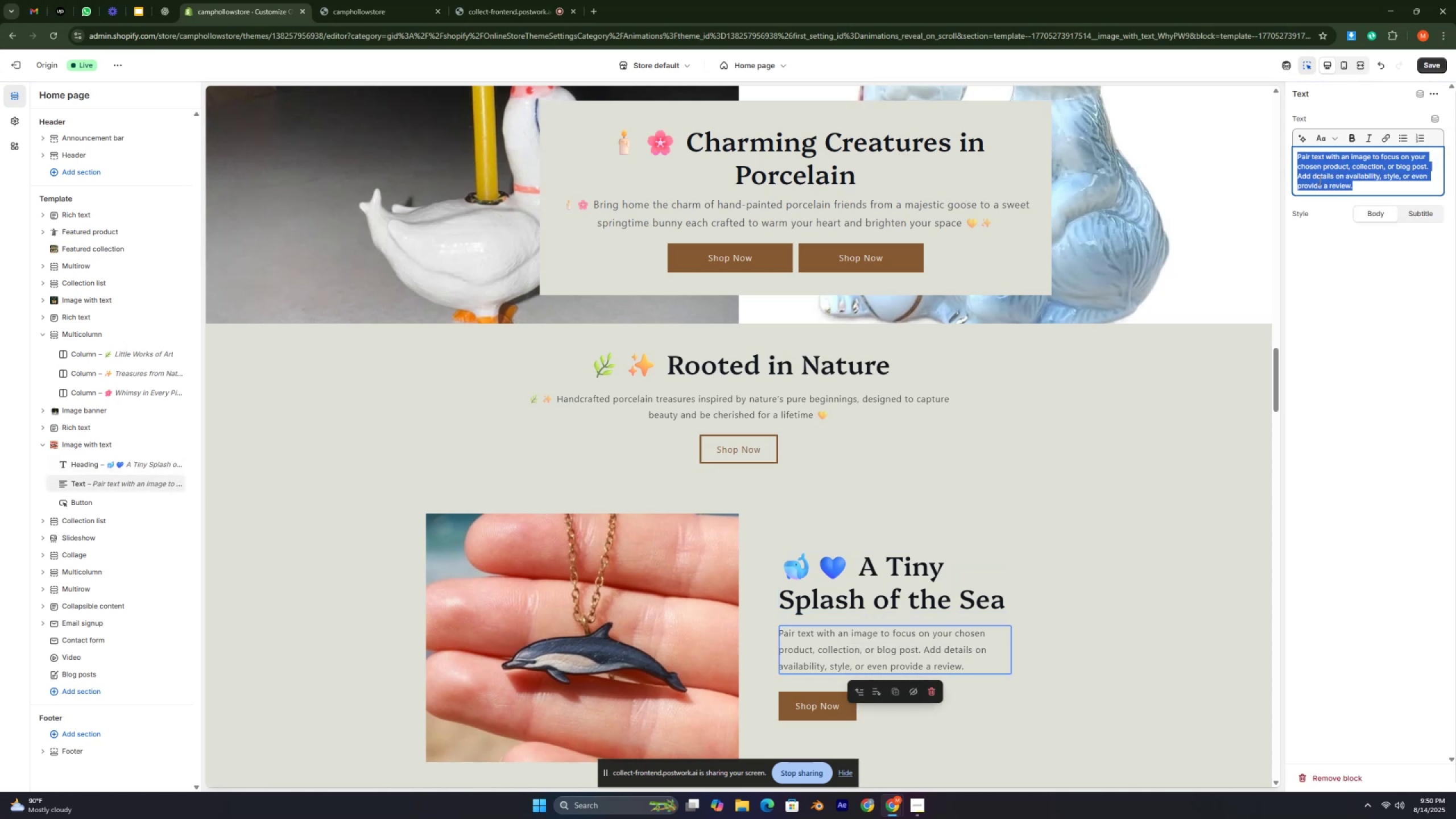 
triple_click([1319, 180])
 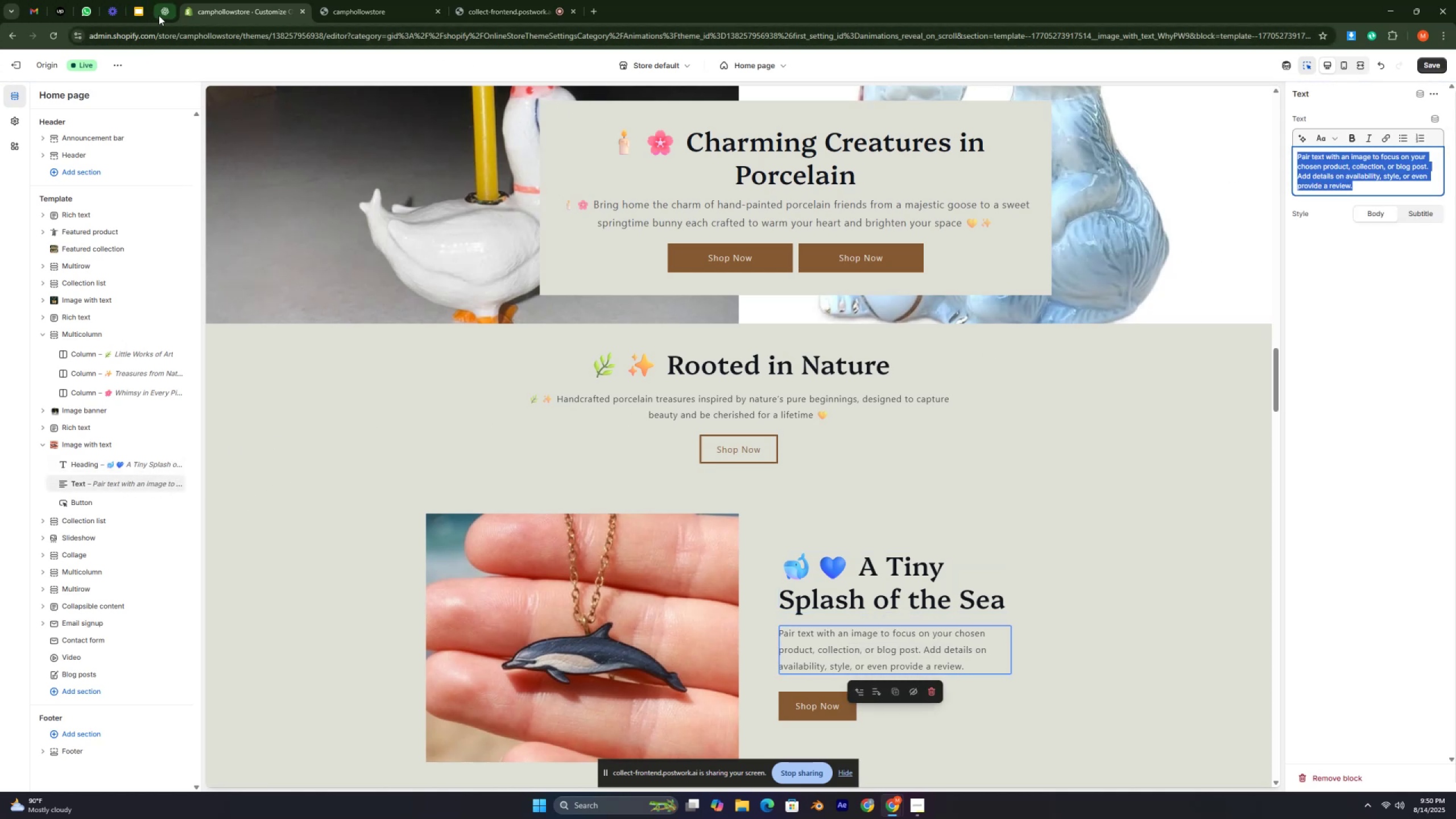 
left_click([159, 15])
 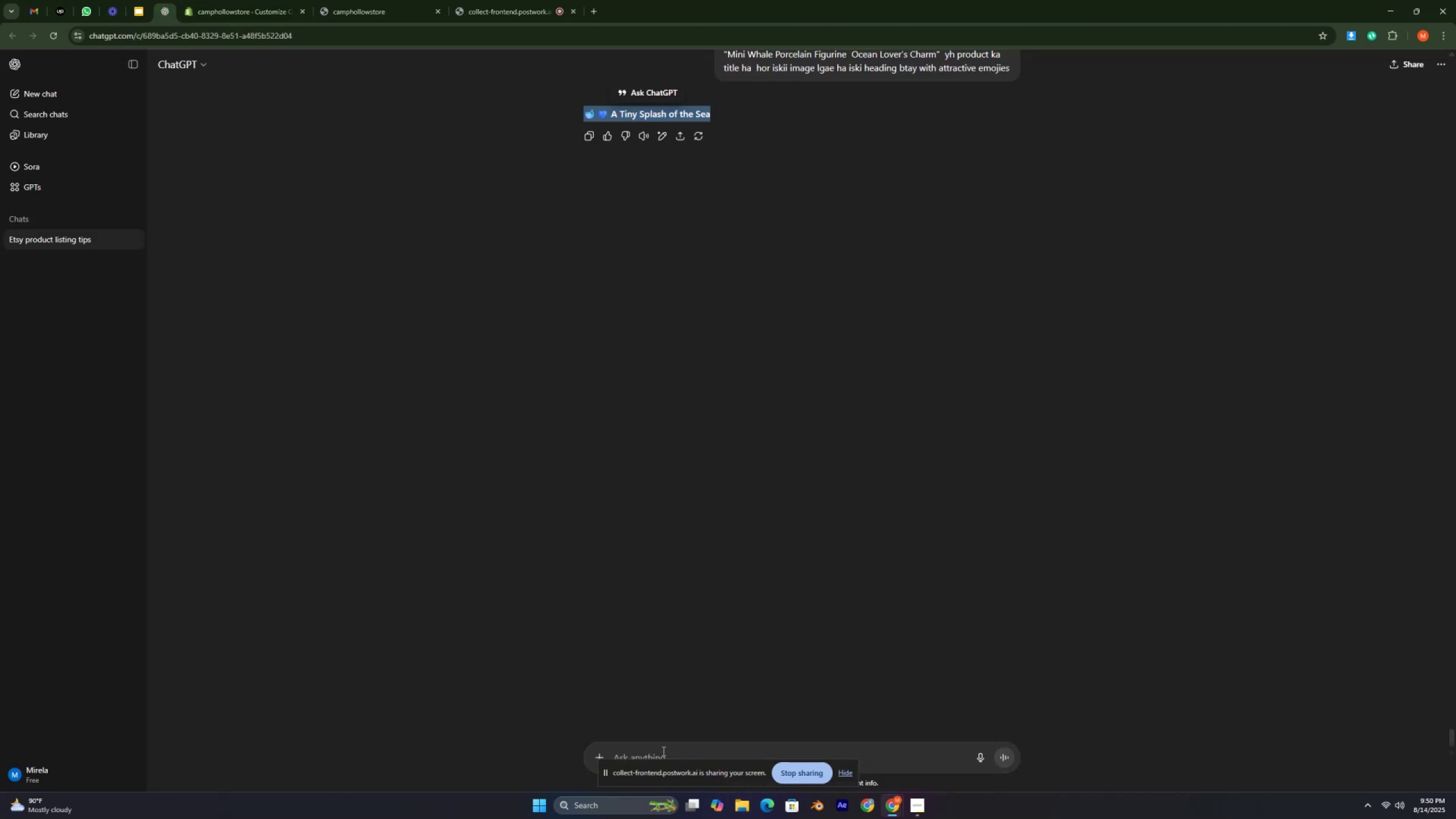 
left_click([653, 747])
 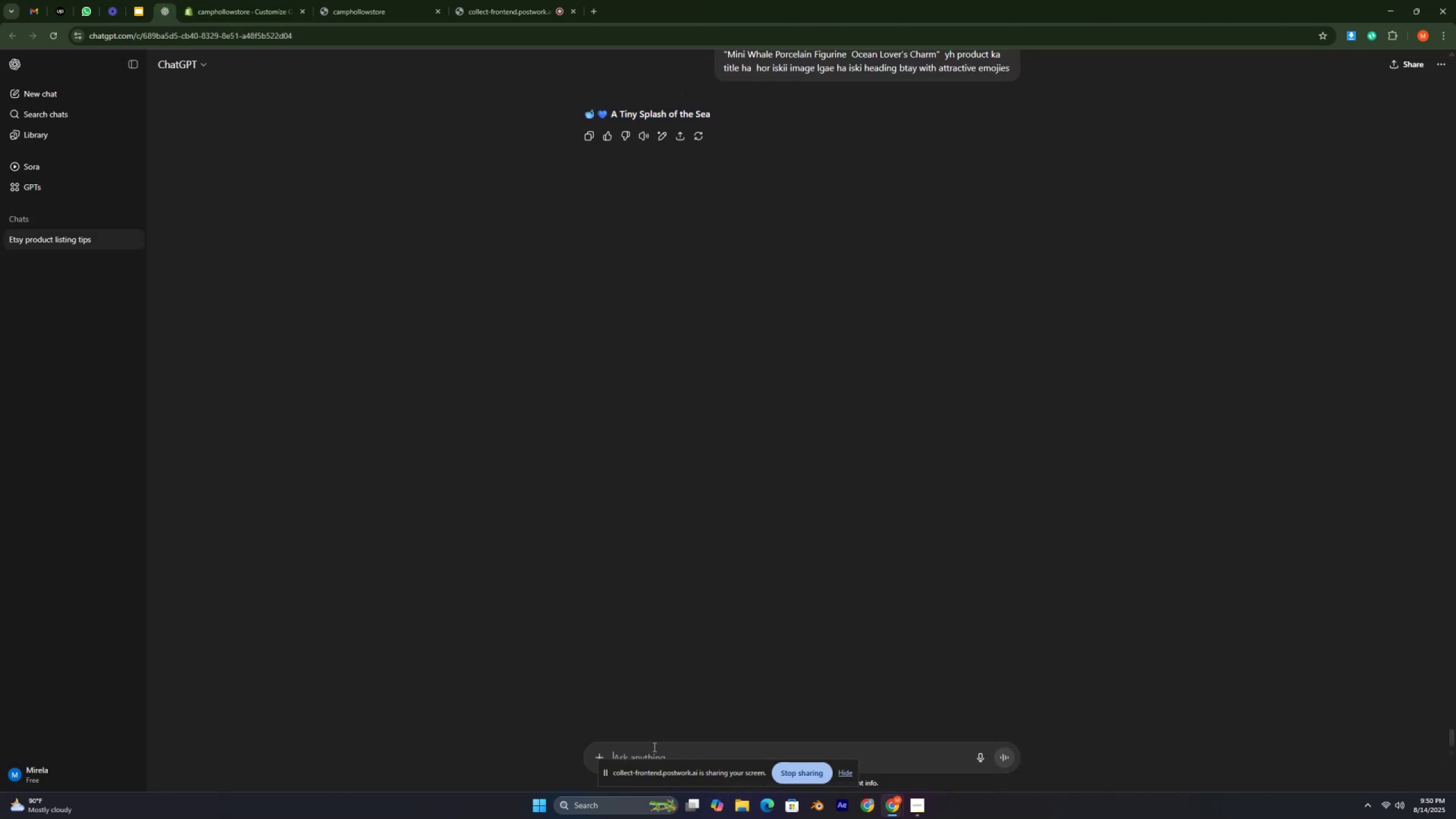 
type(ab iska tes)
key(Backspace)
type(xt b btay with attractive emojies )
 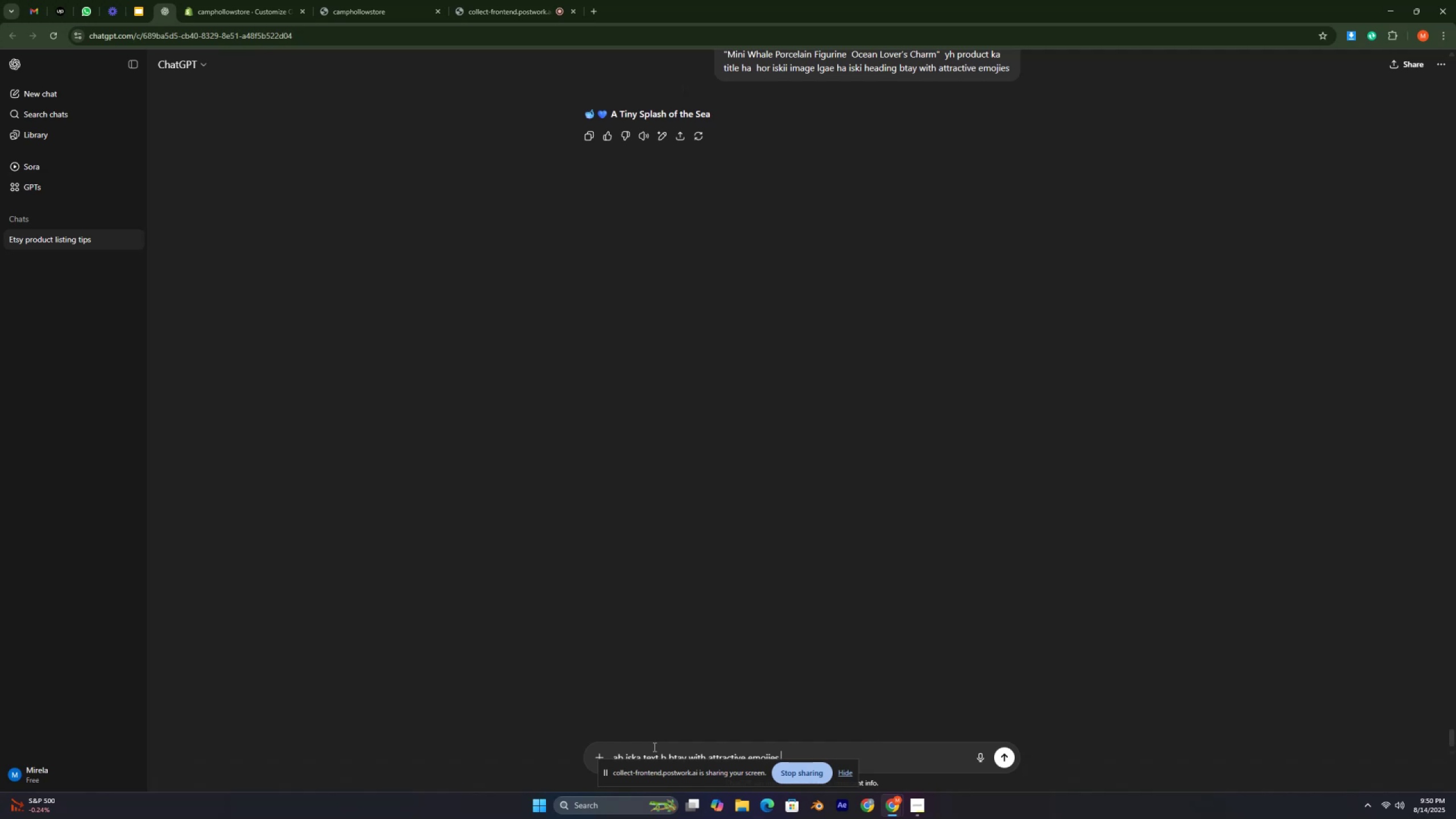 
key(Enter)
 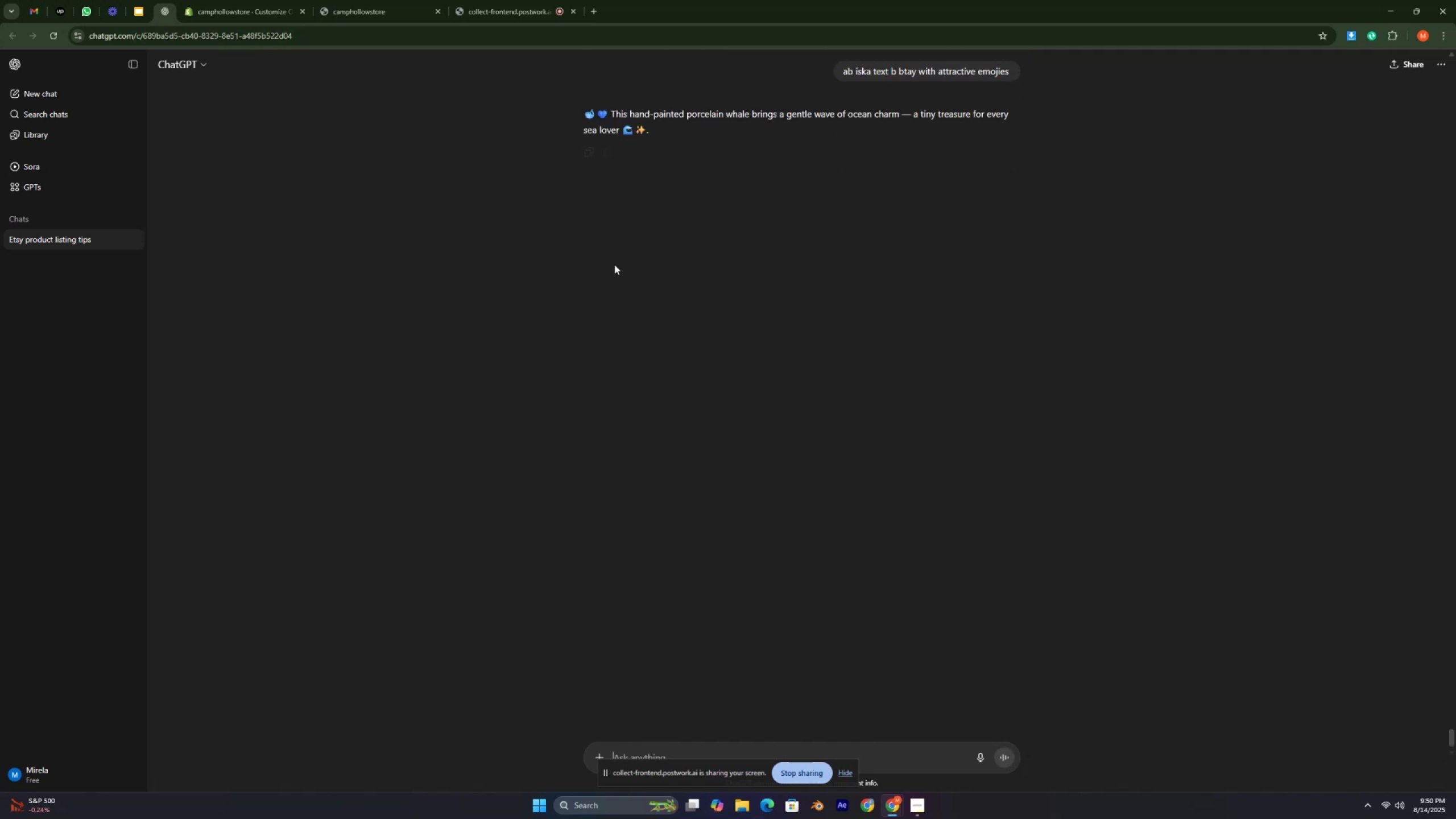 
wait(5.1)
 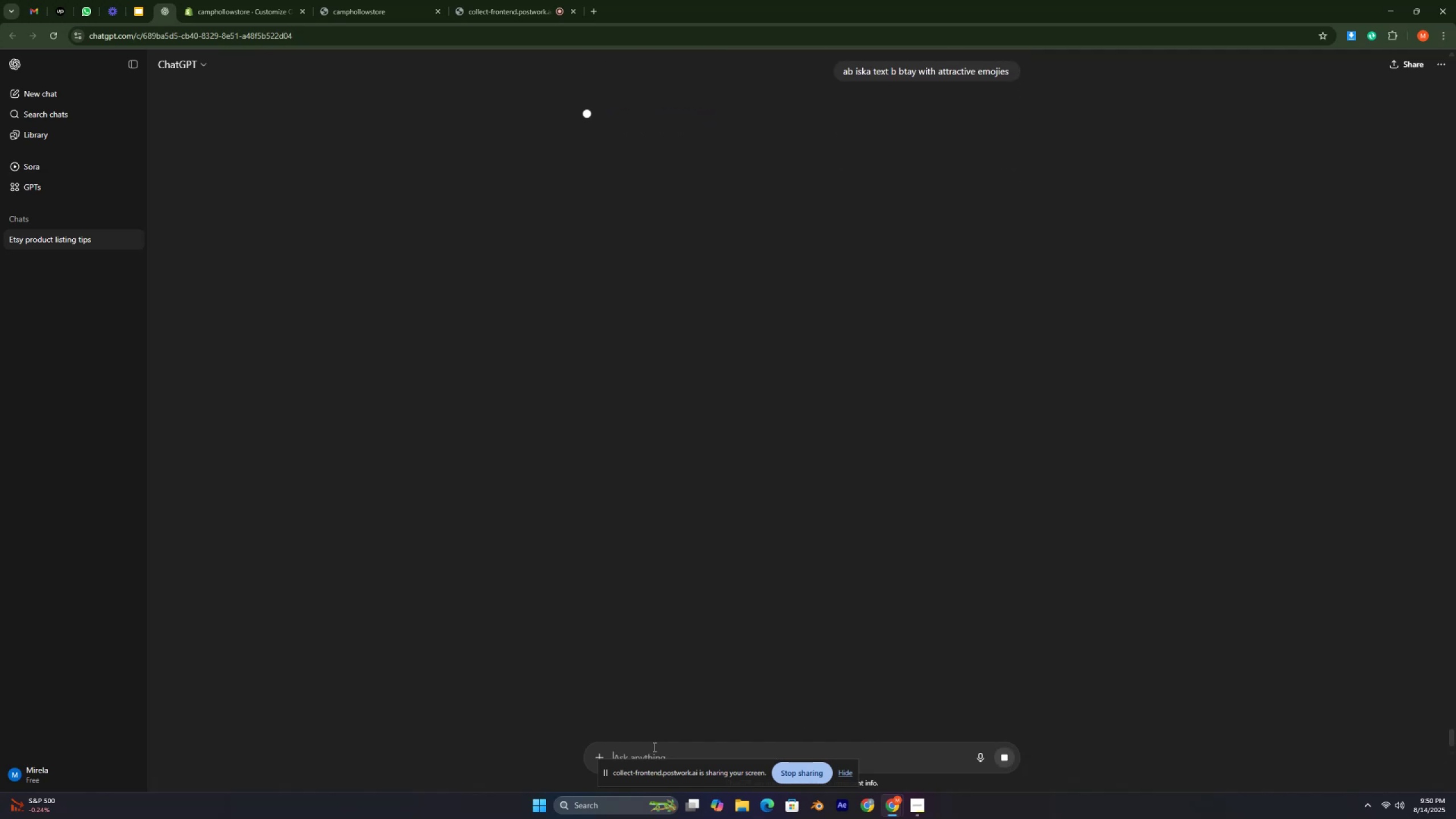 
type(thora sa lo0ng b )
 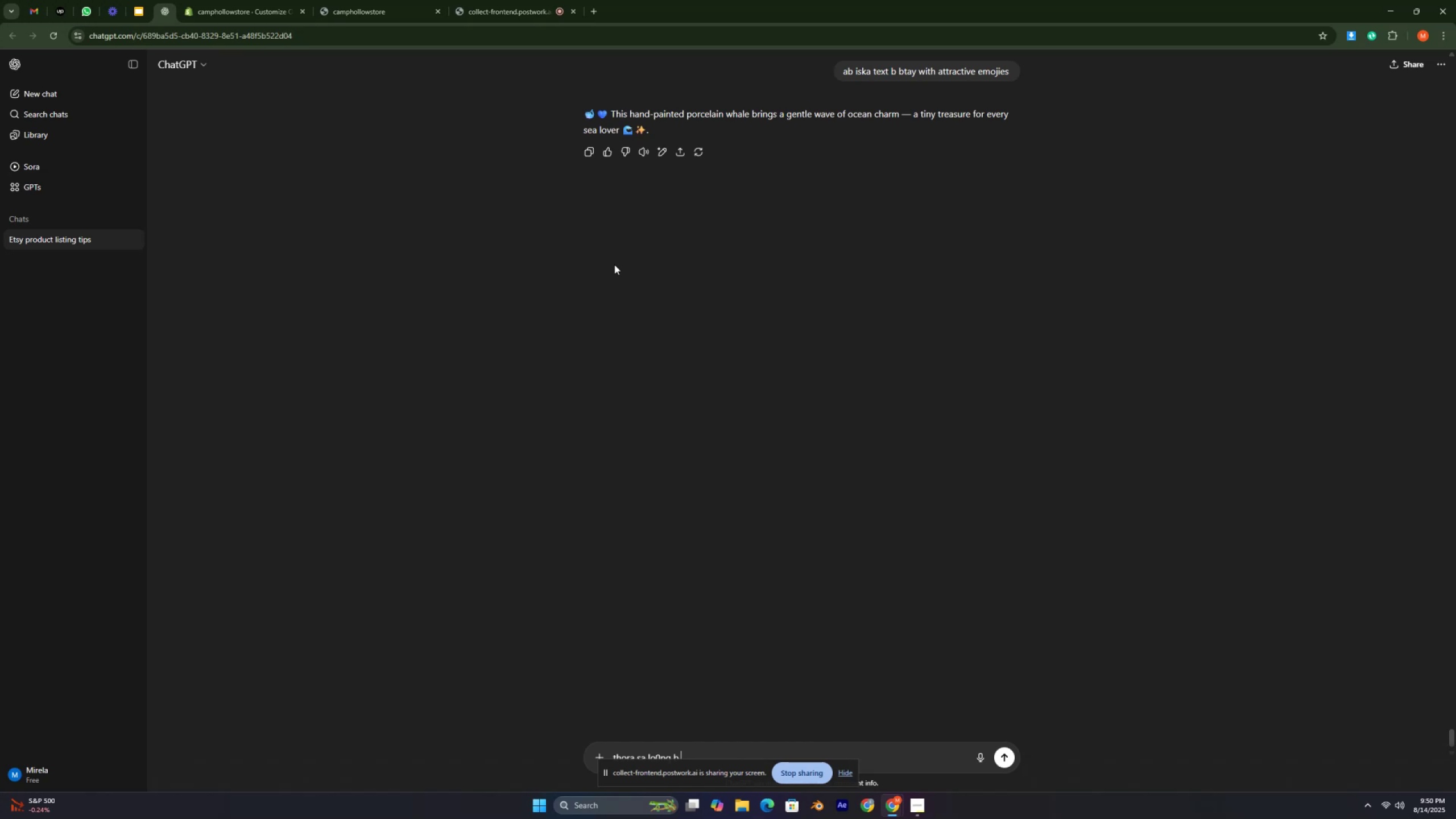 
key(Enter)
 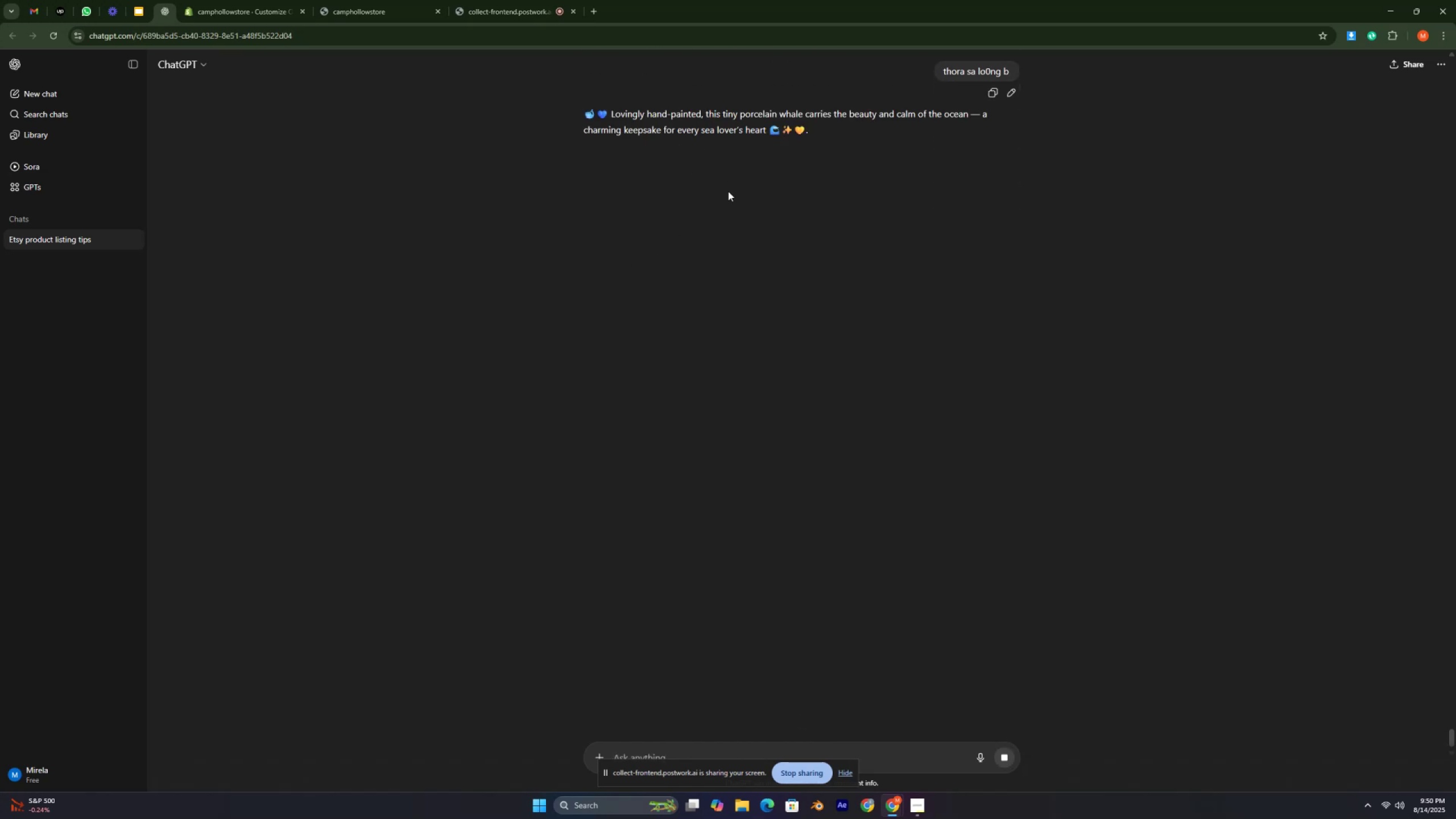 
left_click_drag(start_coordinate=[568, 102], to_coordinate=[824, 140])
 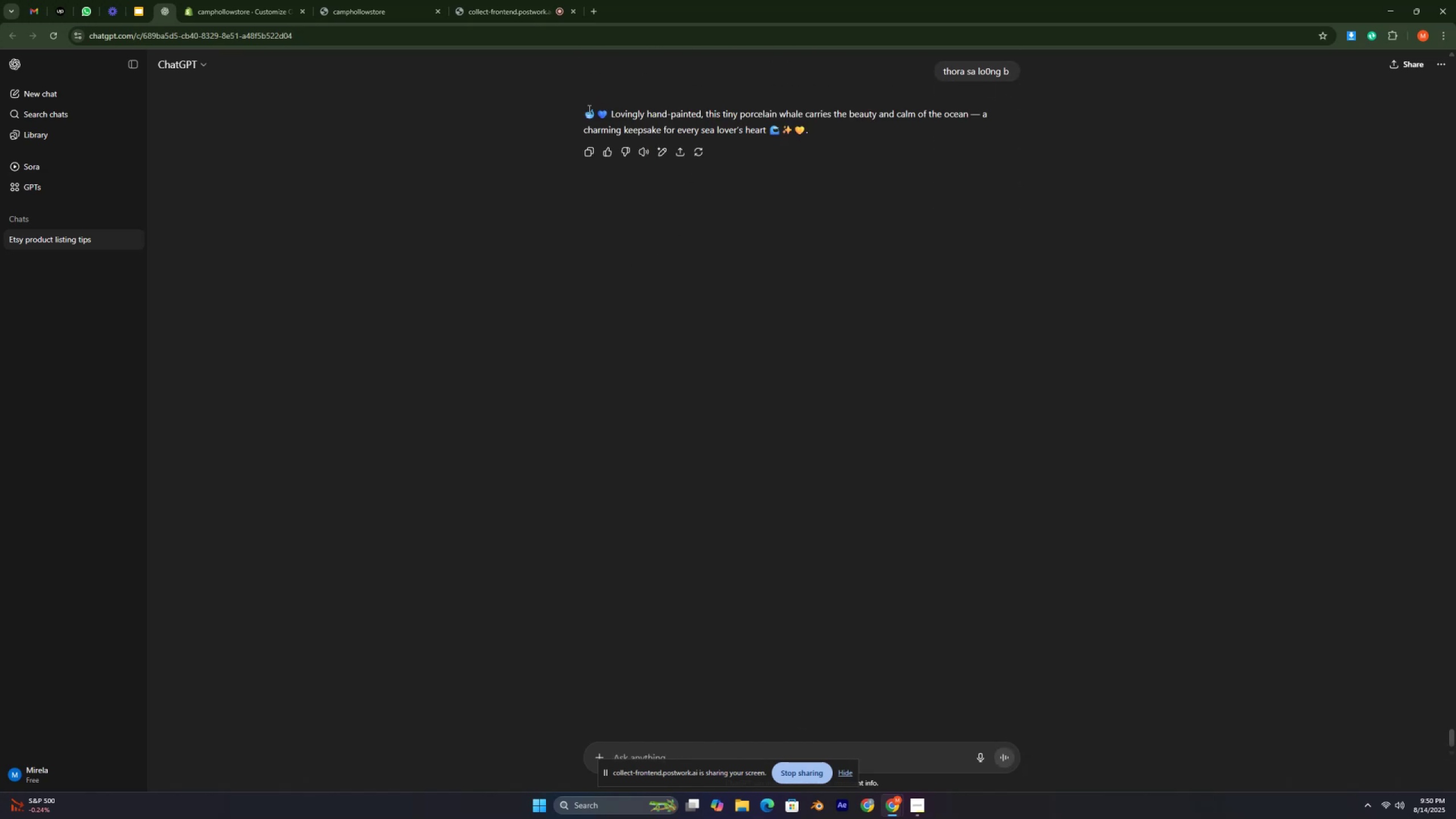 
left_click_drag(start_coordinate=[587, 109], to_coordinate=[830, 134])
 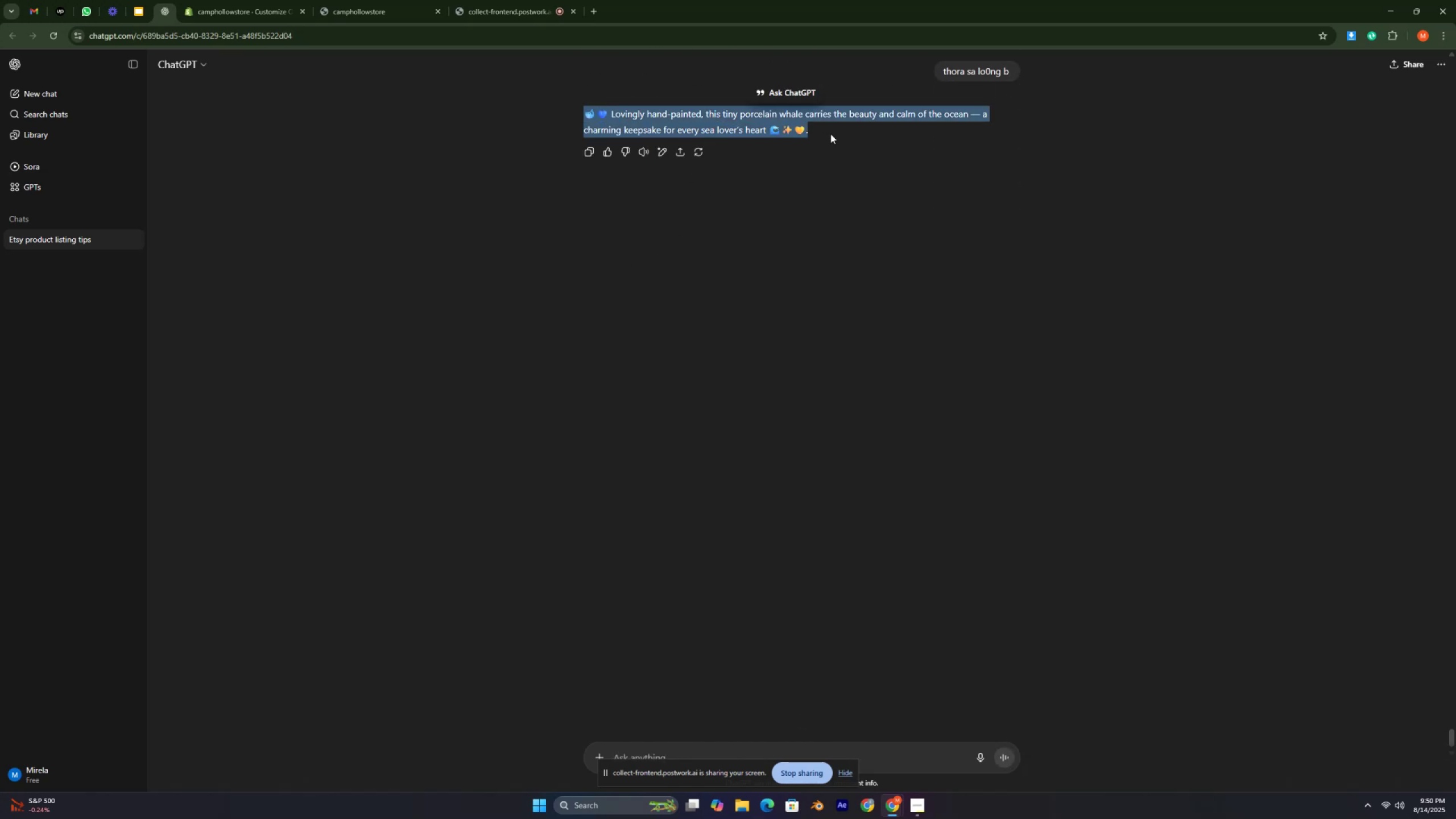 
key(Control+C)
 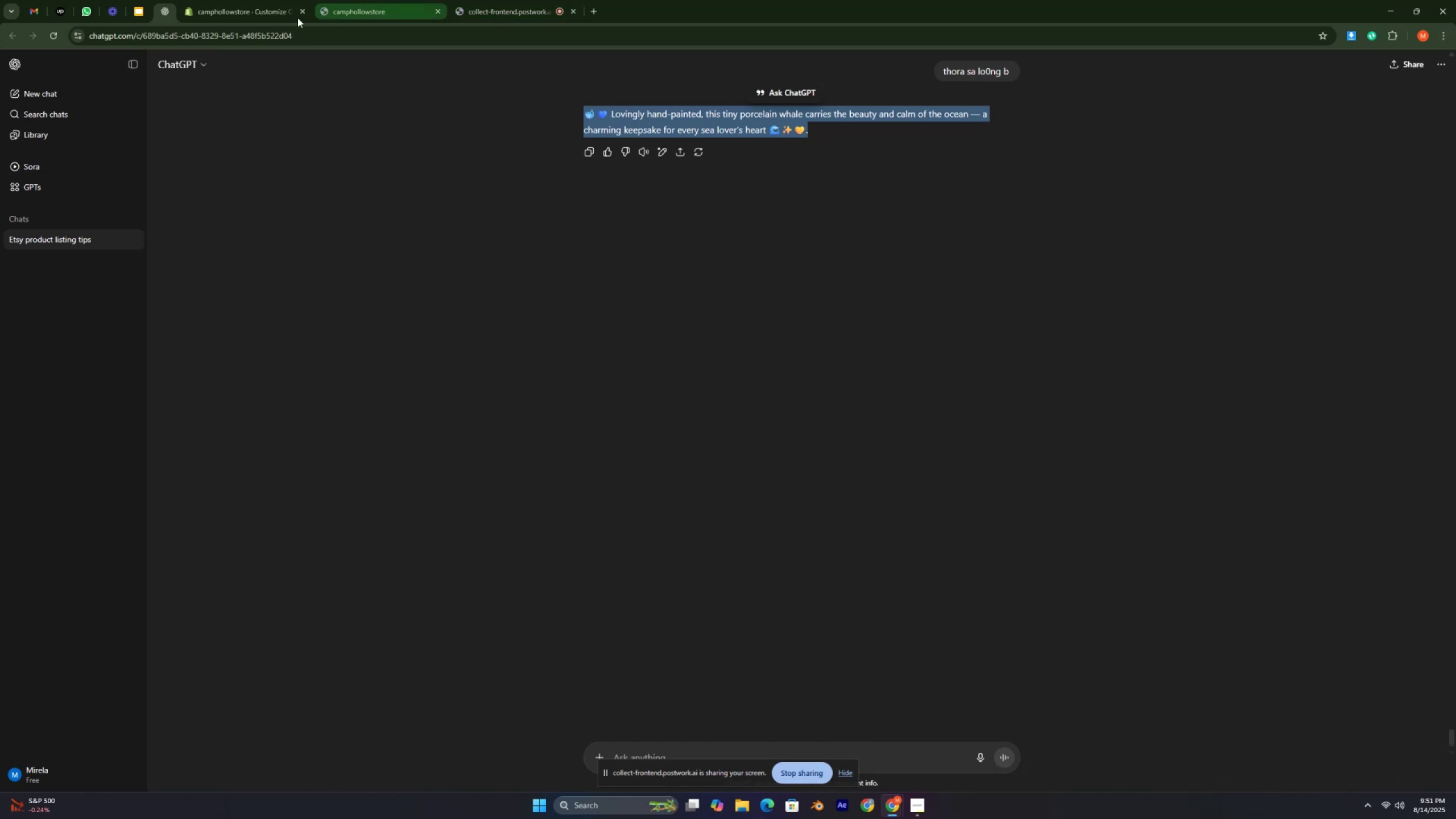 
left_click([275, 18])
 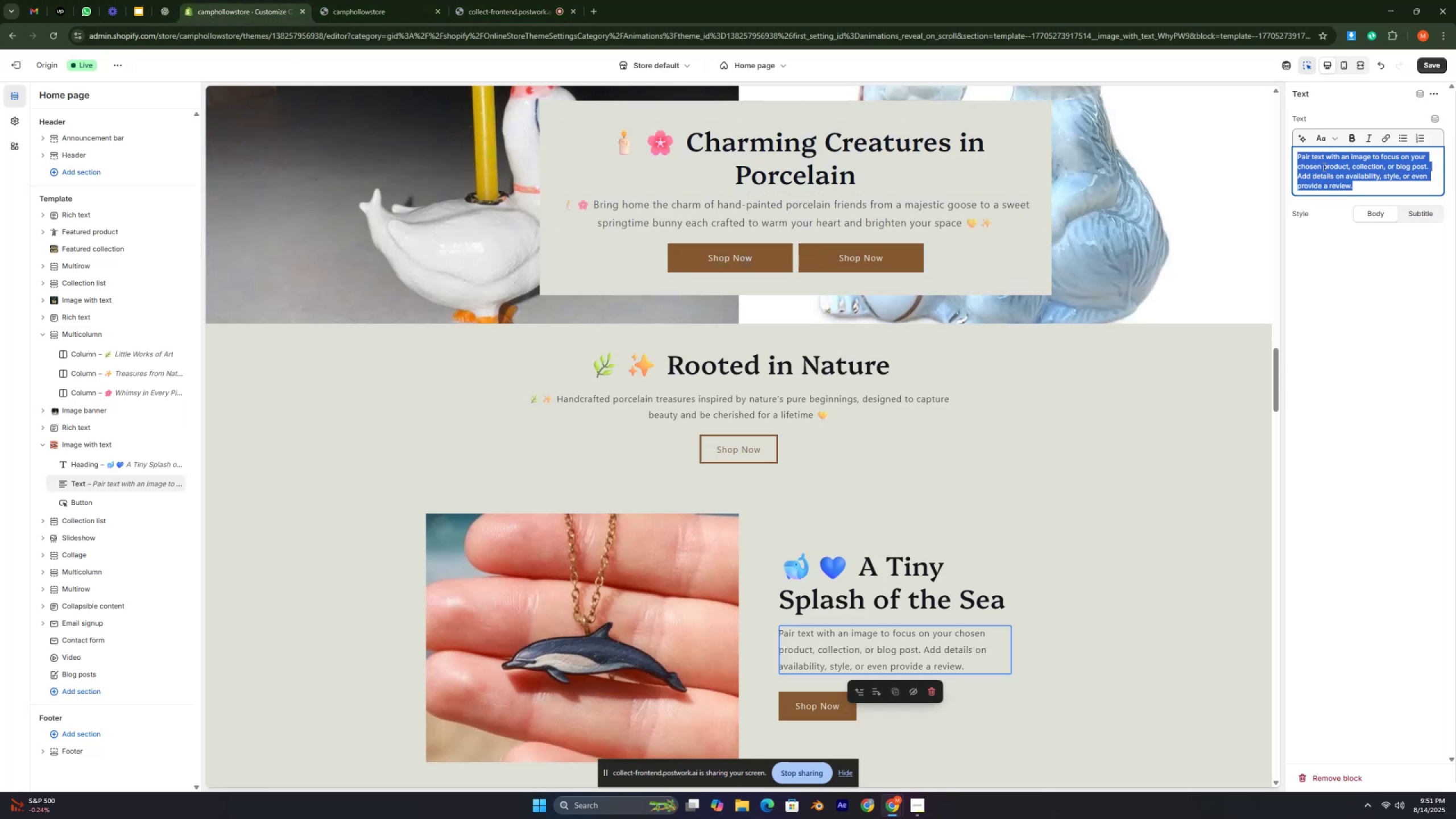 
key(Control+V)
 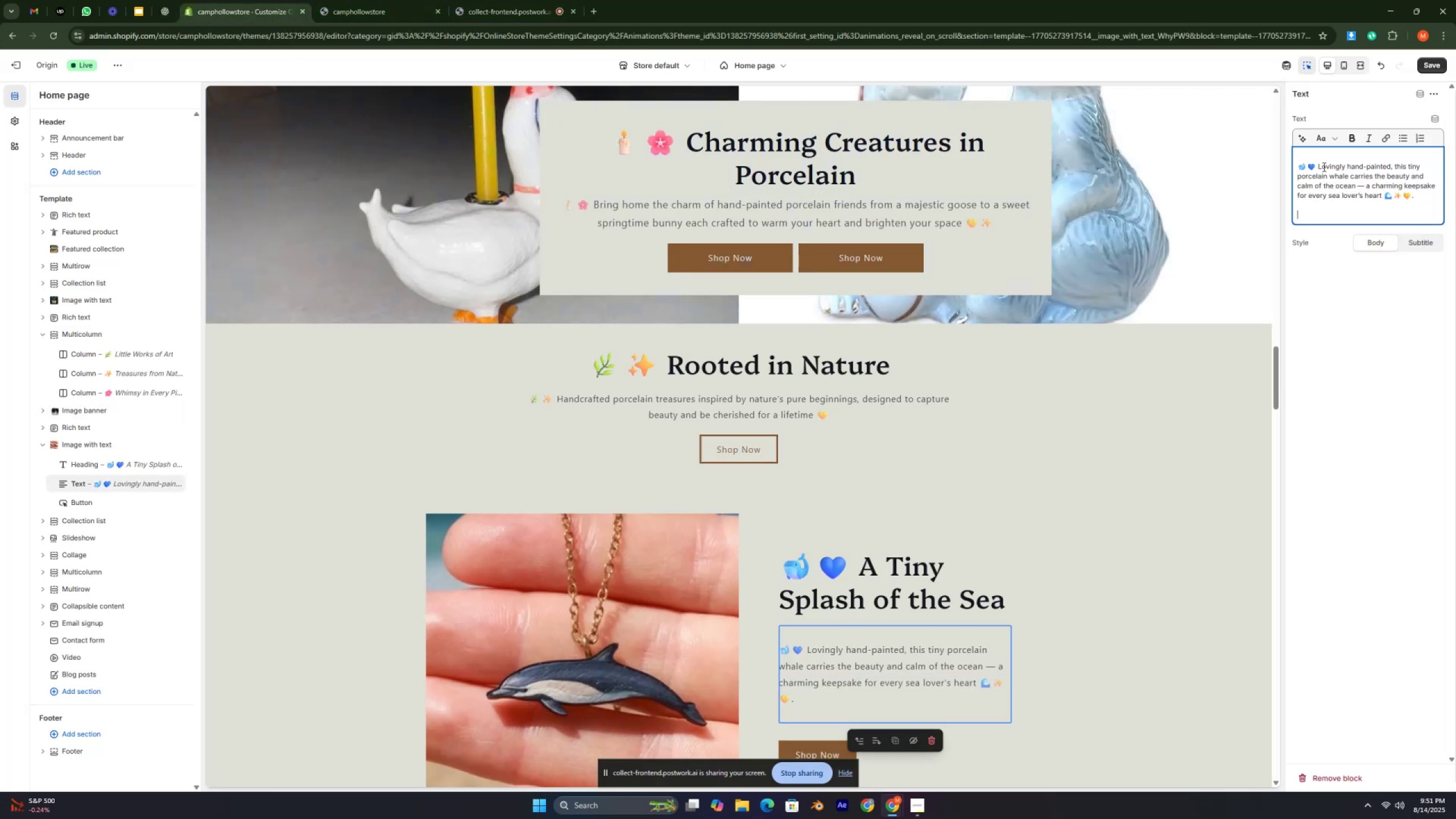 
key(Backspace)
 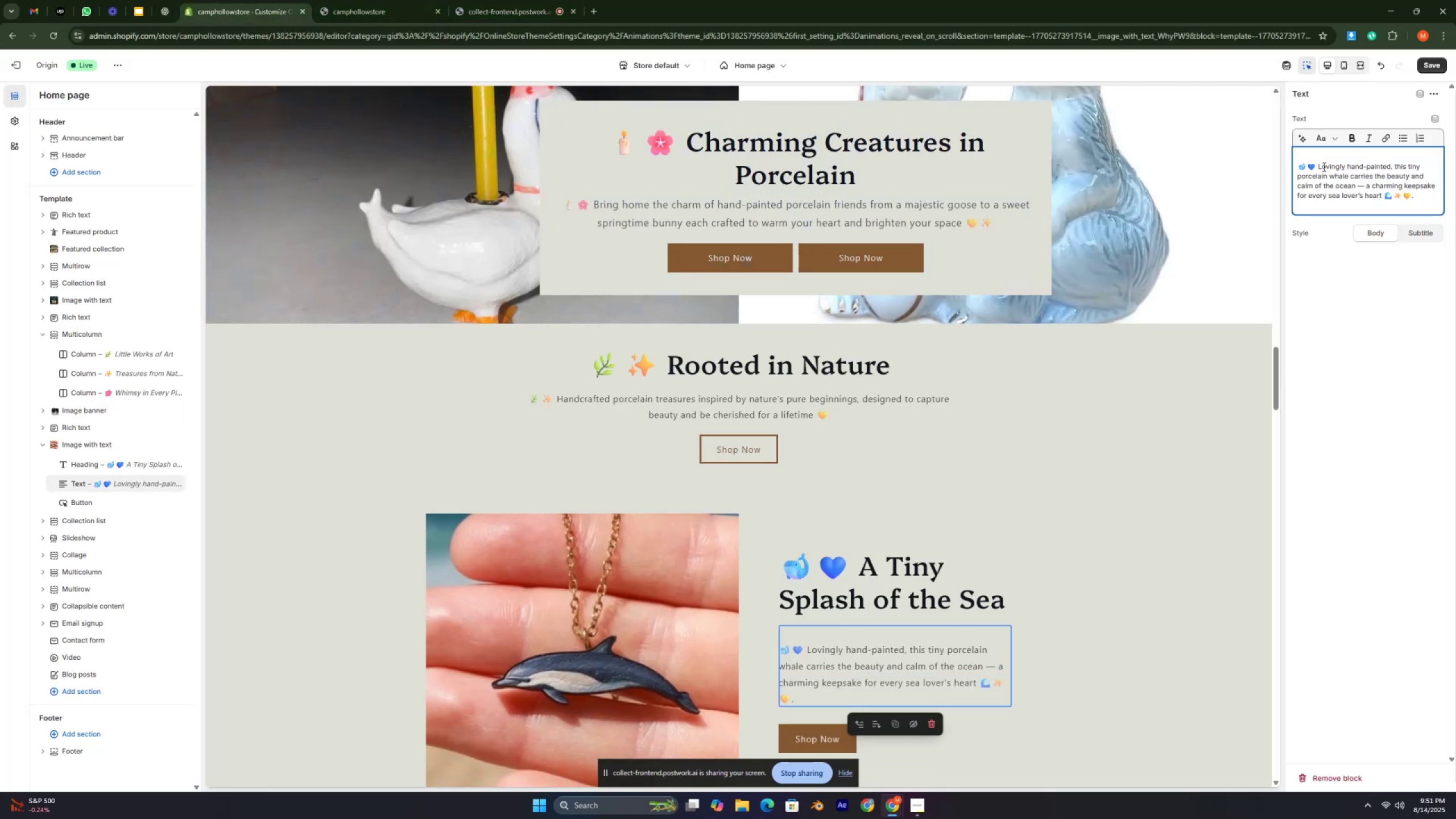 
key(Backspace)
 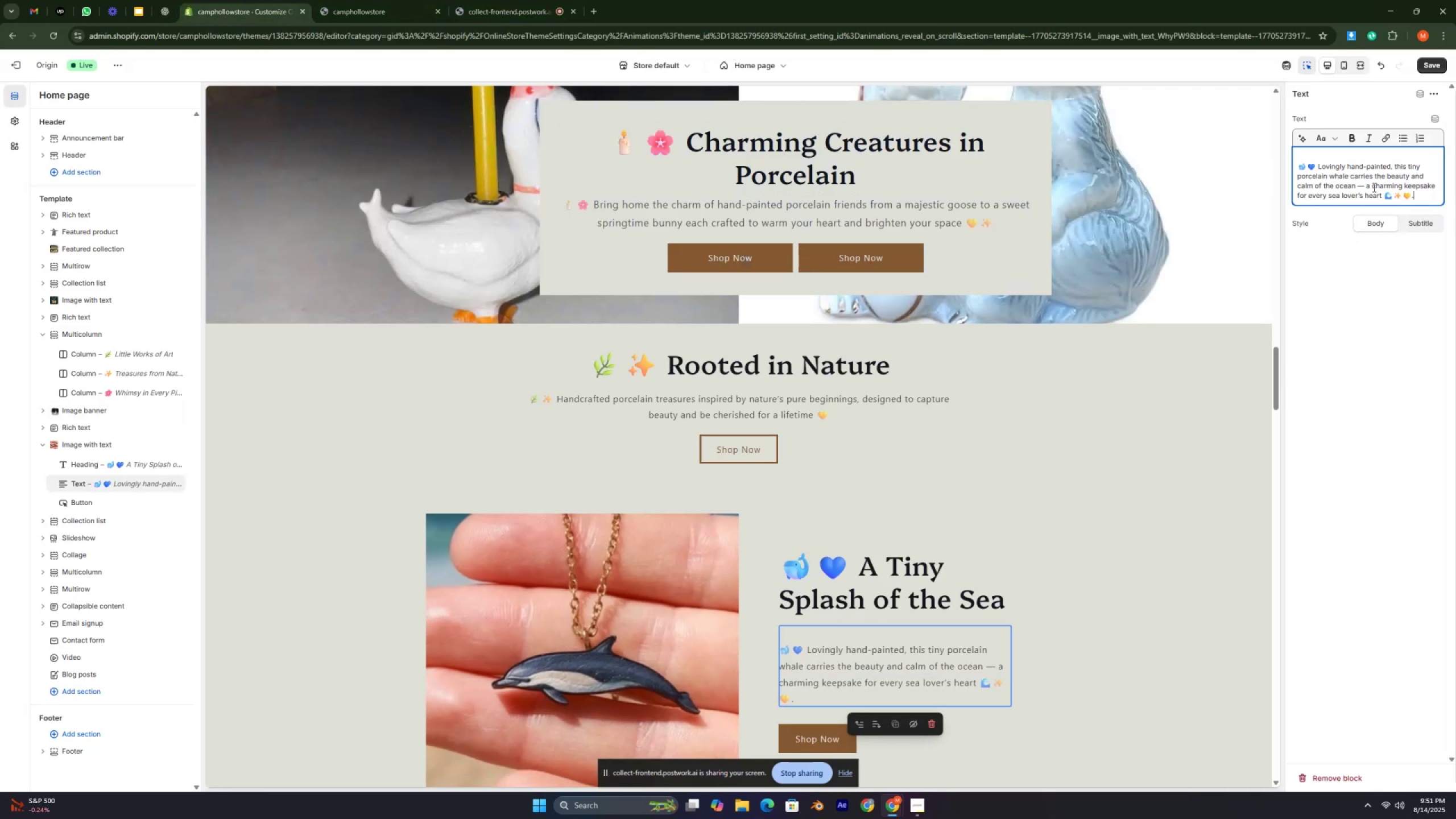 
left_click([1360, 183])
 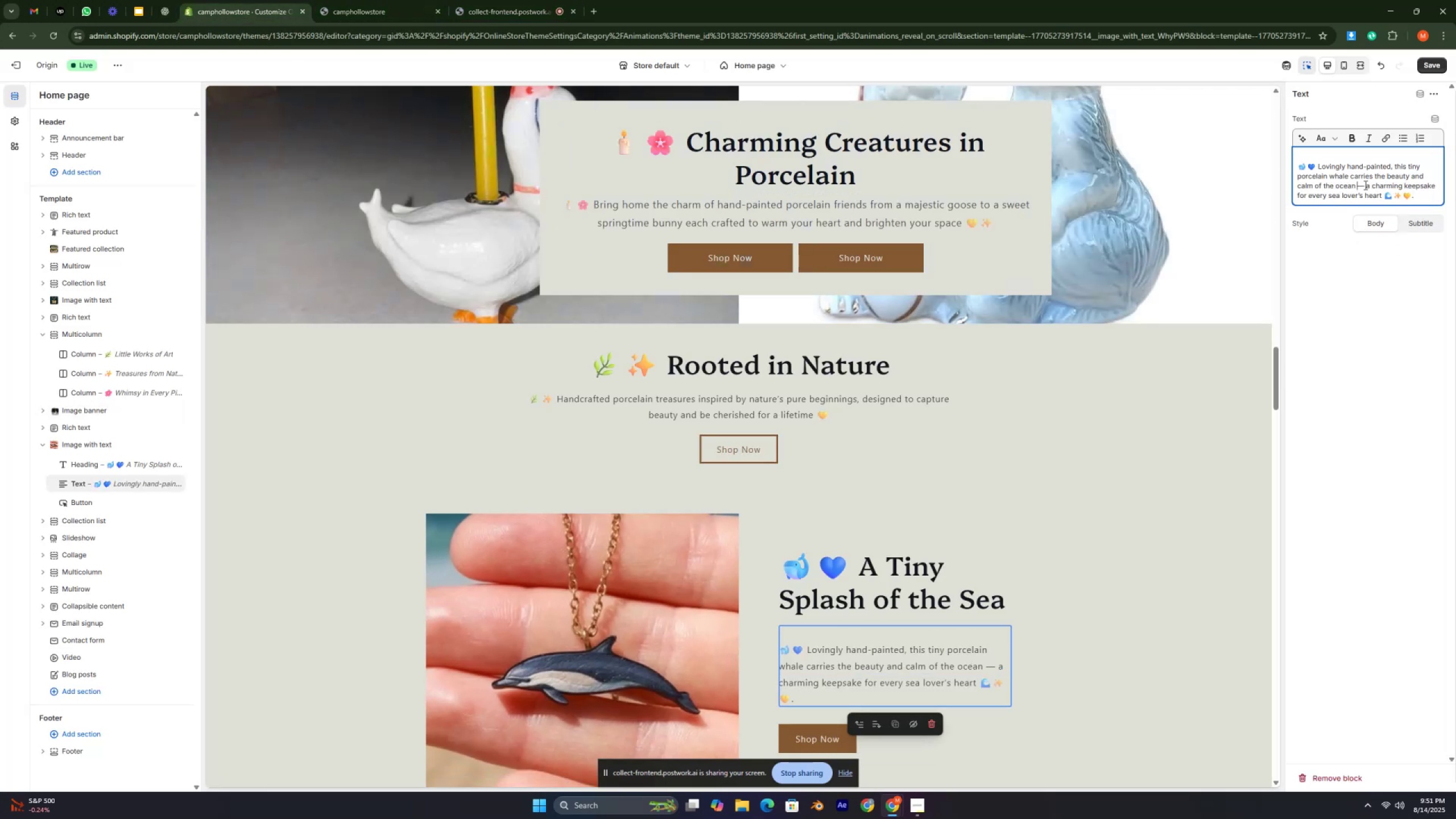 
left_click([1364, 185])
 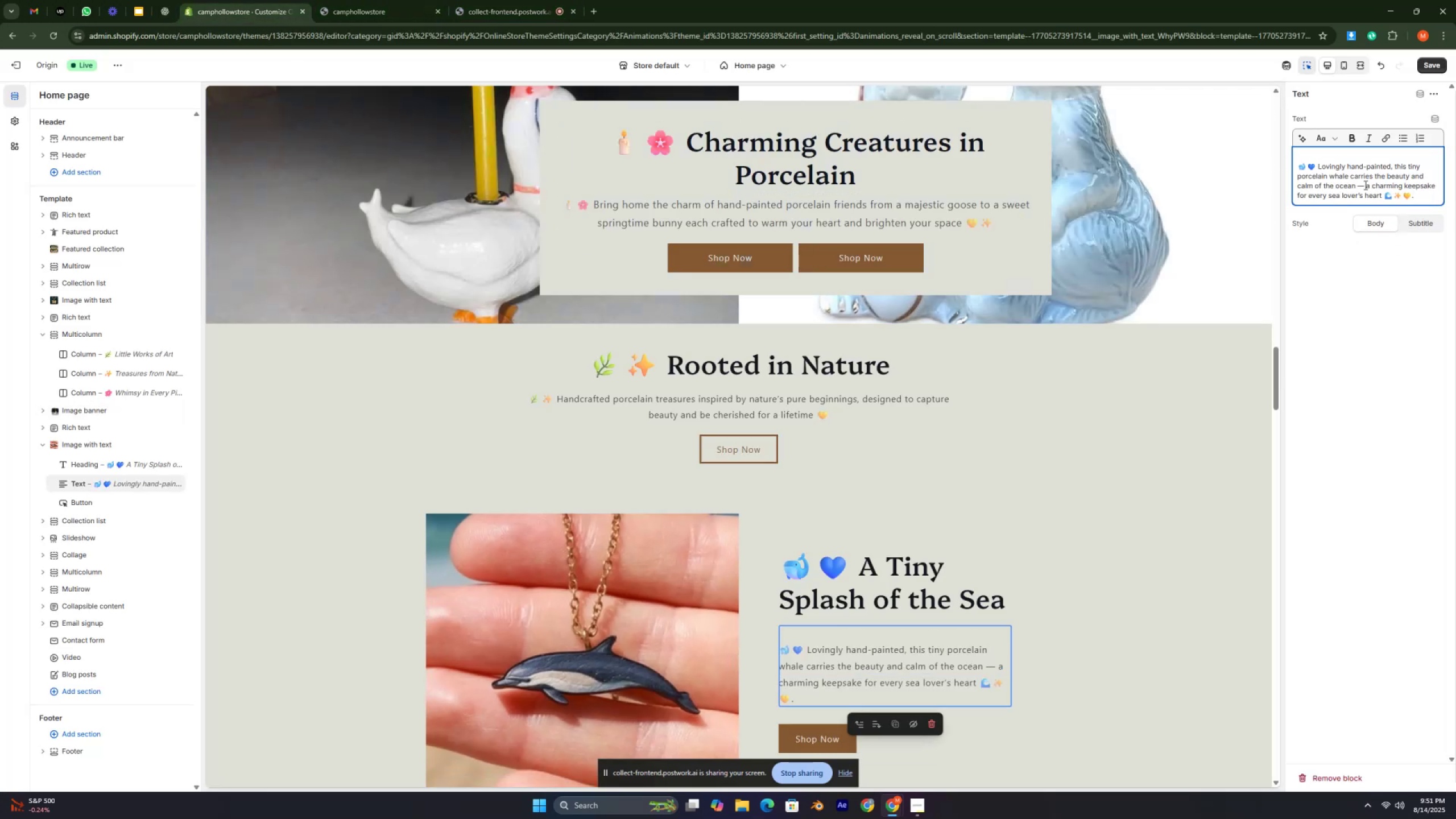 
key(Backspace)
 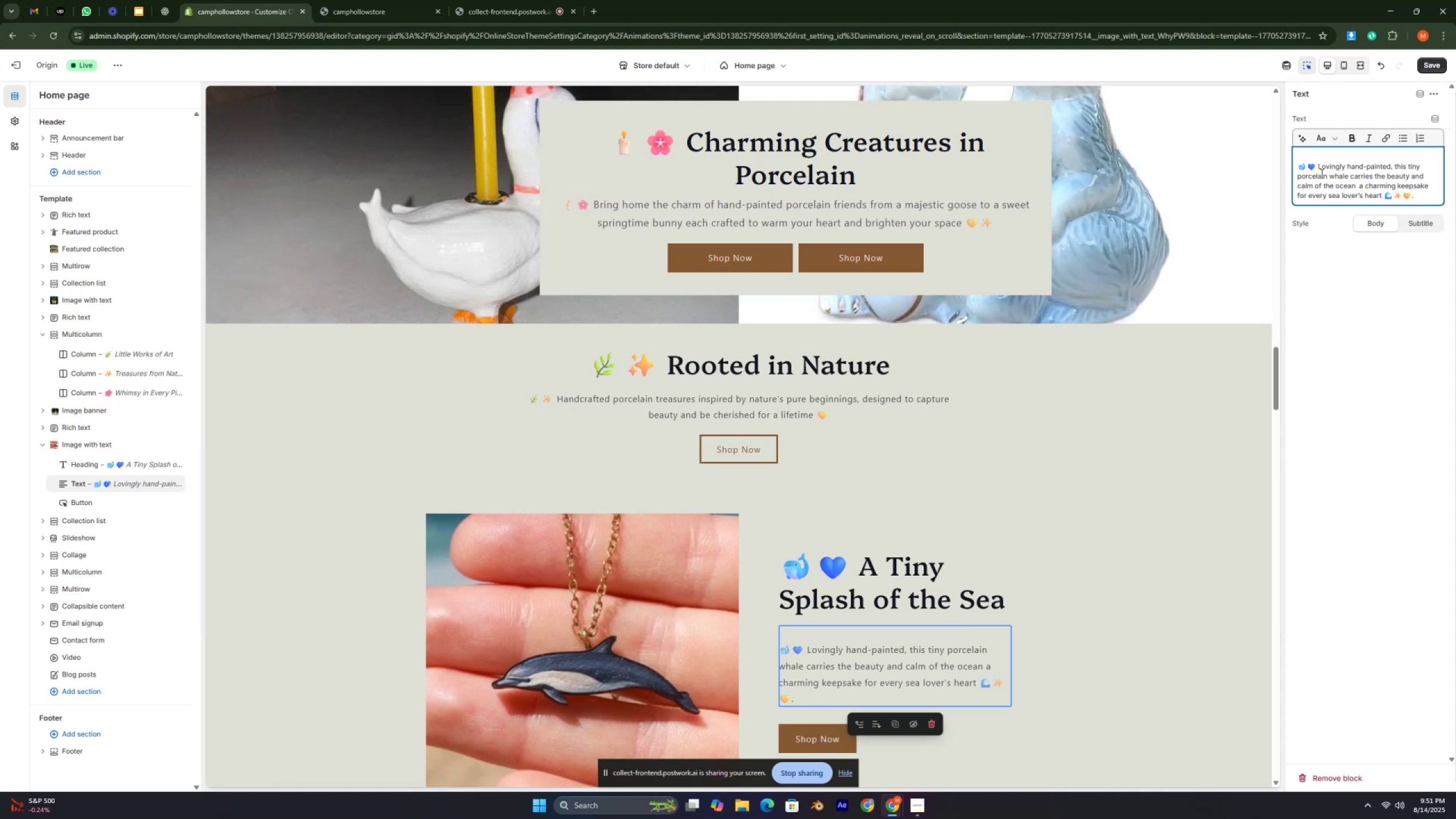 
left_click([1293, 162])
 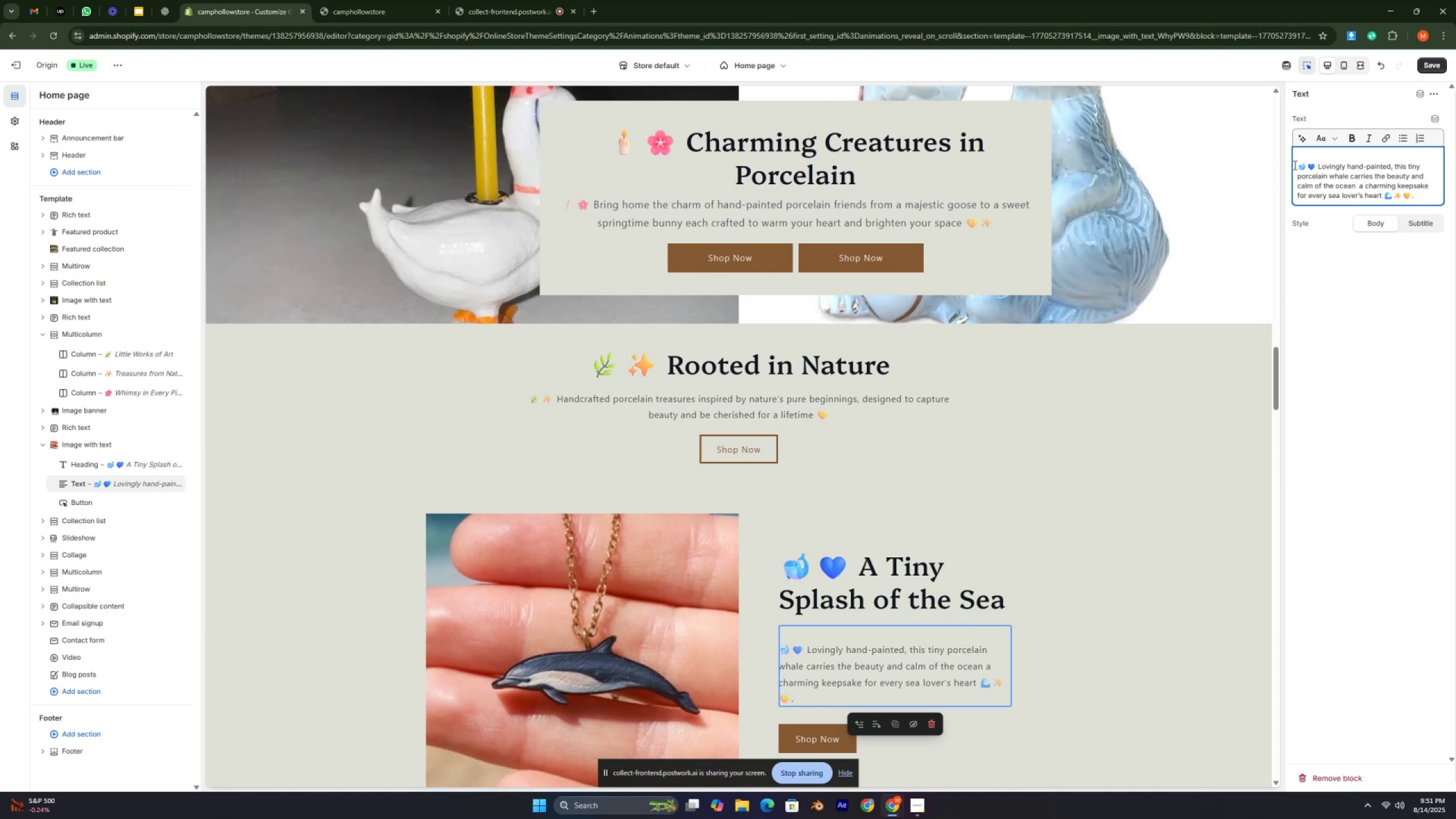 
left_click([1294, 165])
 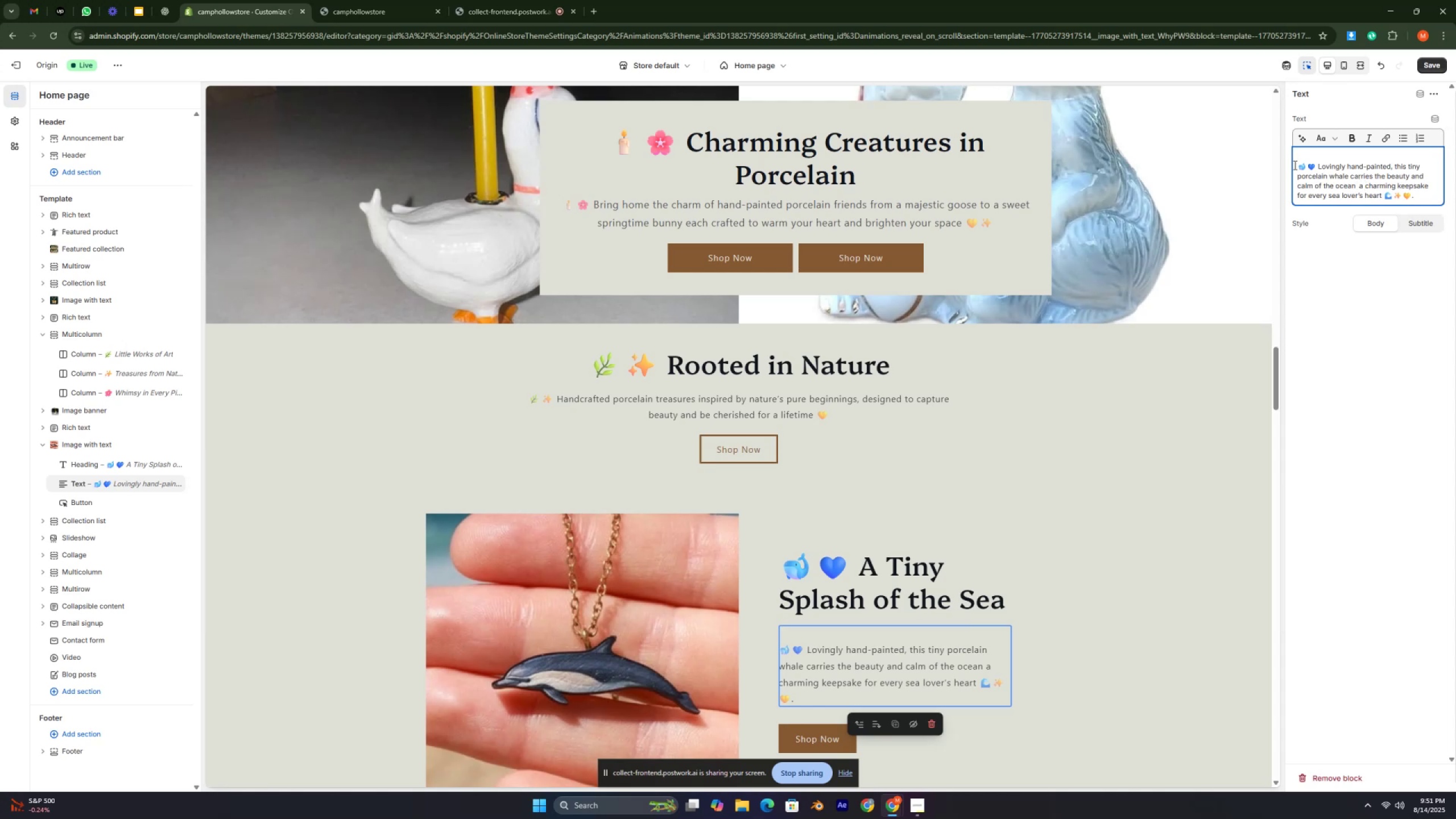 
key(Backspace)
 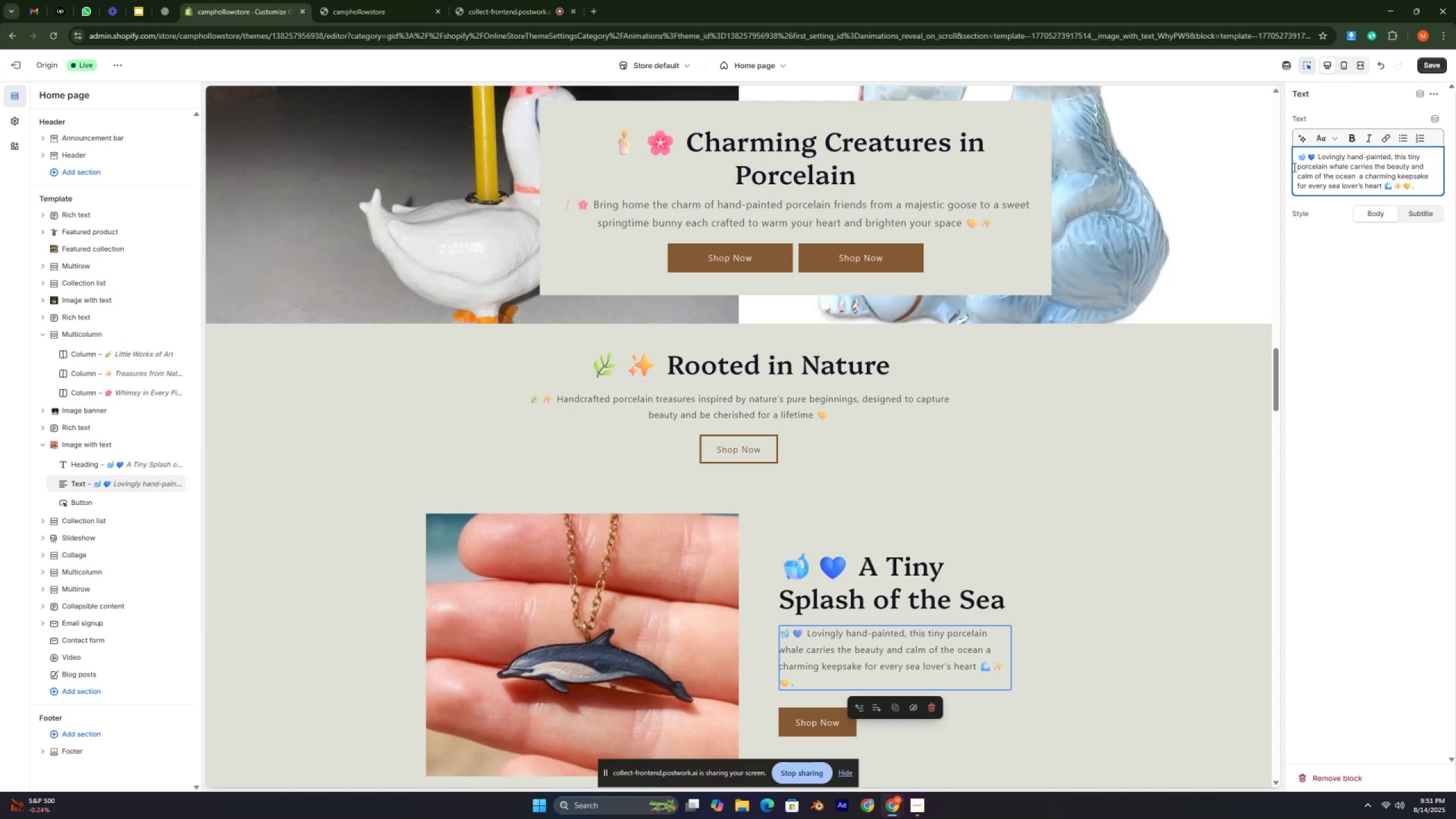 
scroll: coordinate [1078, 313], scroll_direction: down, amount: 5.0
 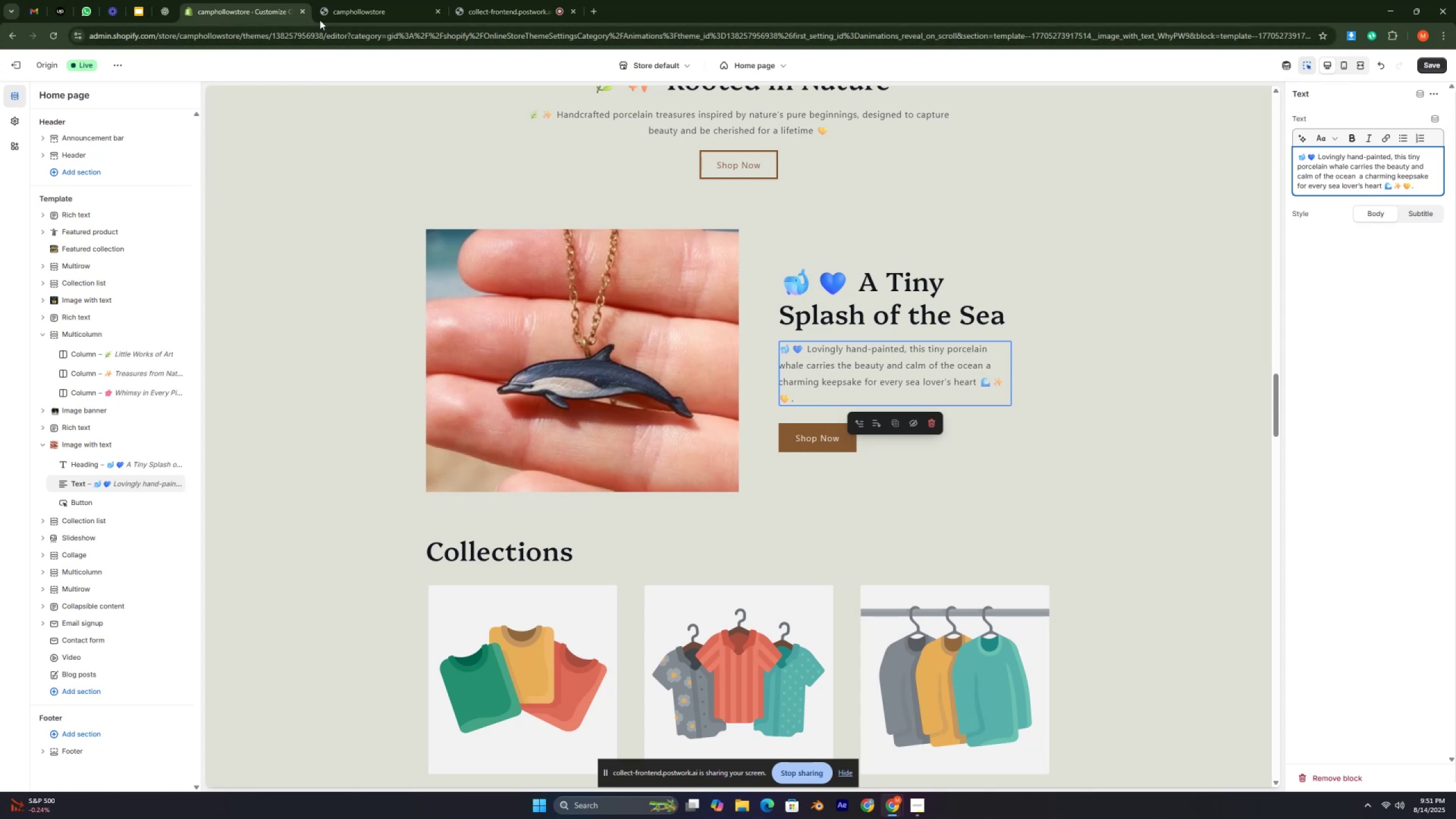 
left_click([177, 15])
 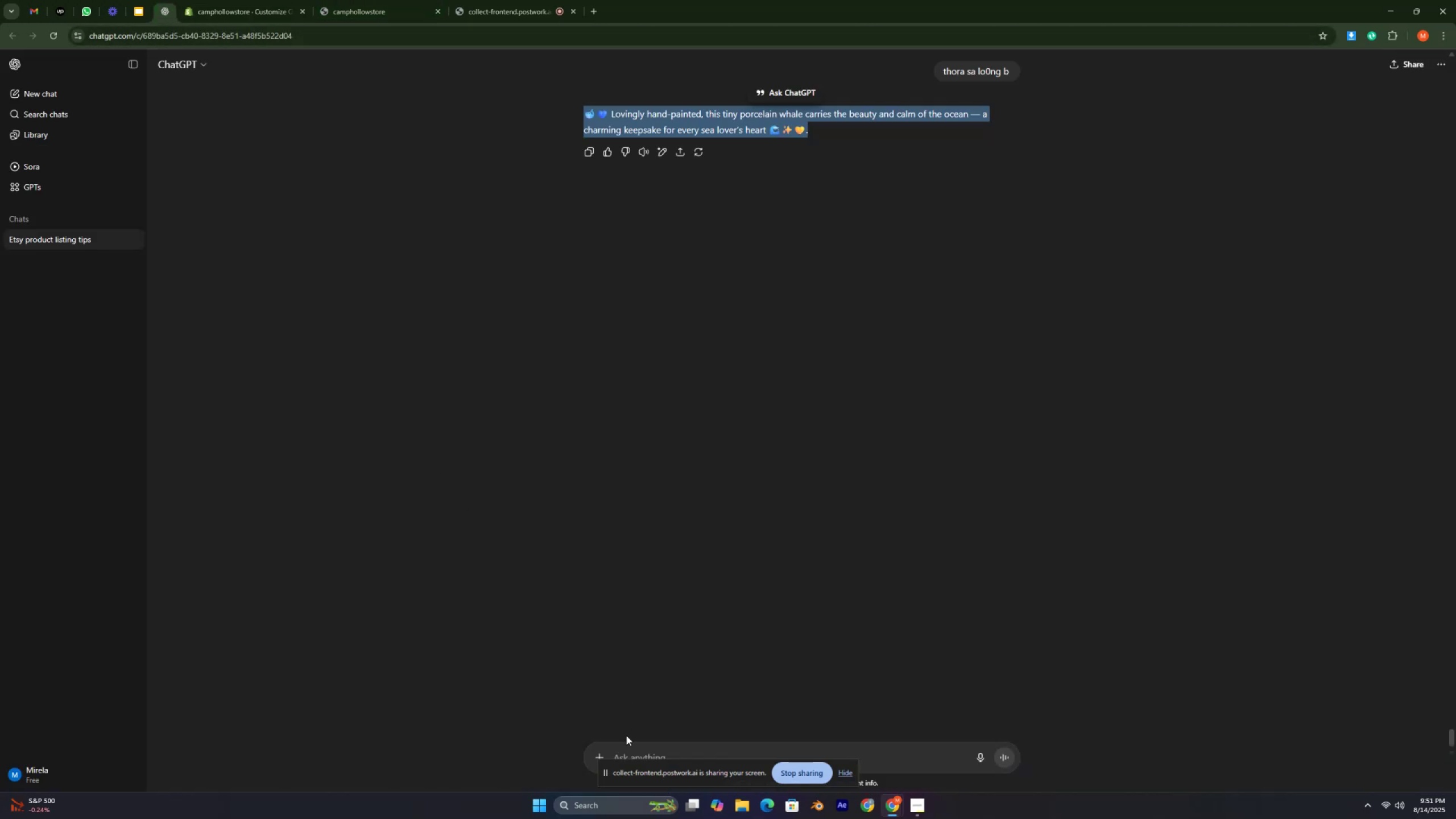 
left_click([631, 746])
 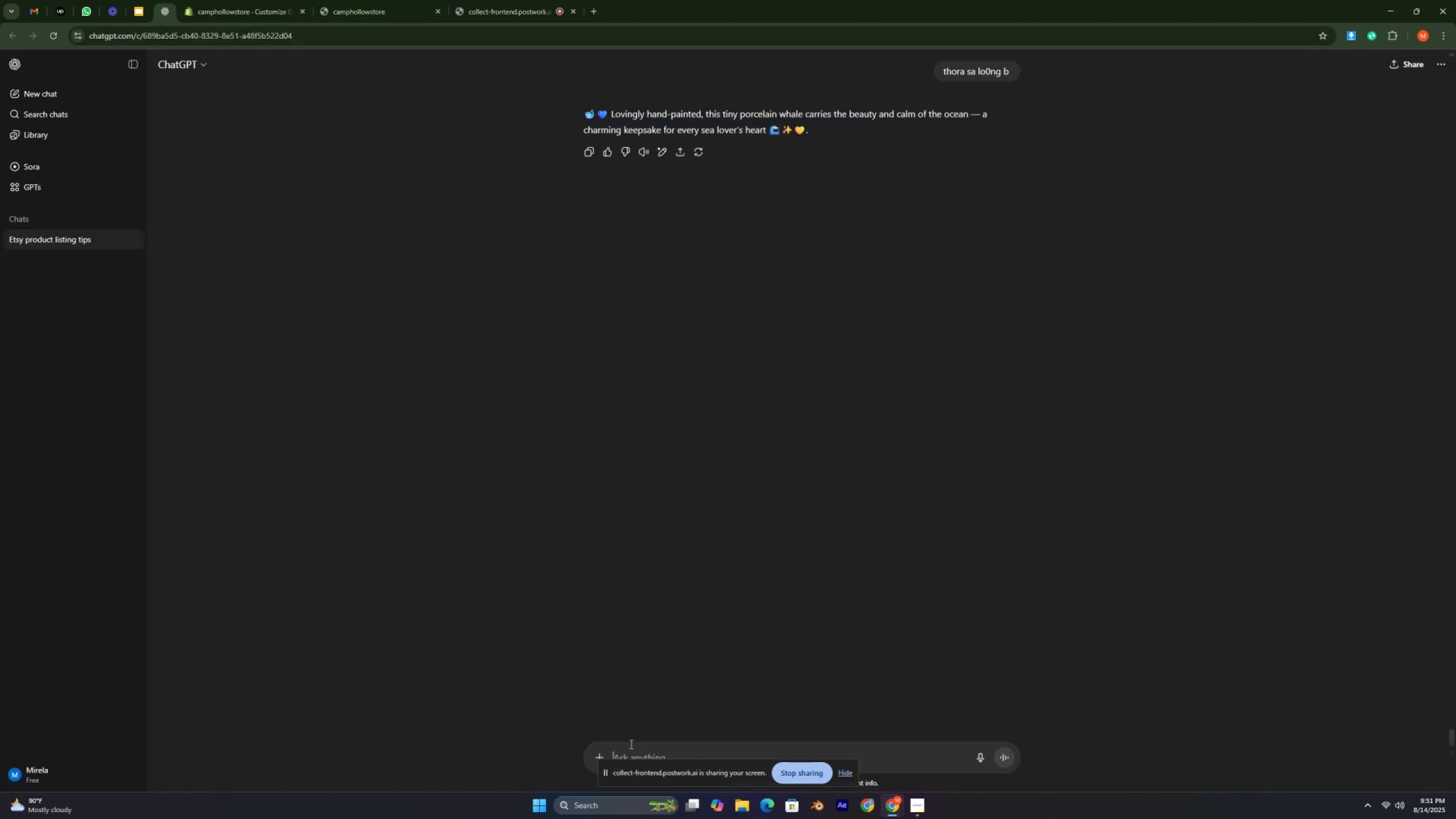 
type(thora sa hor bra btay)
 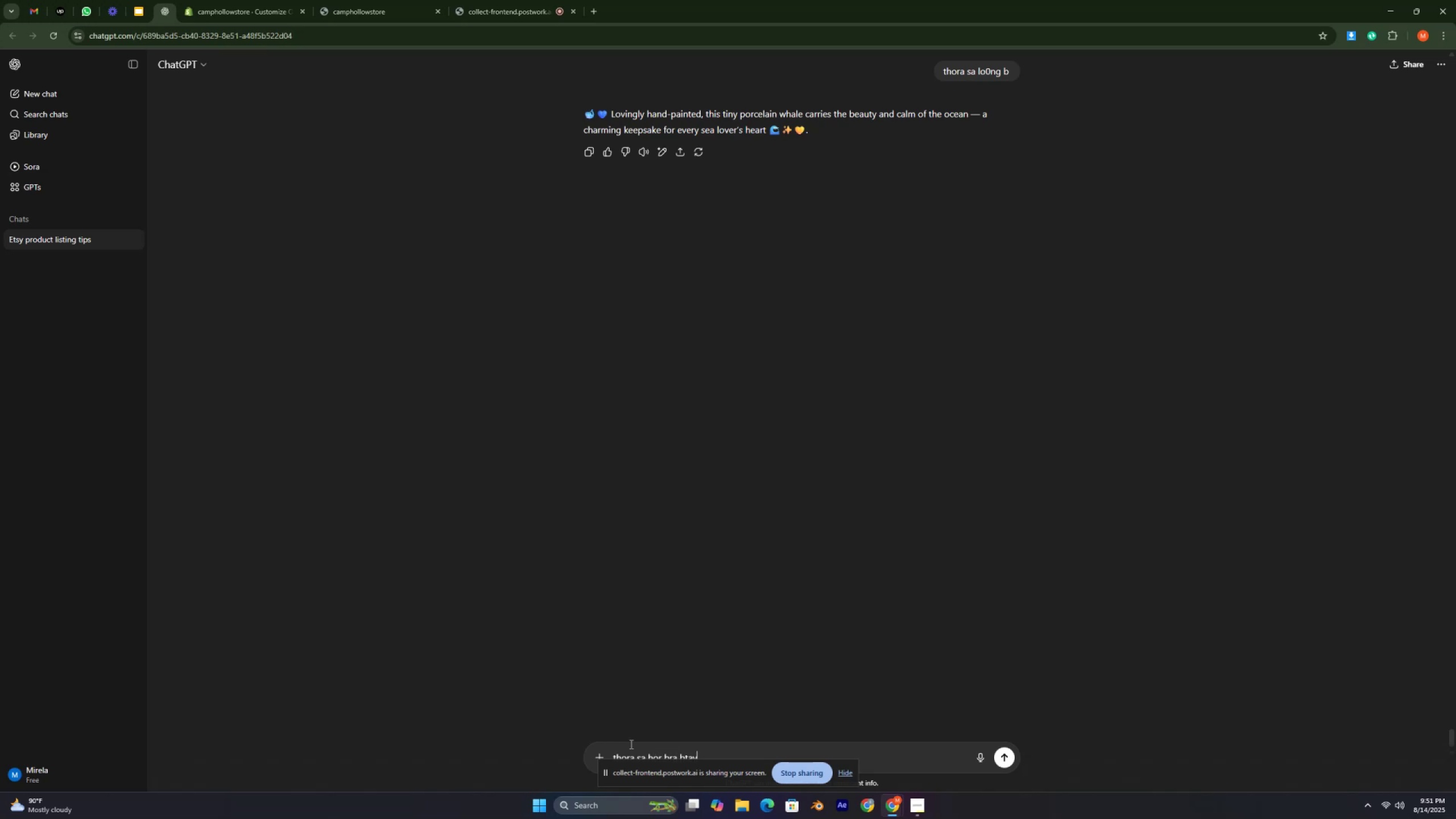 
key(Enter)
 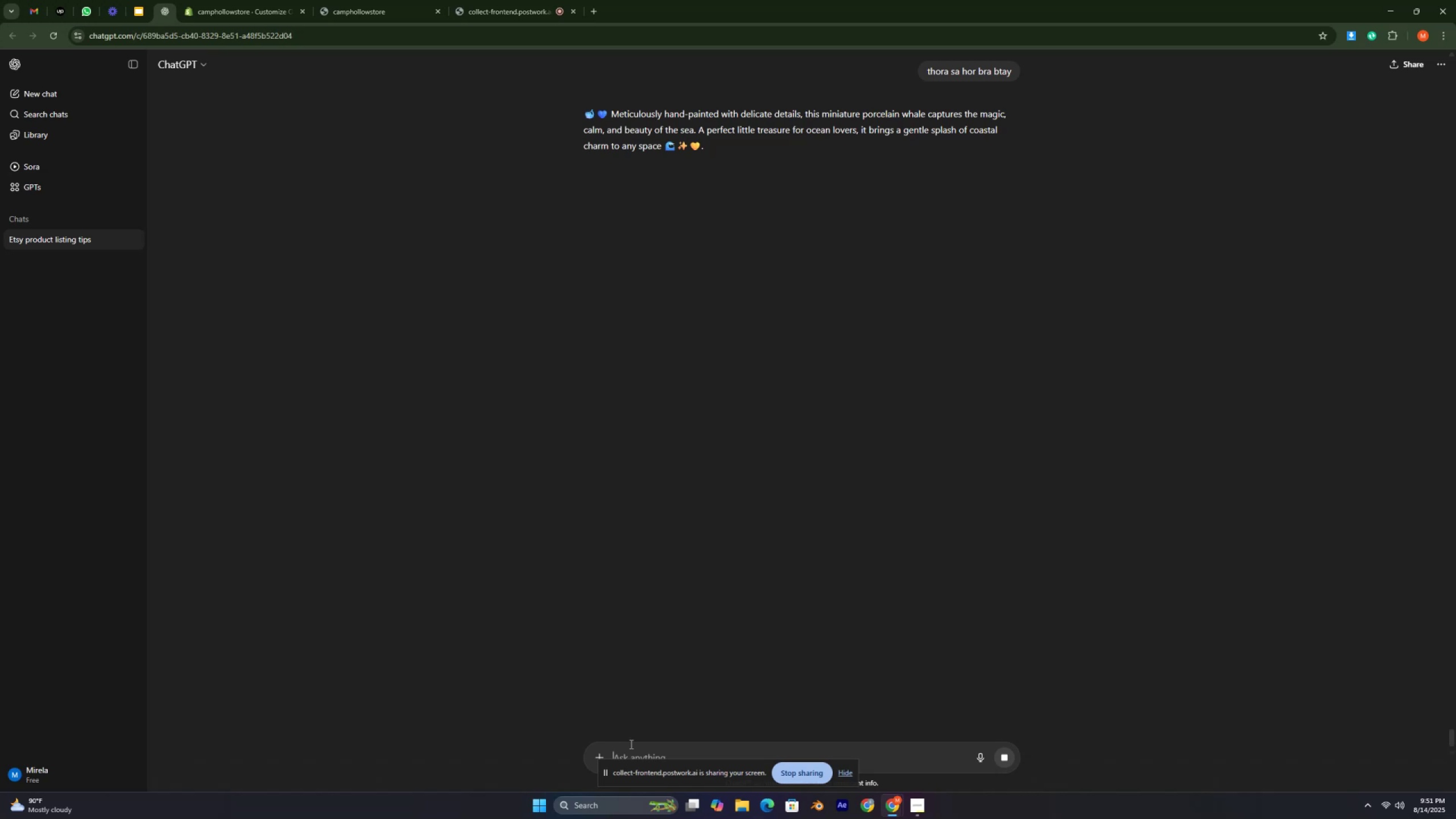 
wait(5.44)
 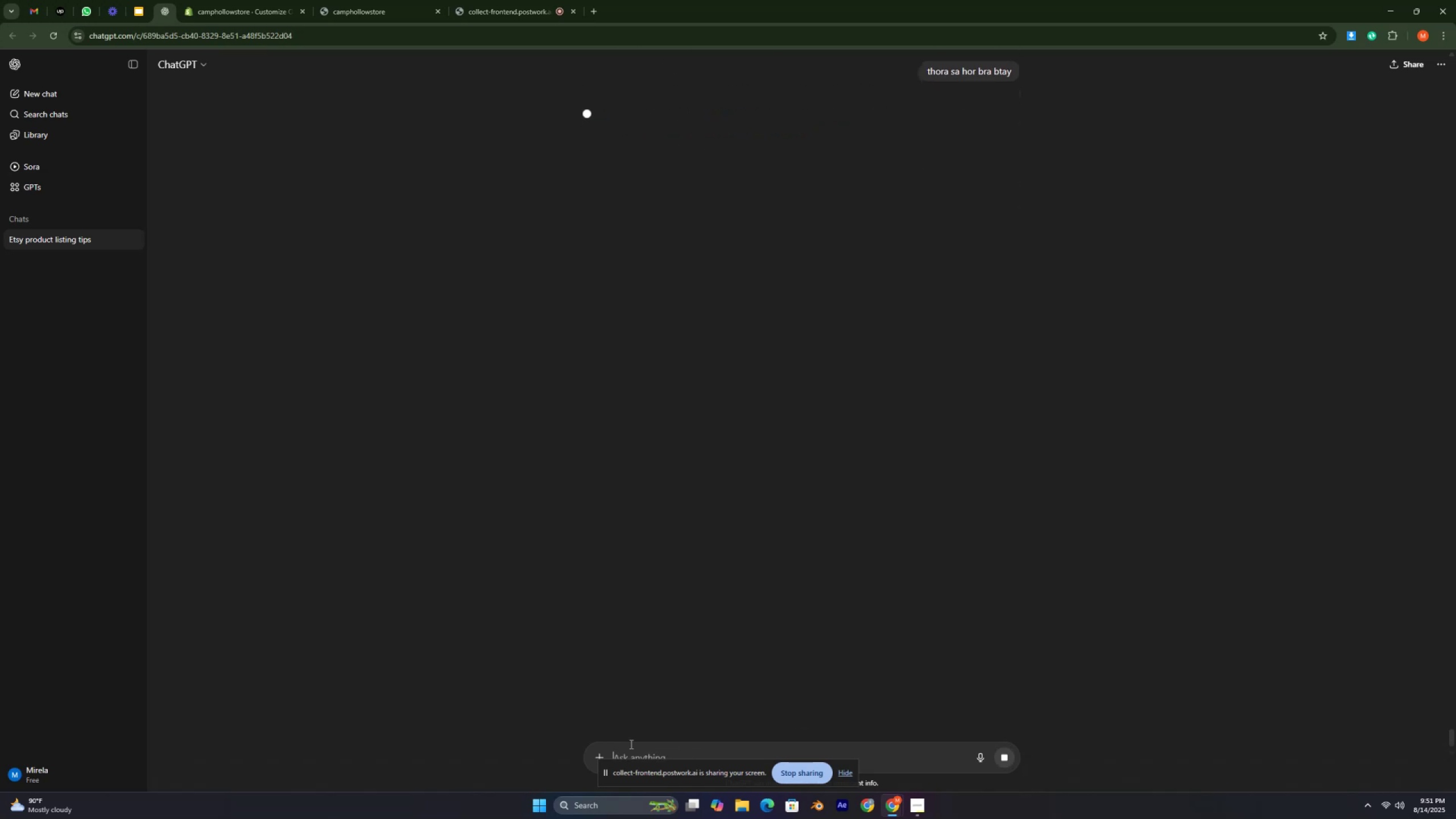 
type(han ab thk ha kyu k waha acha nmhii lg rha tha chota sa)
 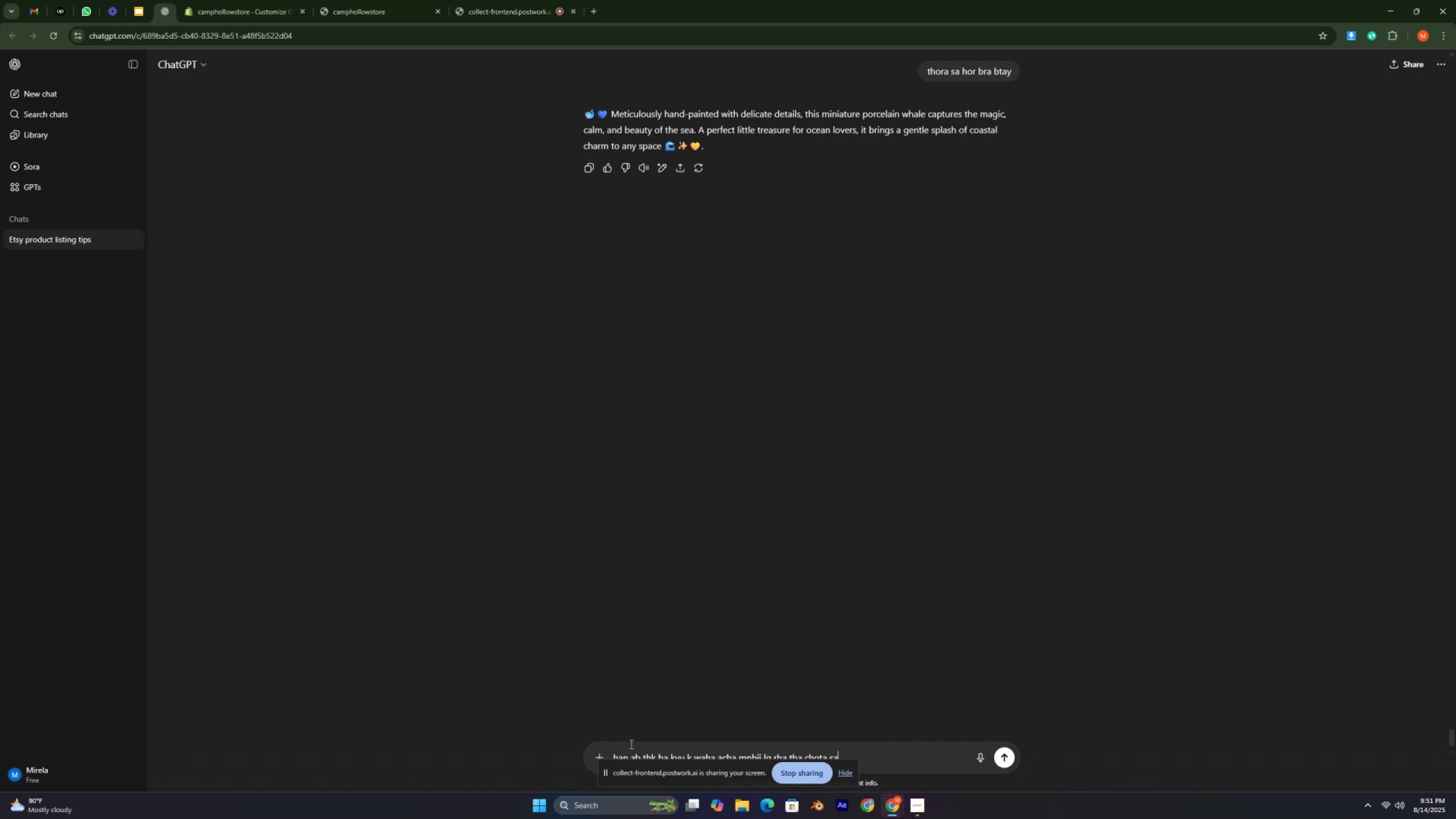 
key(Enter)
 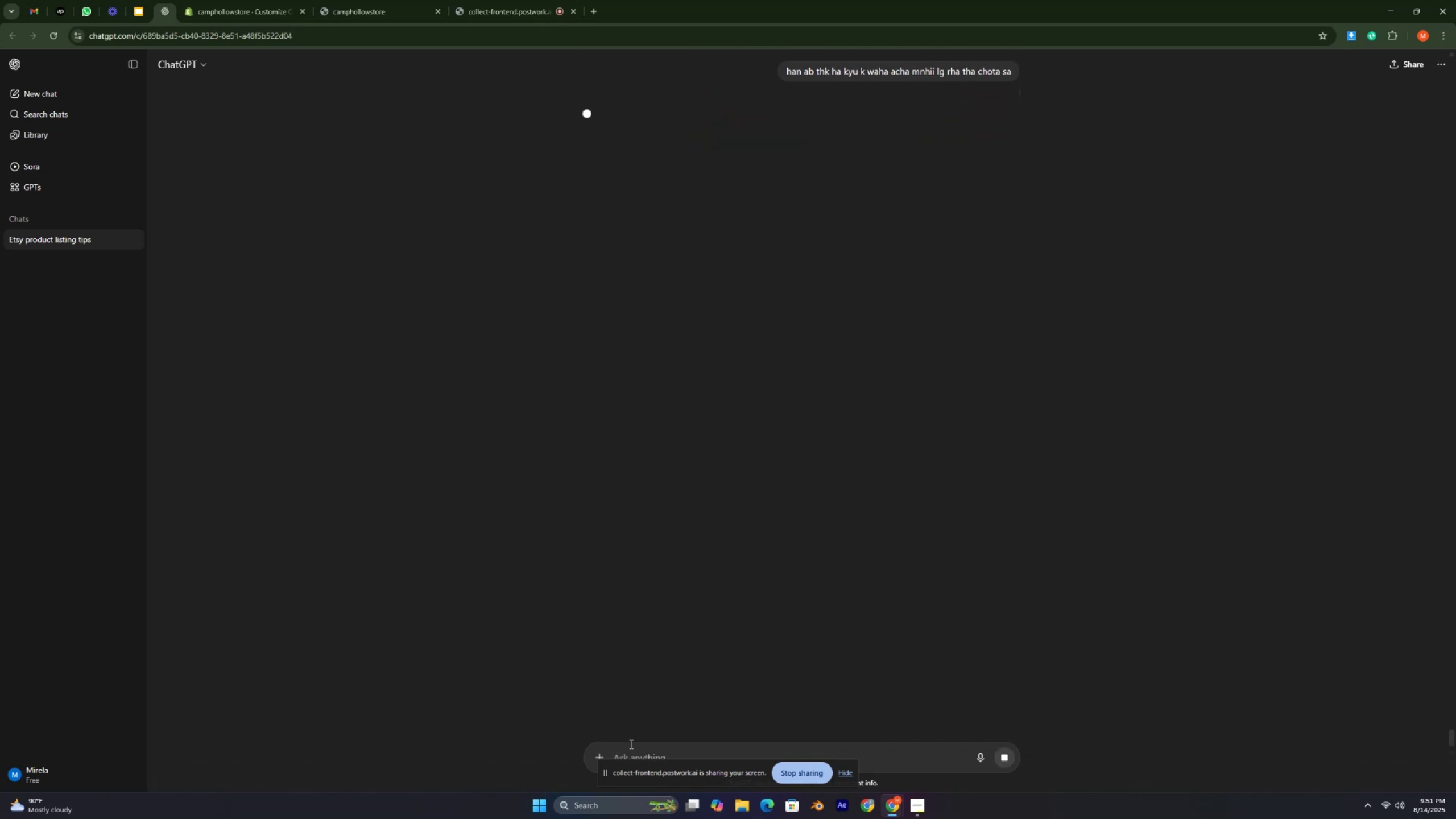 
scroll: coordinate [752, 527], scroll_direction: up, amount: 6.0
 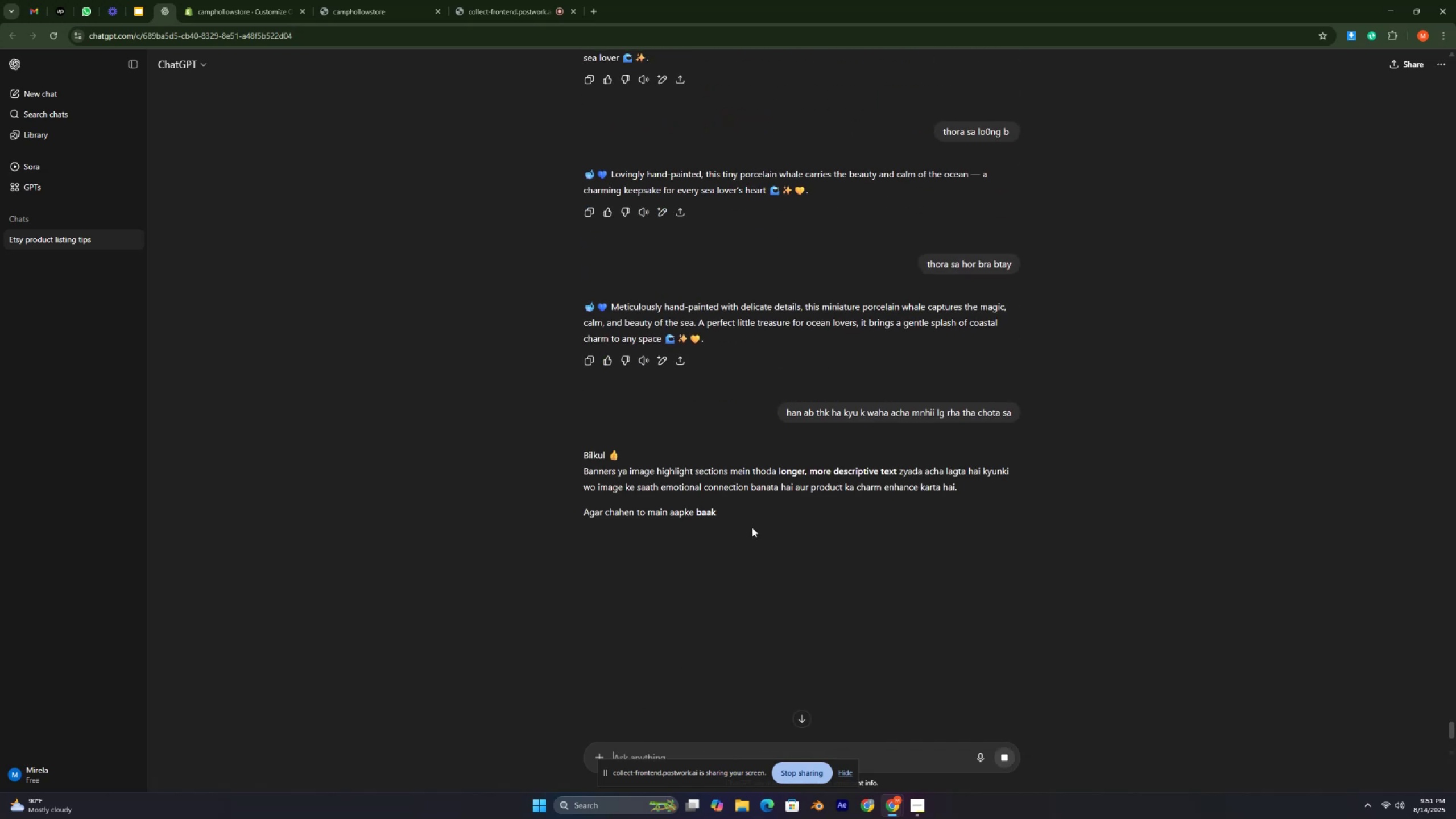 
mouse_move([733, 482])
 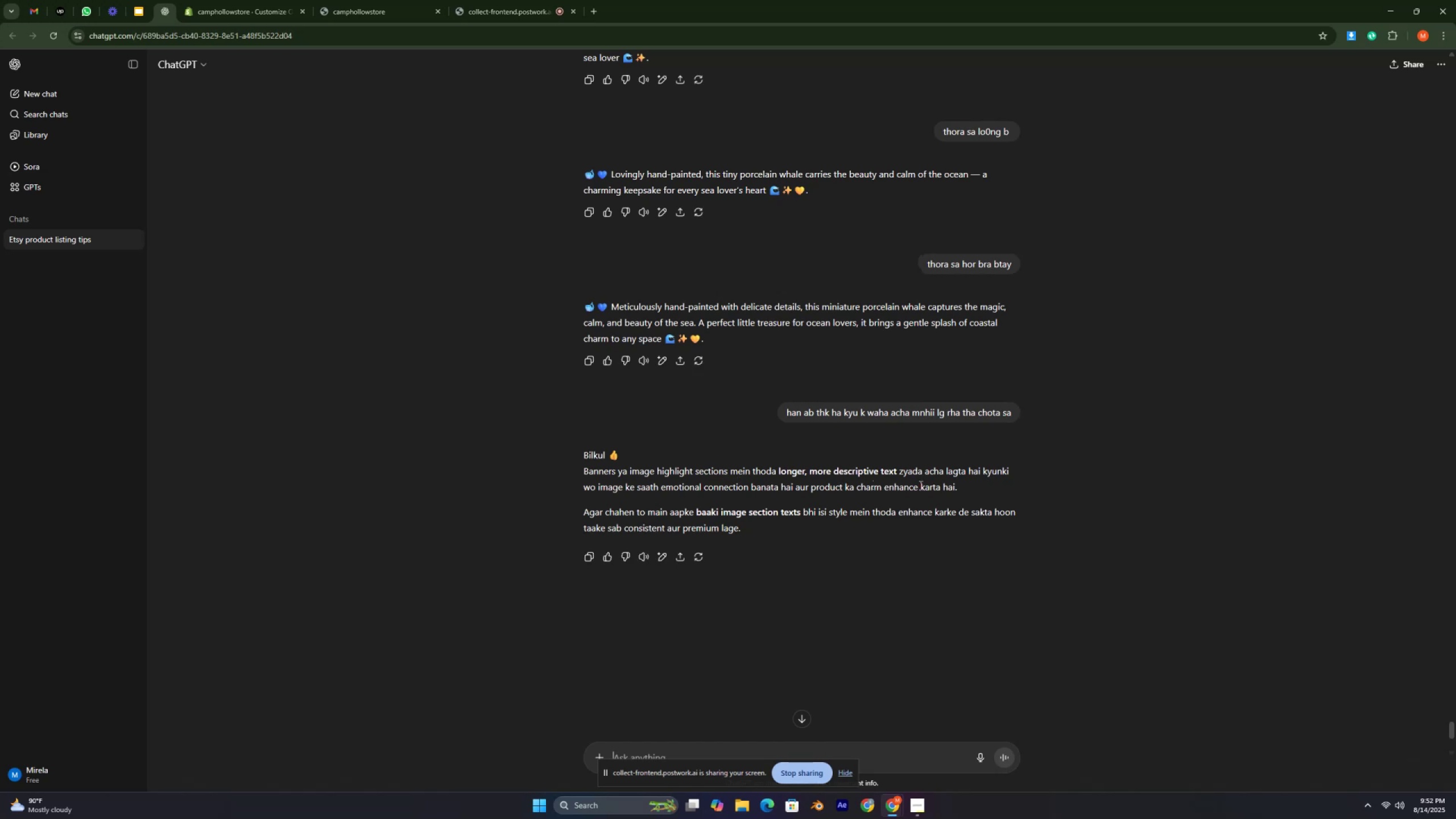 
wait(7.1)
 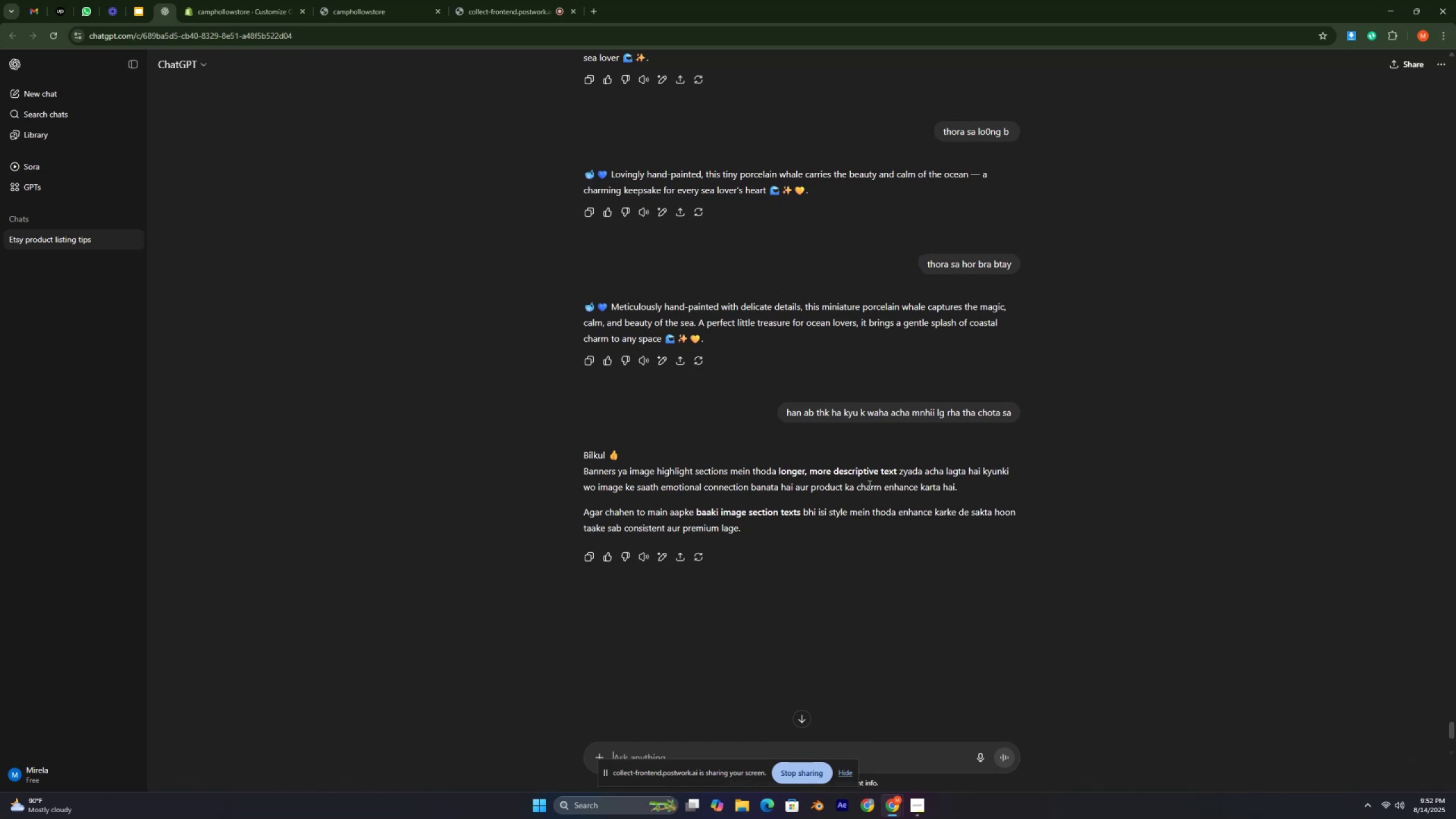 
left_click_drag(start_coordinate=[577, 303], to_coordinate=[712, 340])
 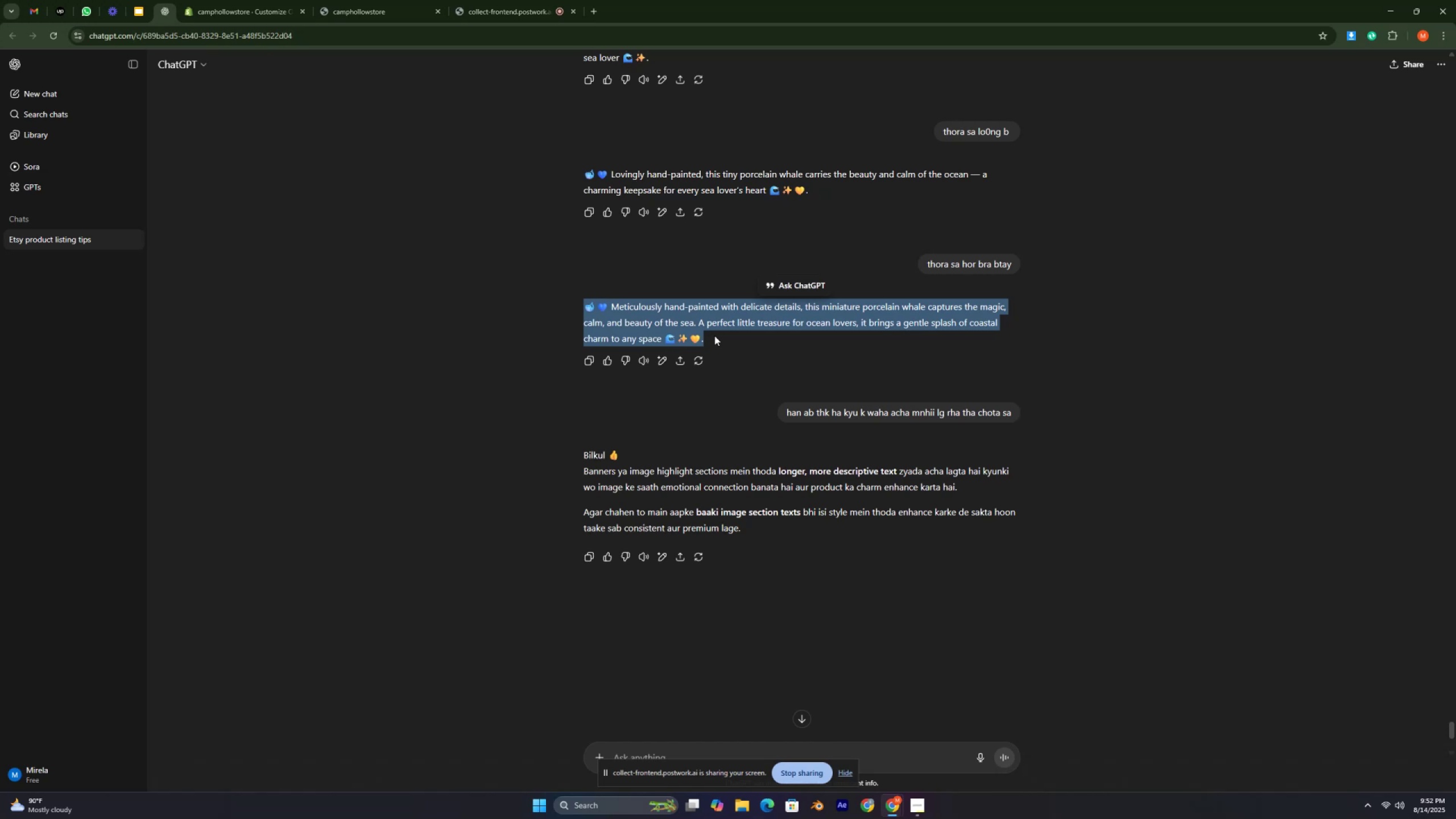 
key(Control+C)
 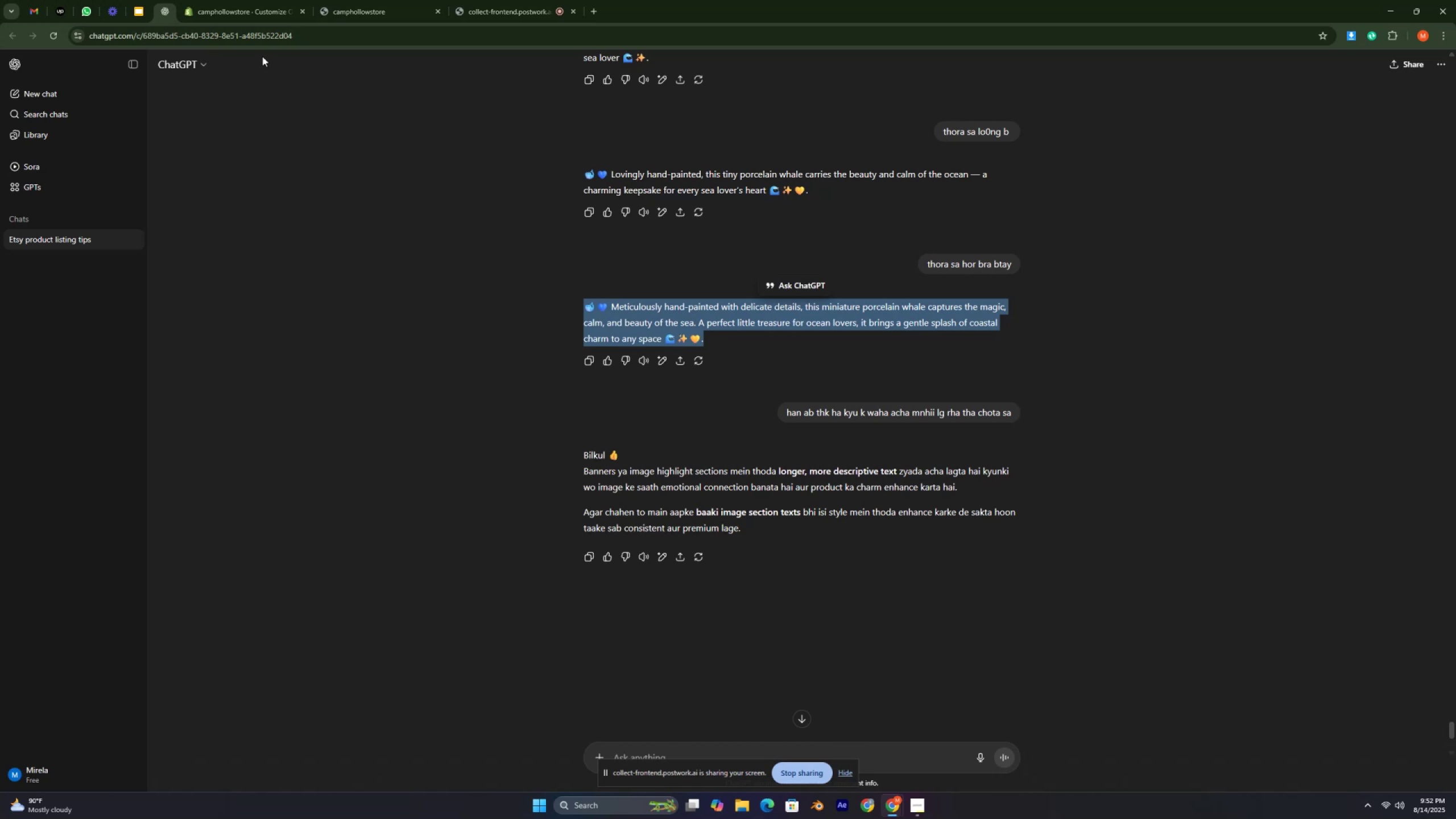 
left_click([253, 14])
 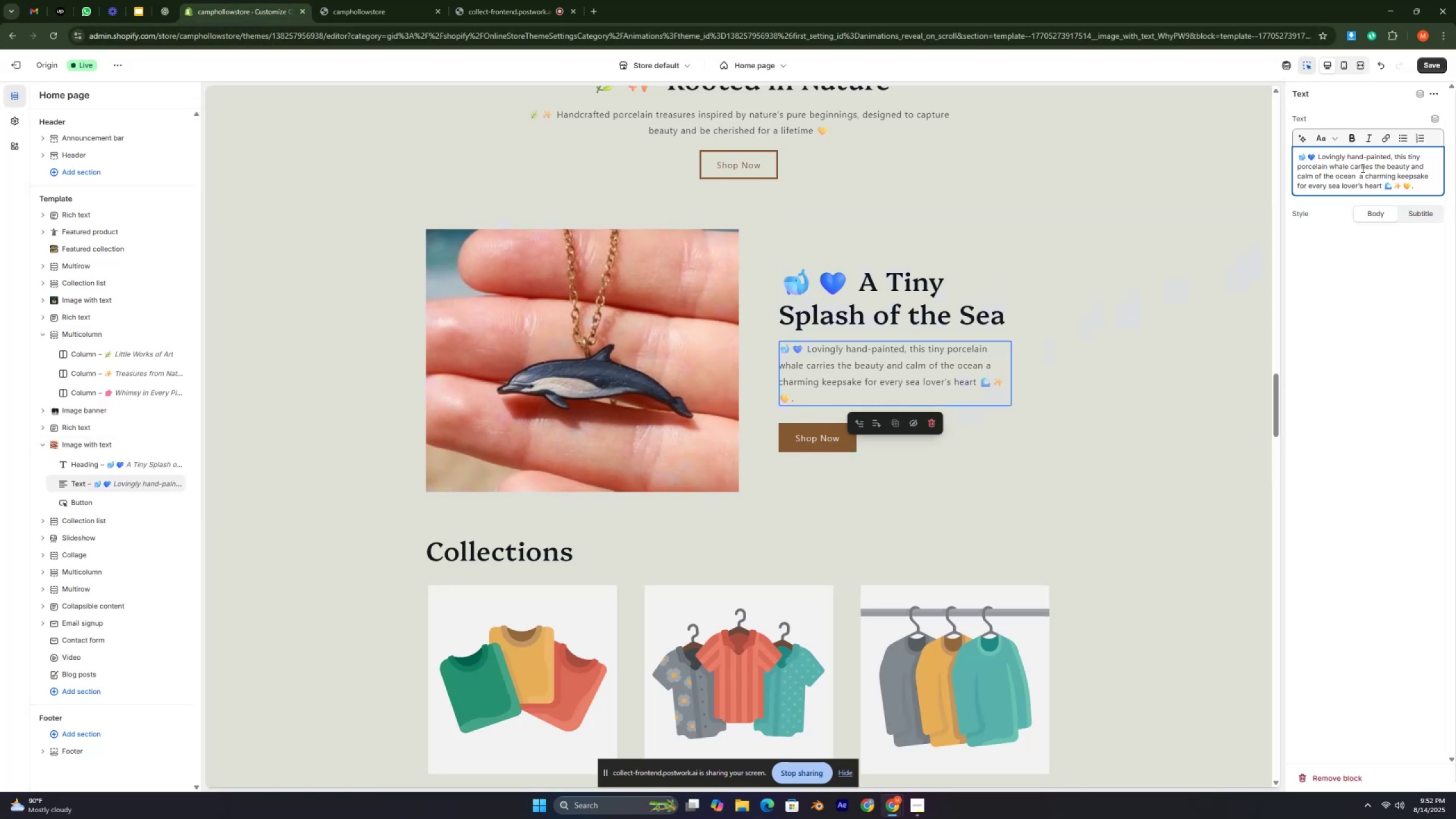 
double_click([1343, 170])
 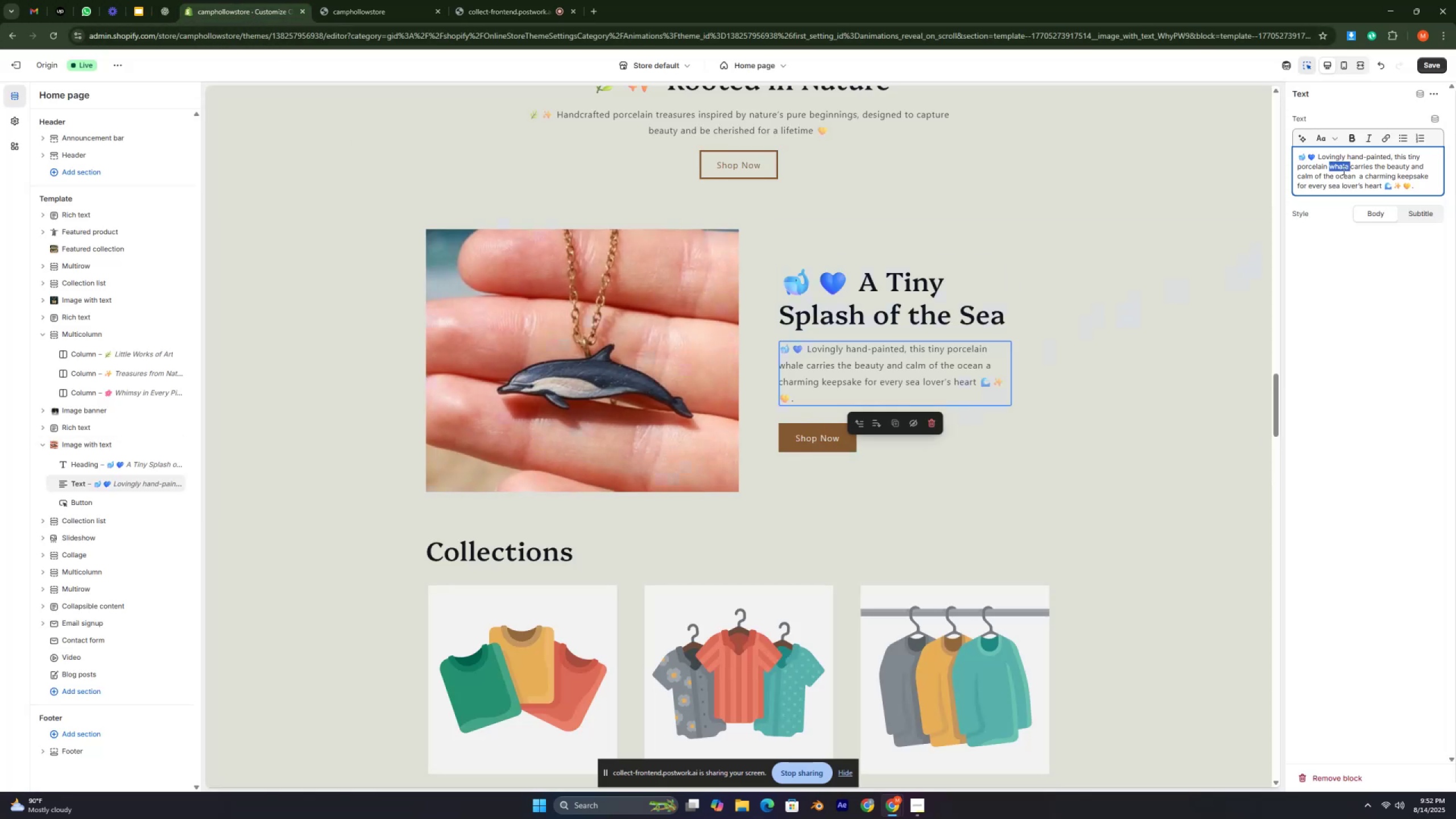 
triple_click([1343, 170])
 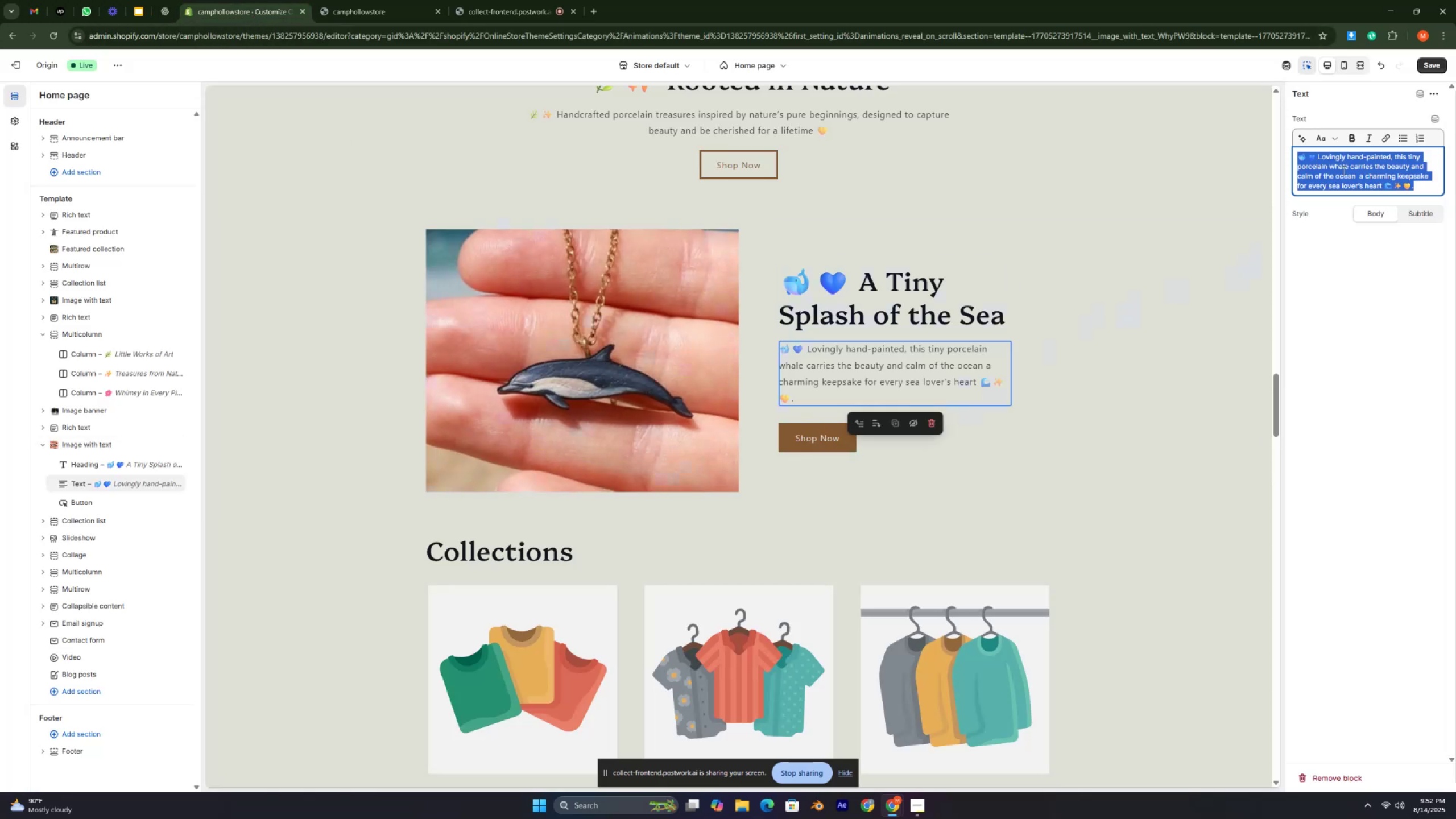 
triple_click([1343, 170])
 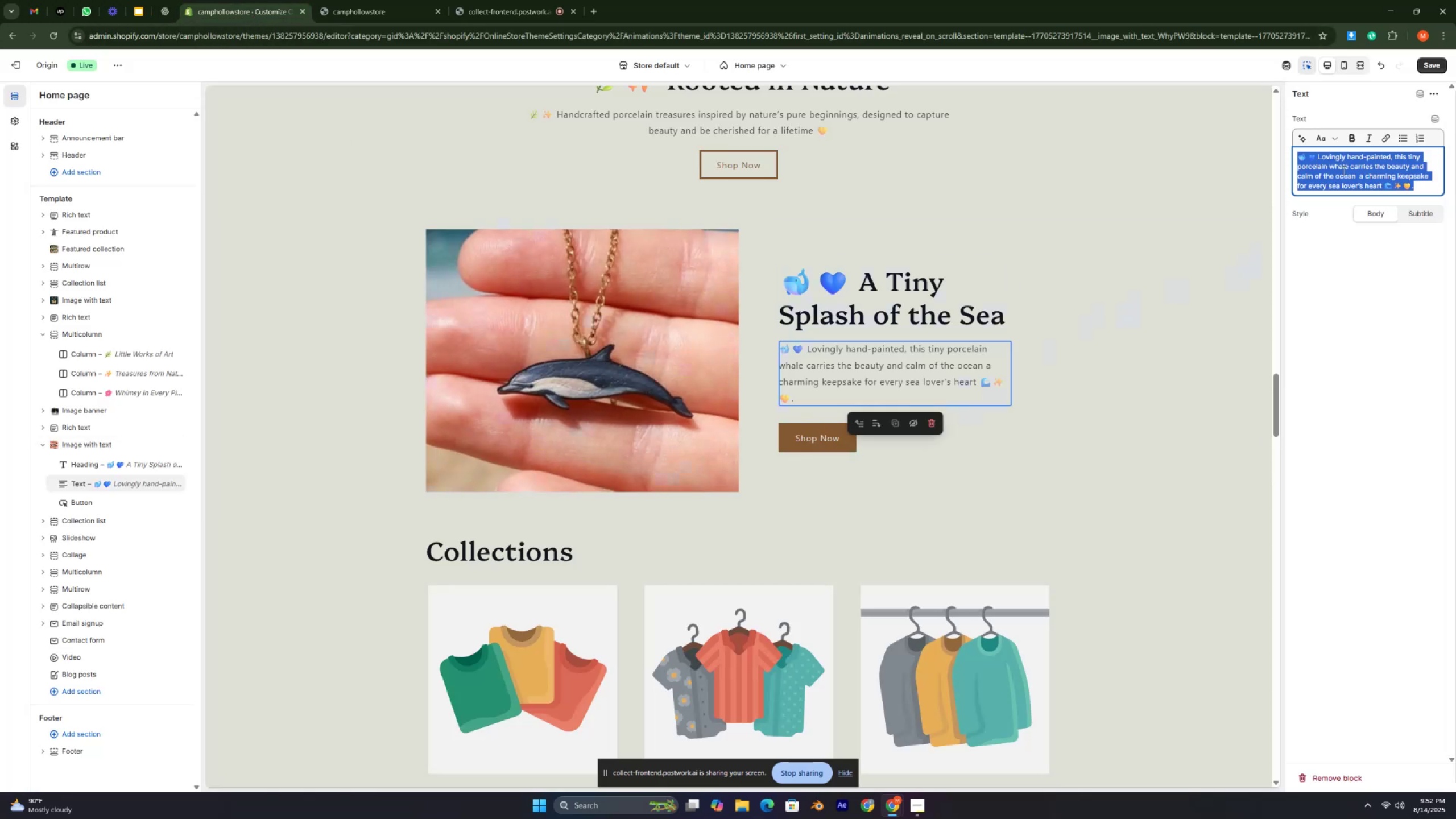 
triple_click([1343, 170])
 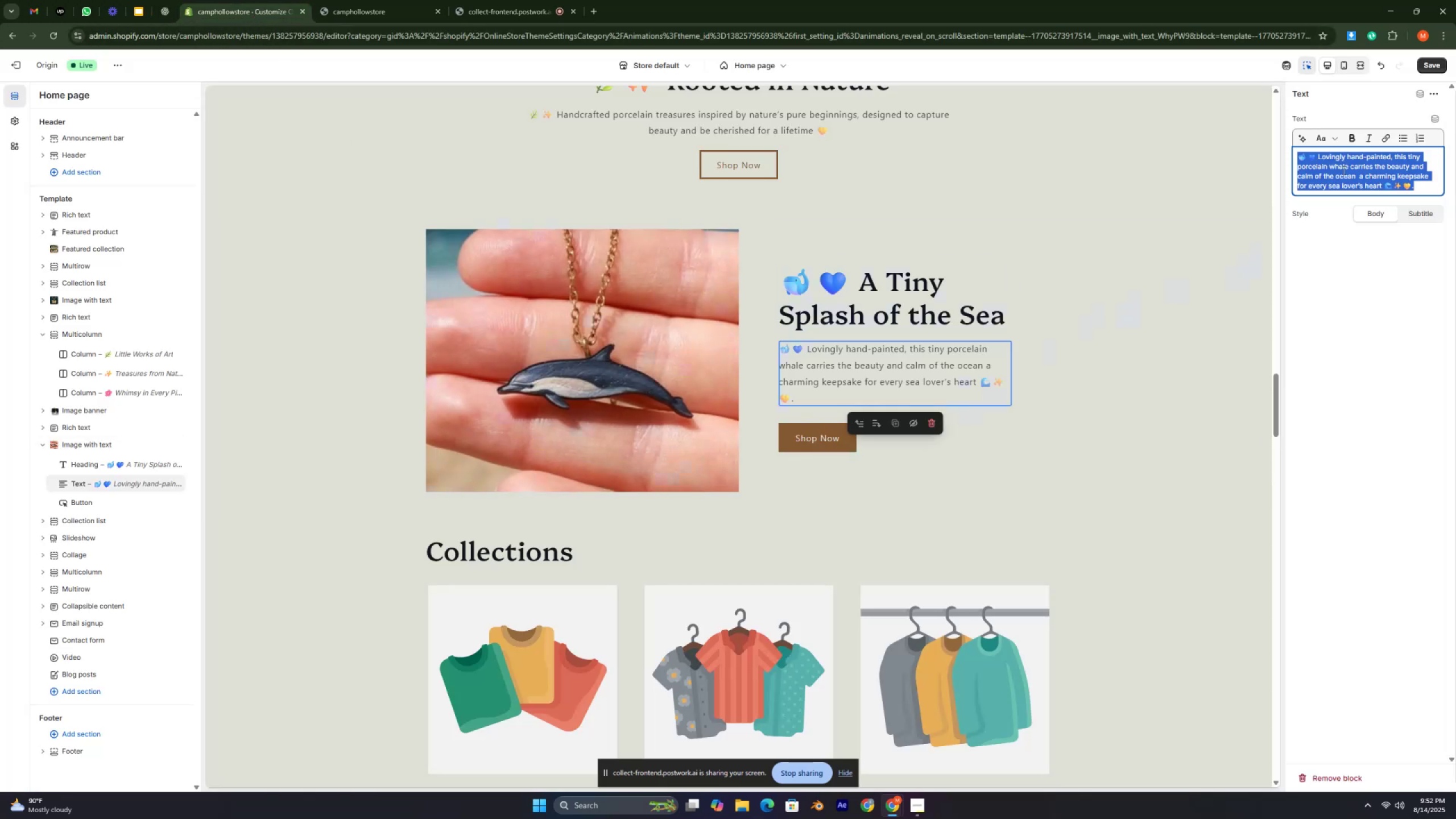 
key(Control+V)
 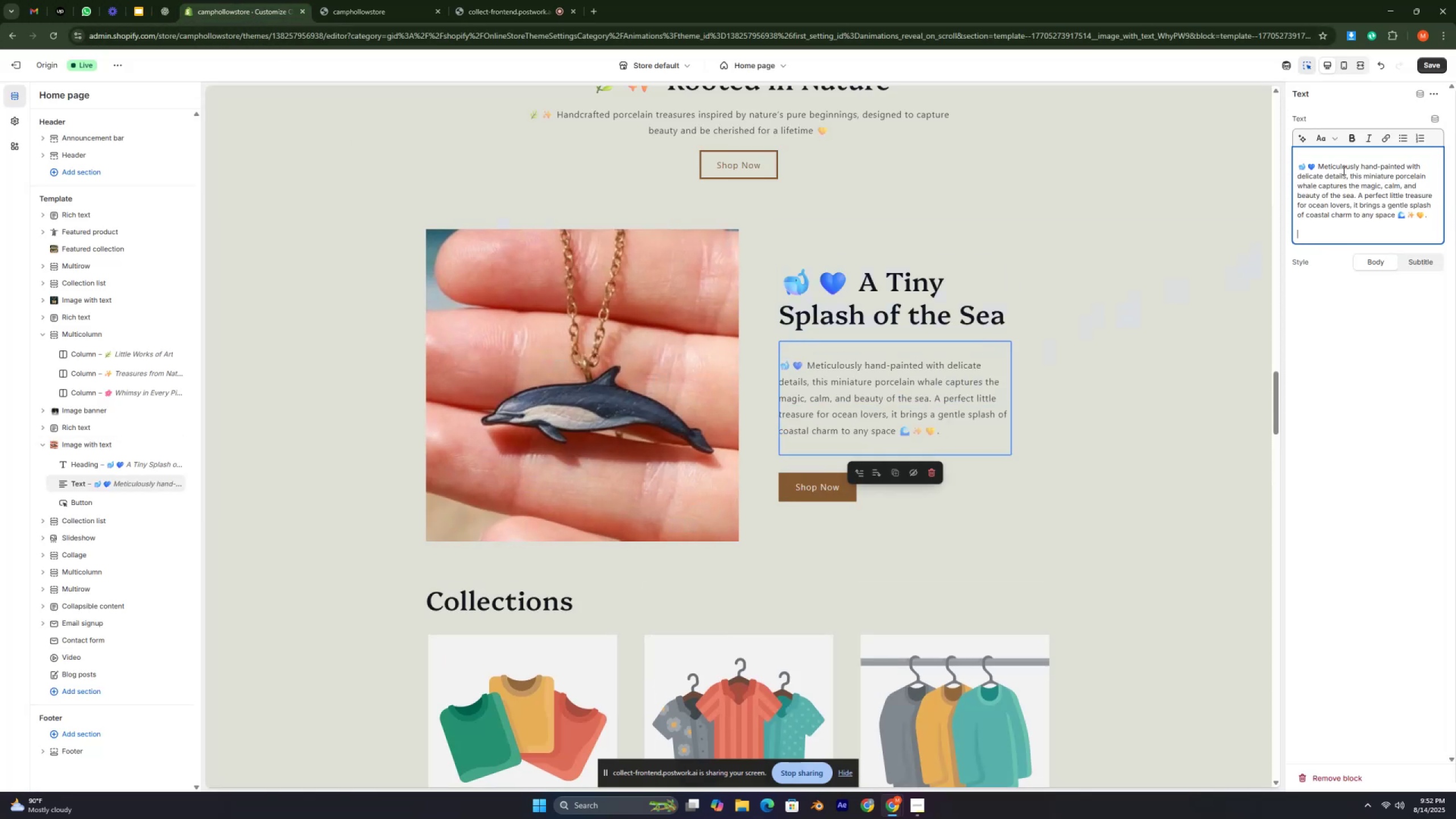 
key(Backspace)
 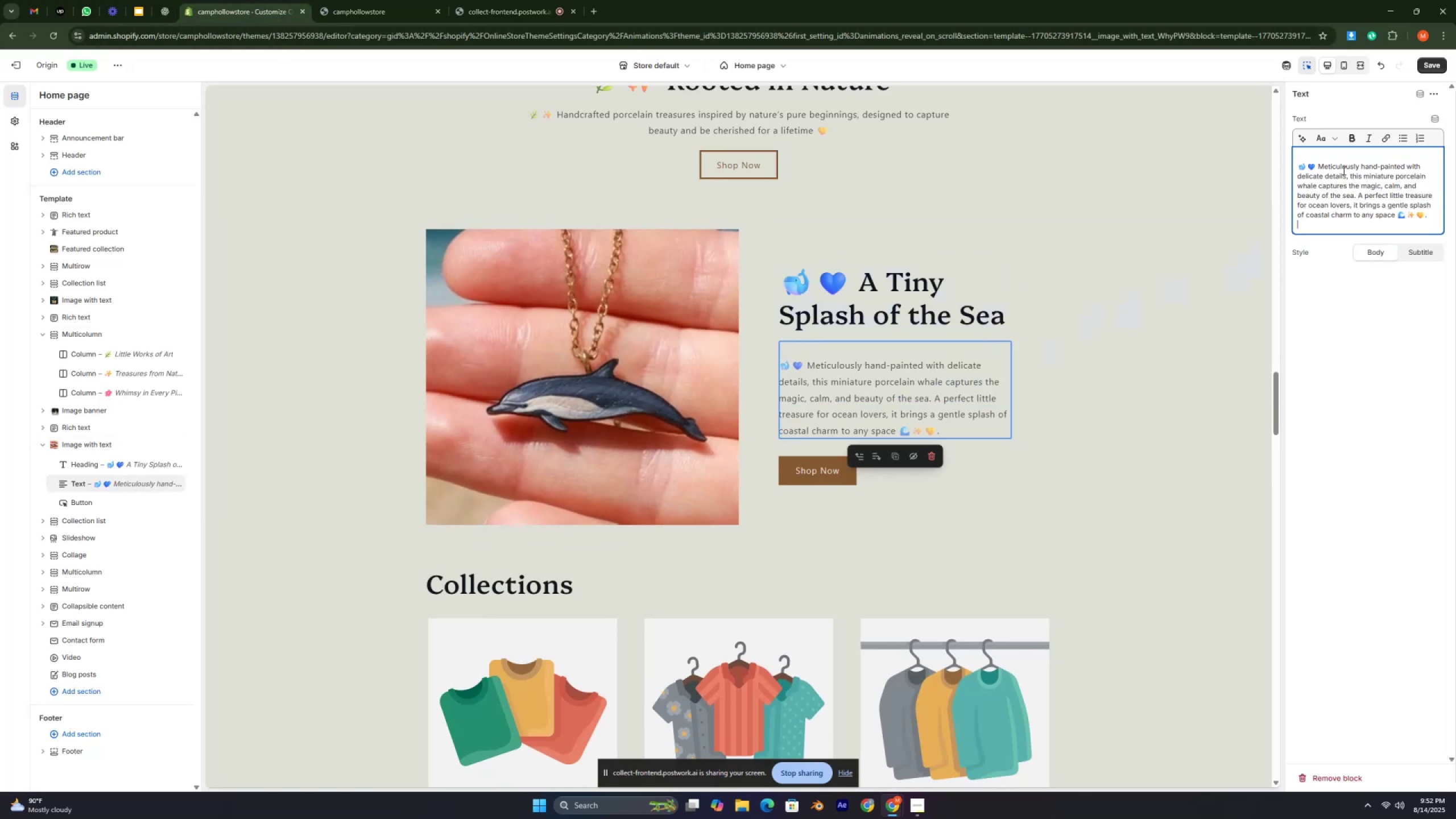 
key(Backspace)
 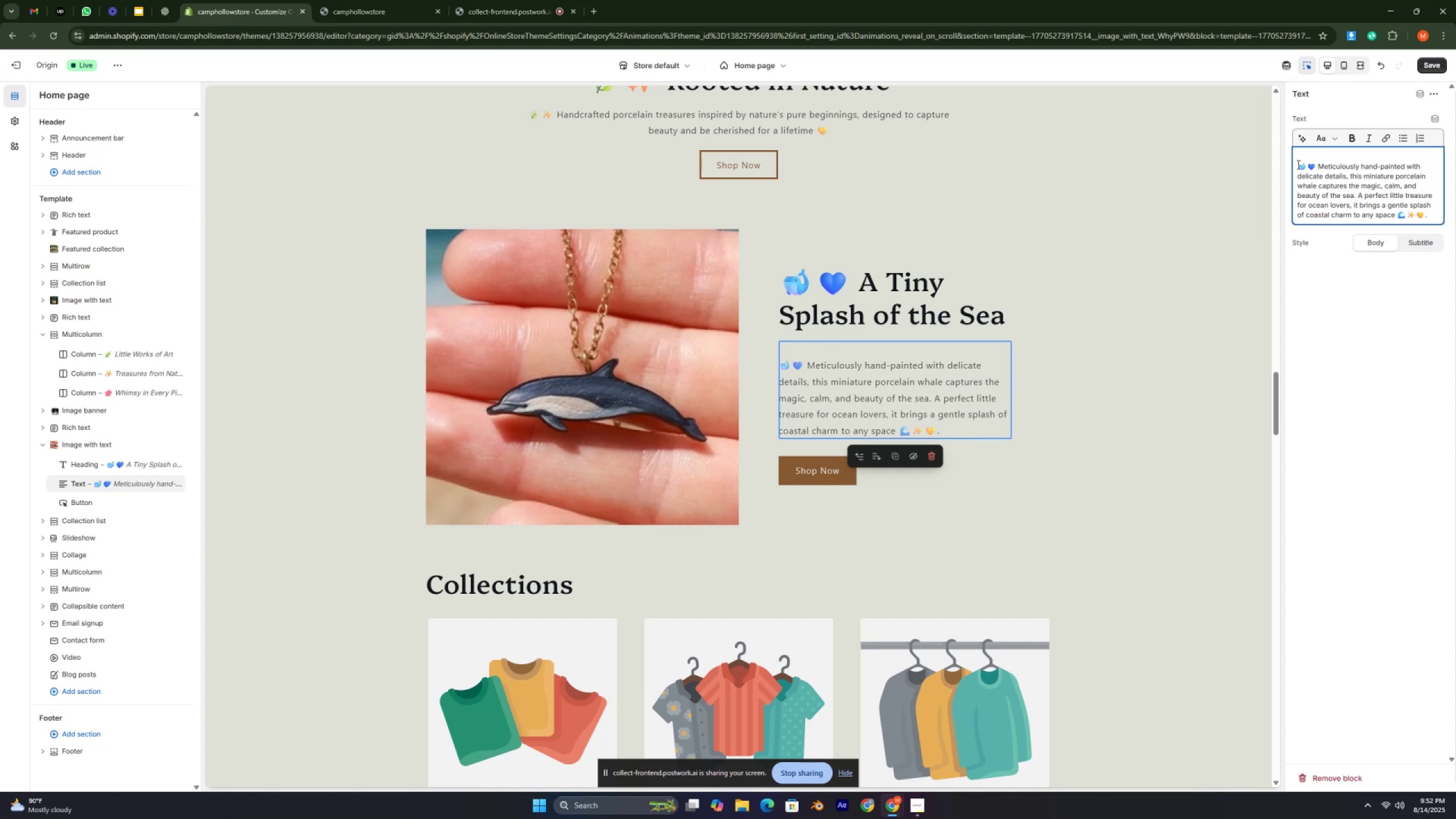 
key(Backspace)
 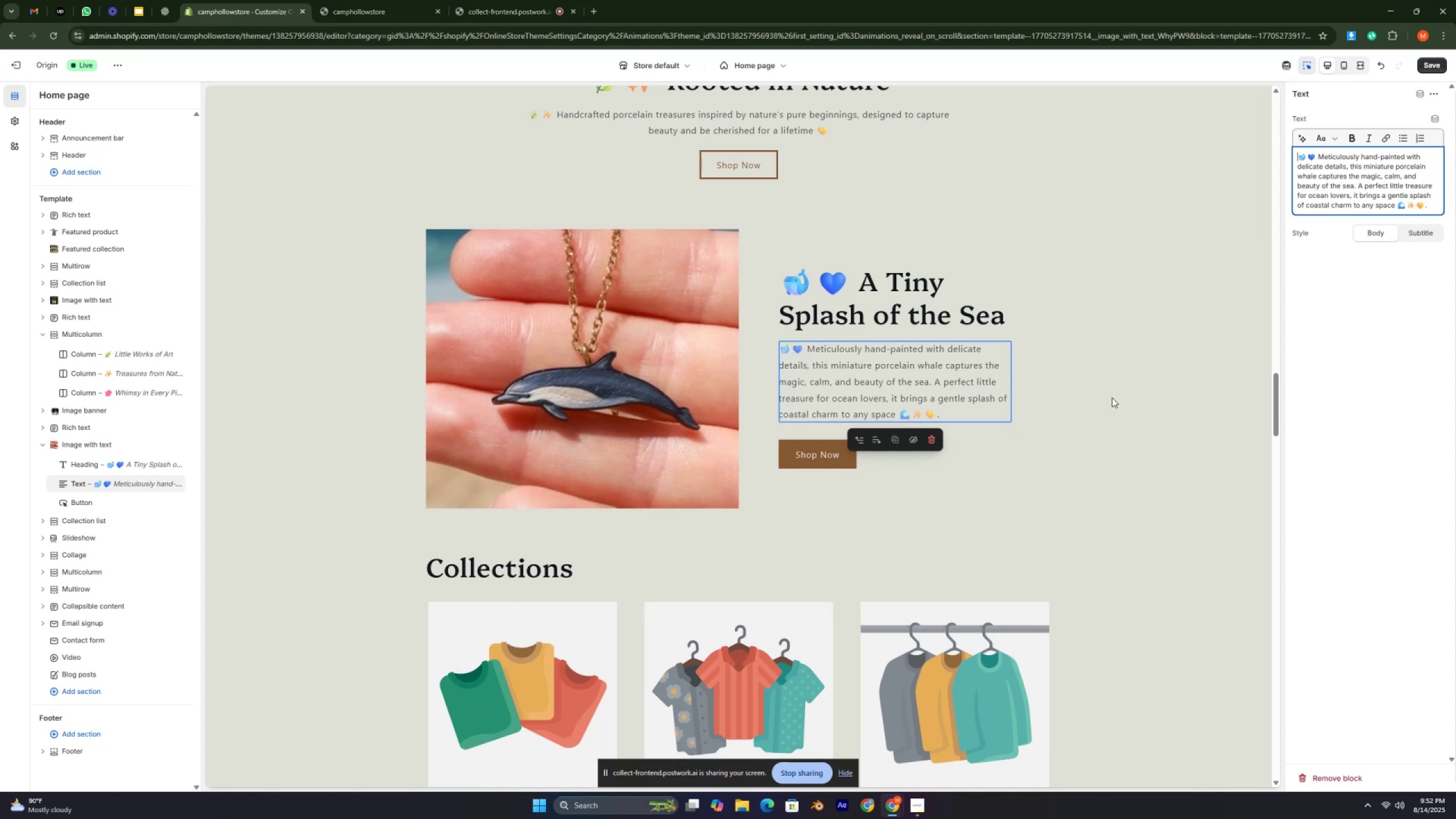 
scroll: coordinate [874, 390], scroll_direction: down, amount: 1.0
 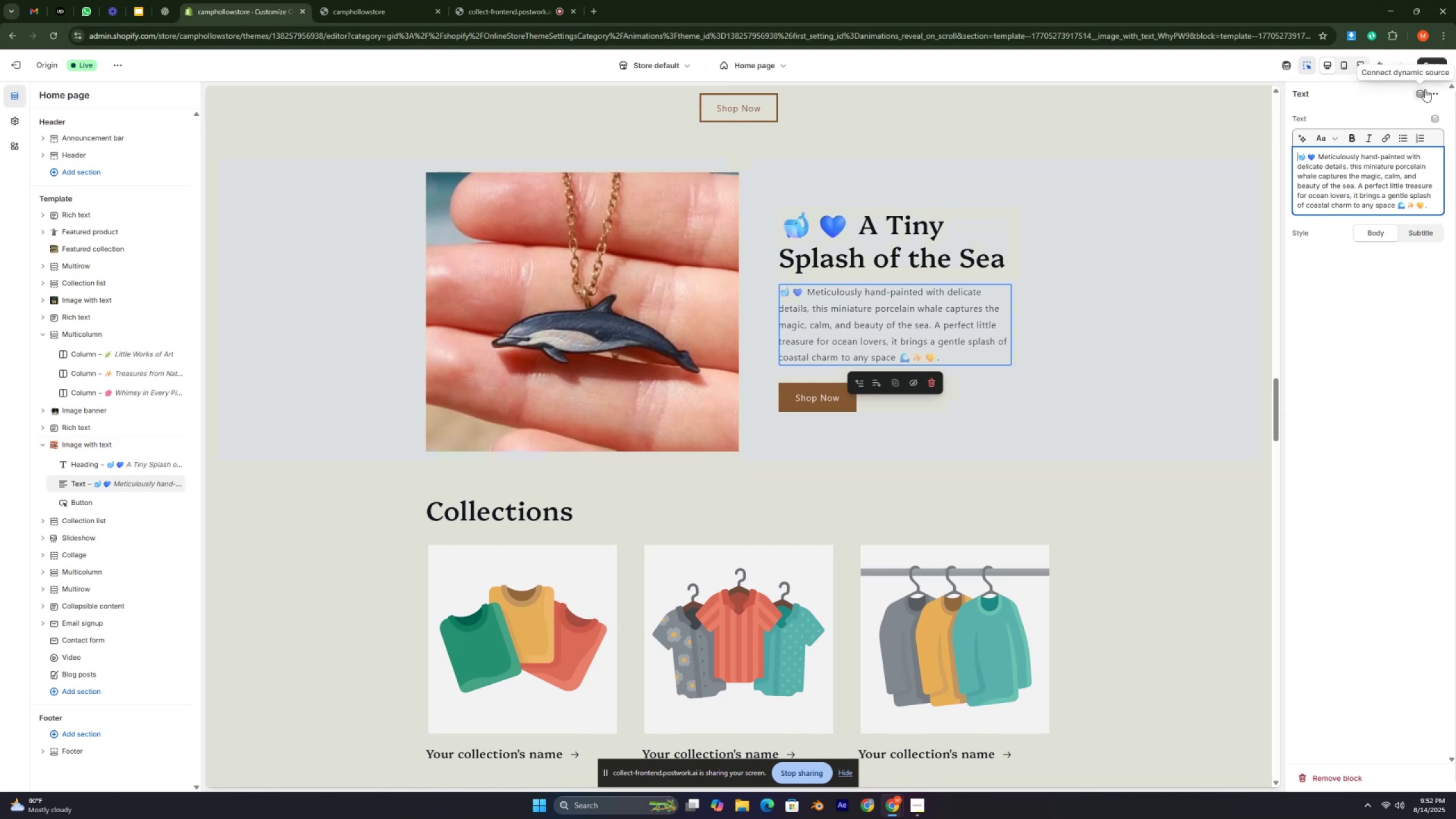 
left_click([1428, 64])
 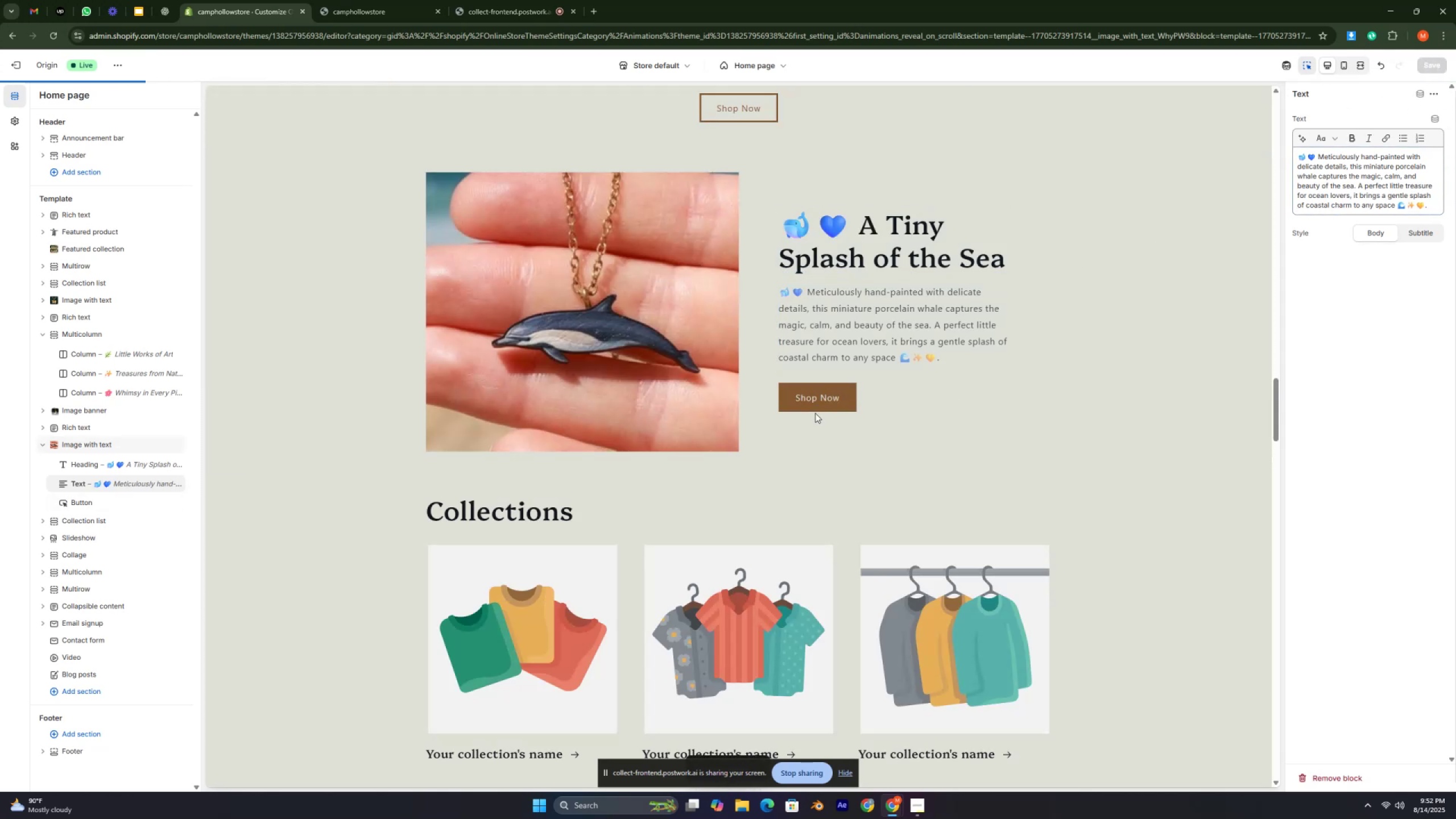 
key(Control+ControlLeft)
 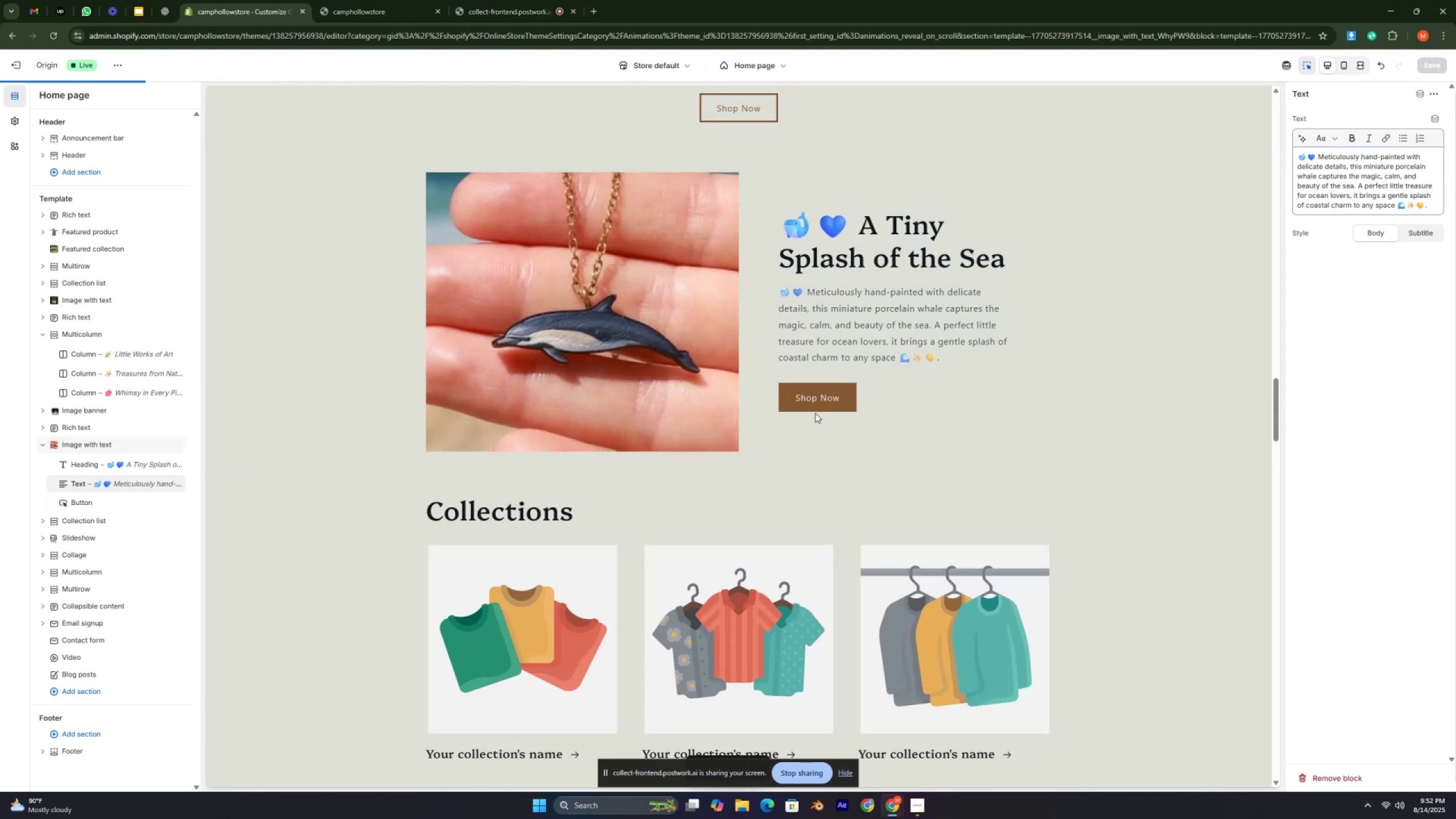 
key(Control+ControlLeft)
 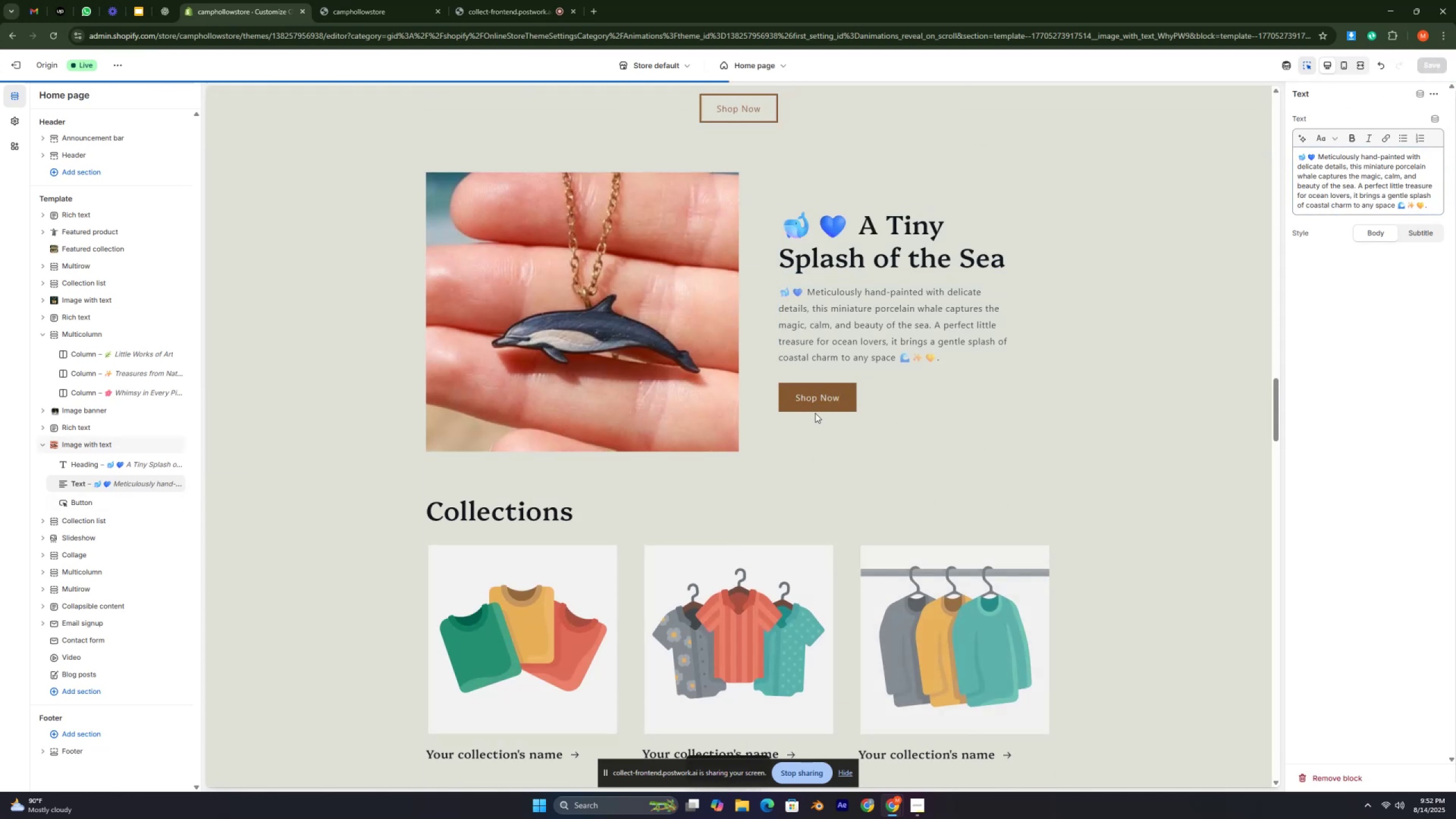 
key(Control+ControlLeft)
 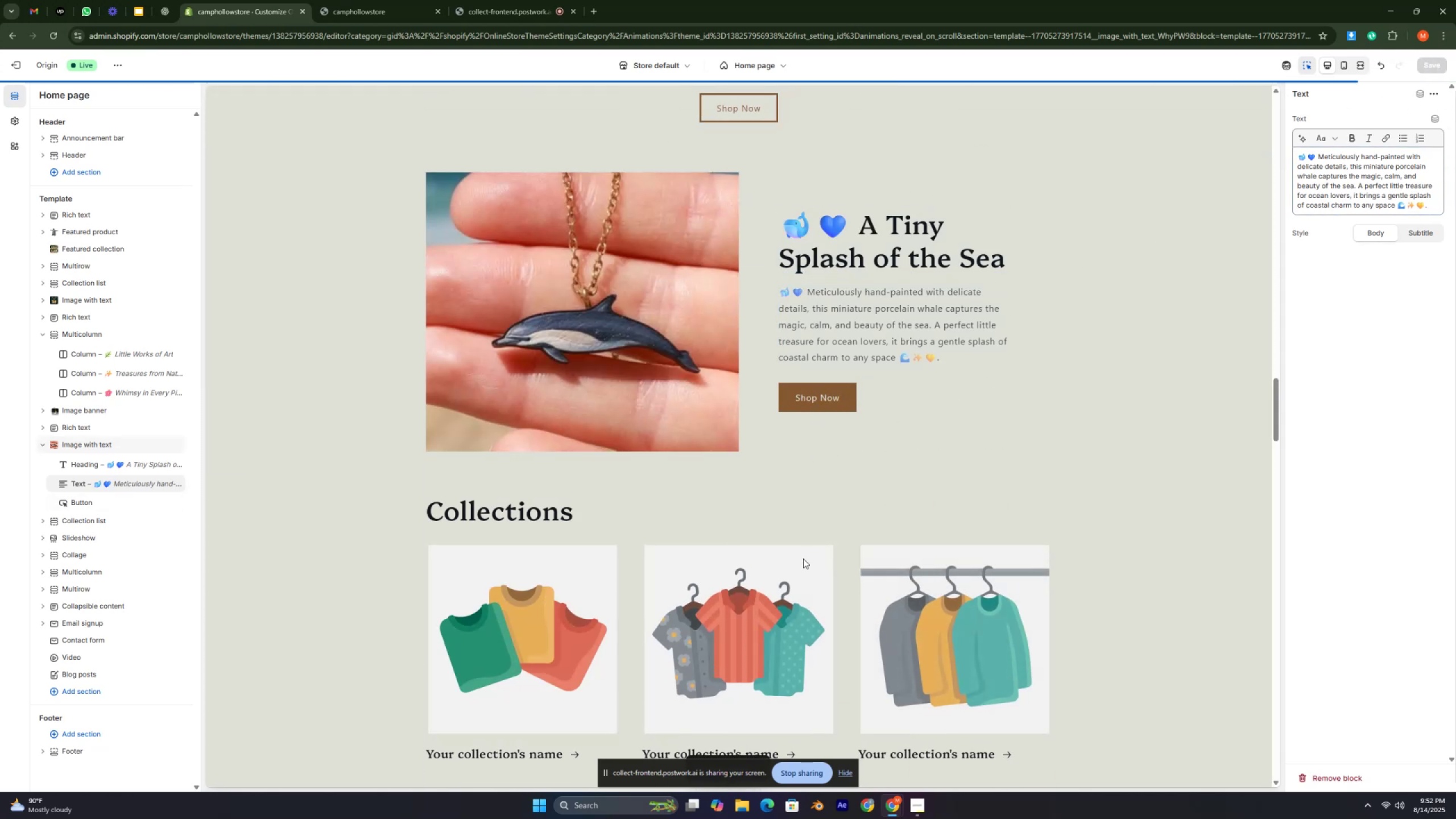 
key(Control+ControlLeft)
 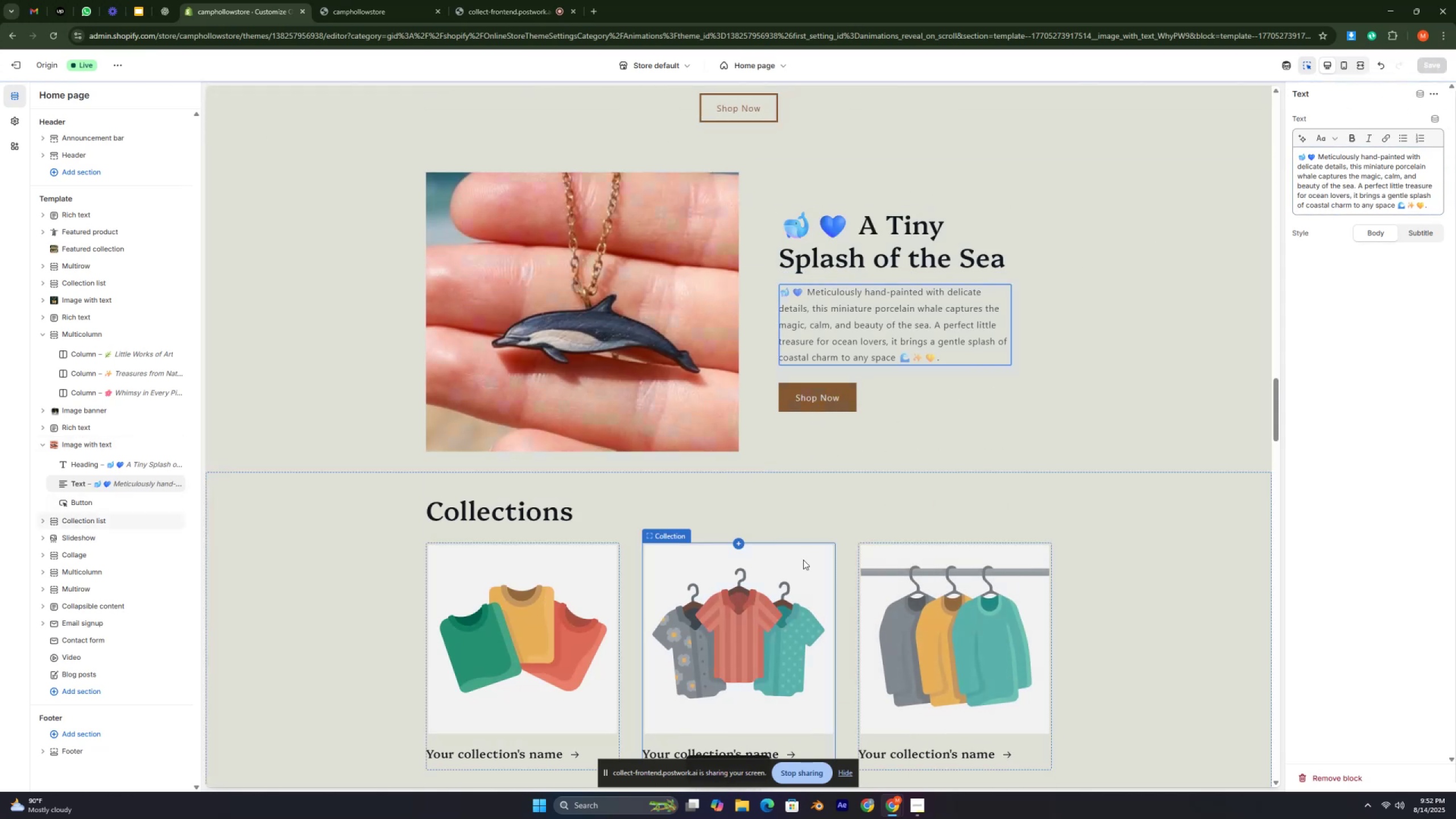 
key(Control+ControlLeft)
 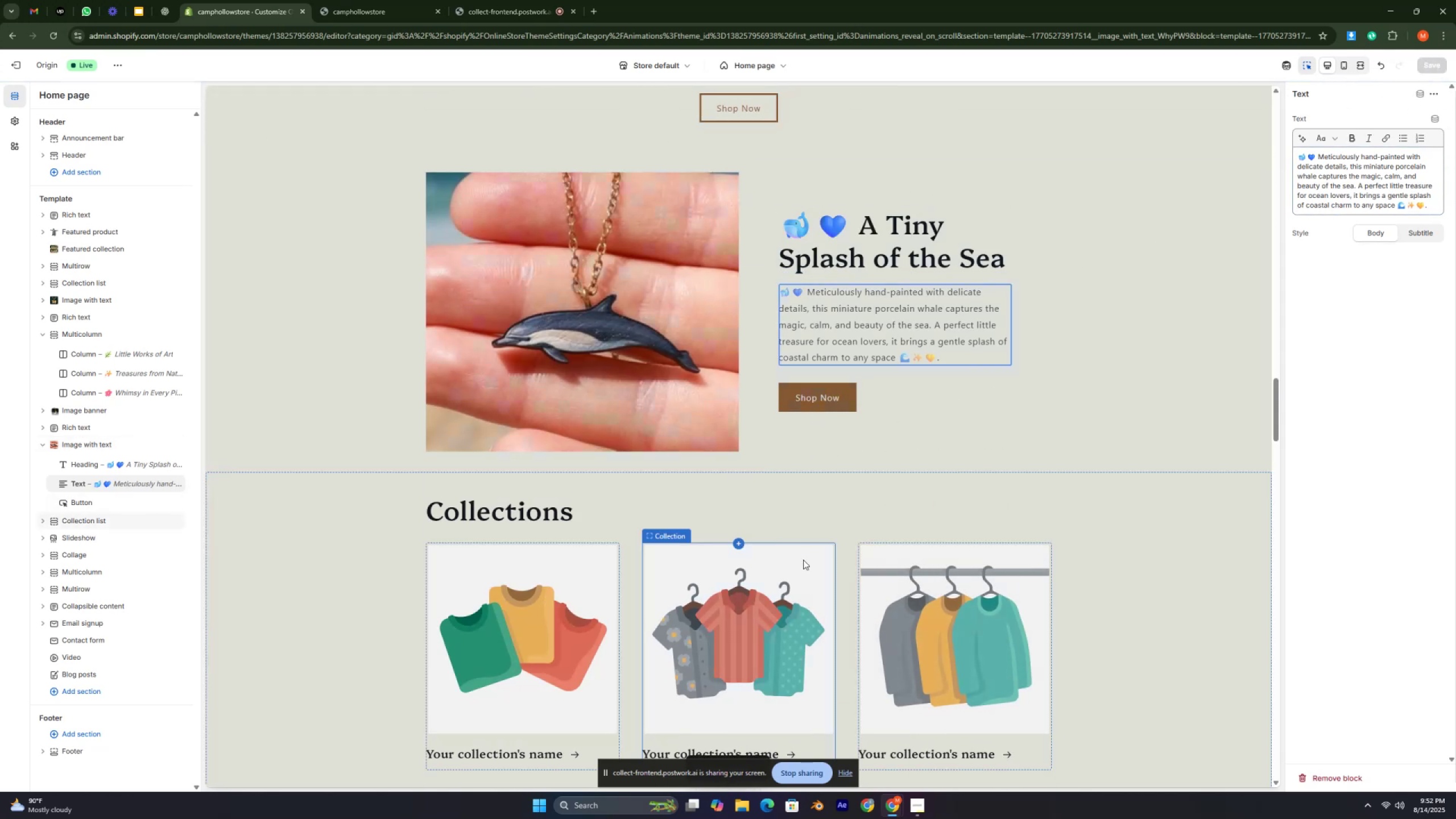 
key(Control+ControlLeft)
 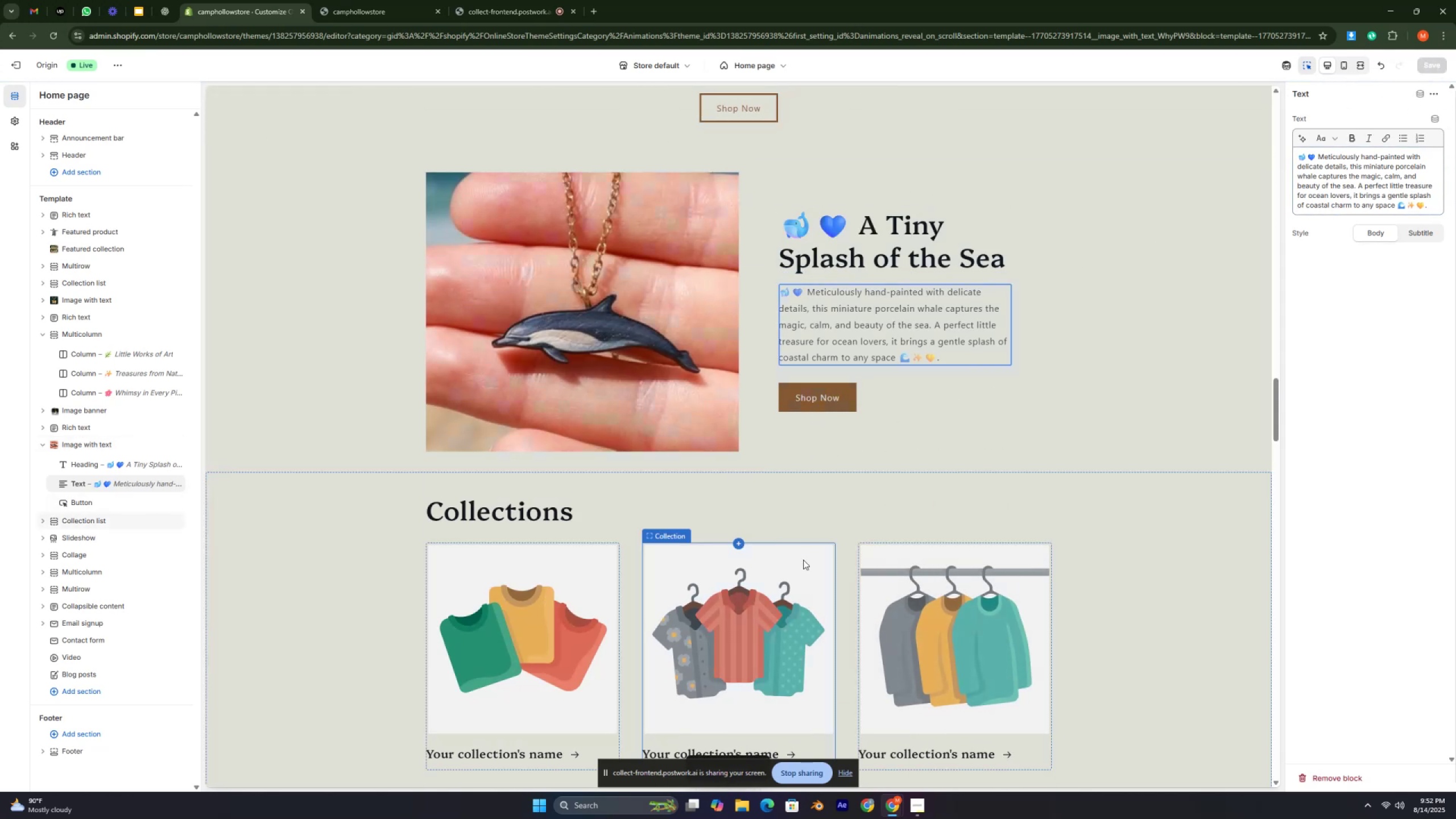 
key(Control+ControlLeft)
 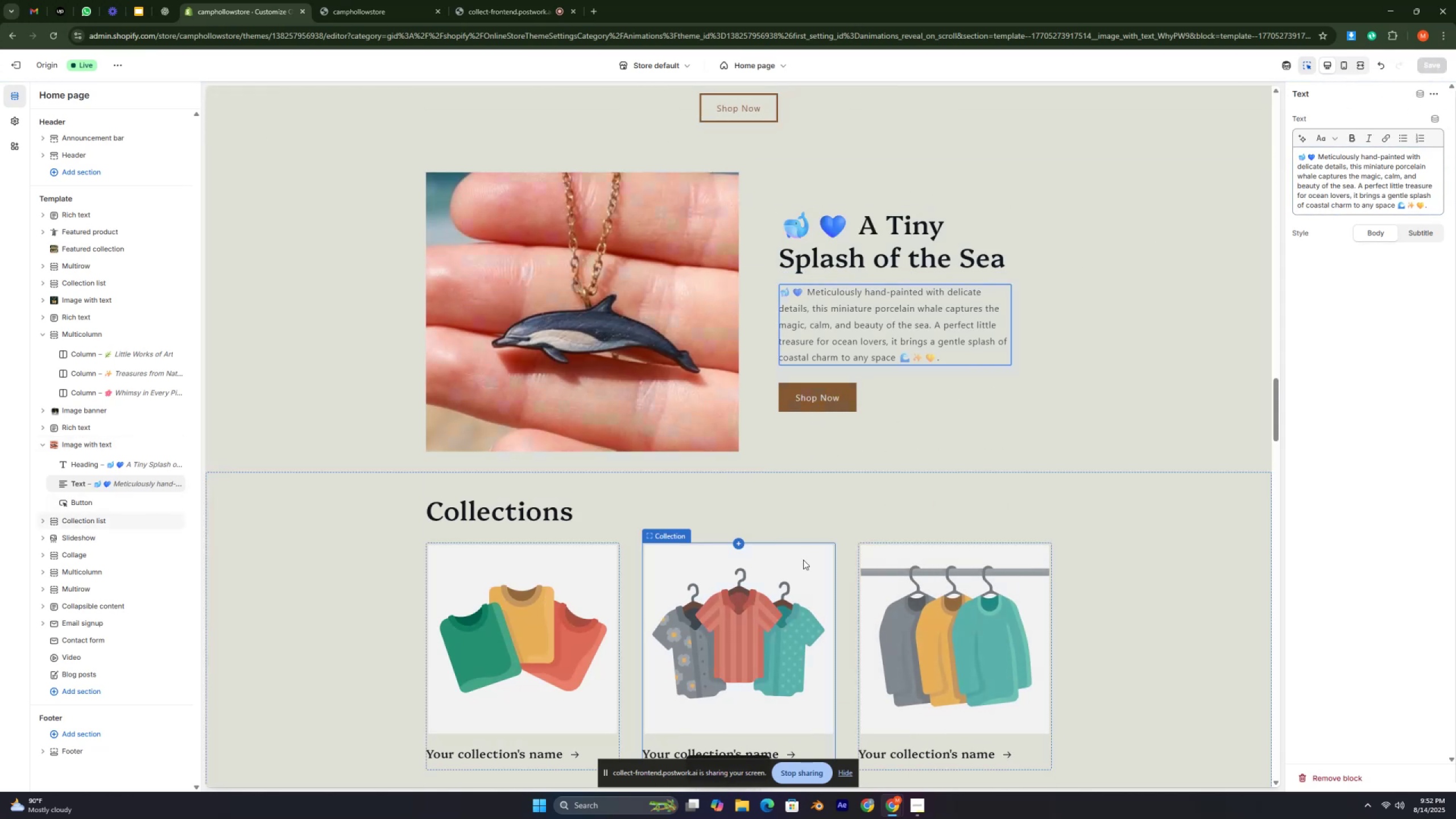 
key(Control+ControlLeft)
 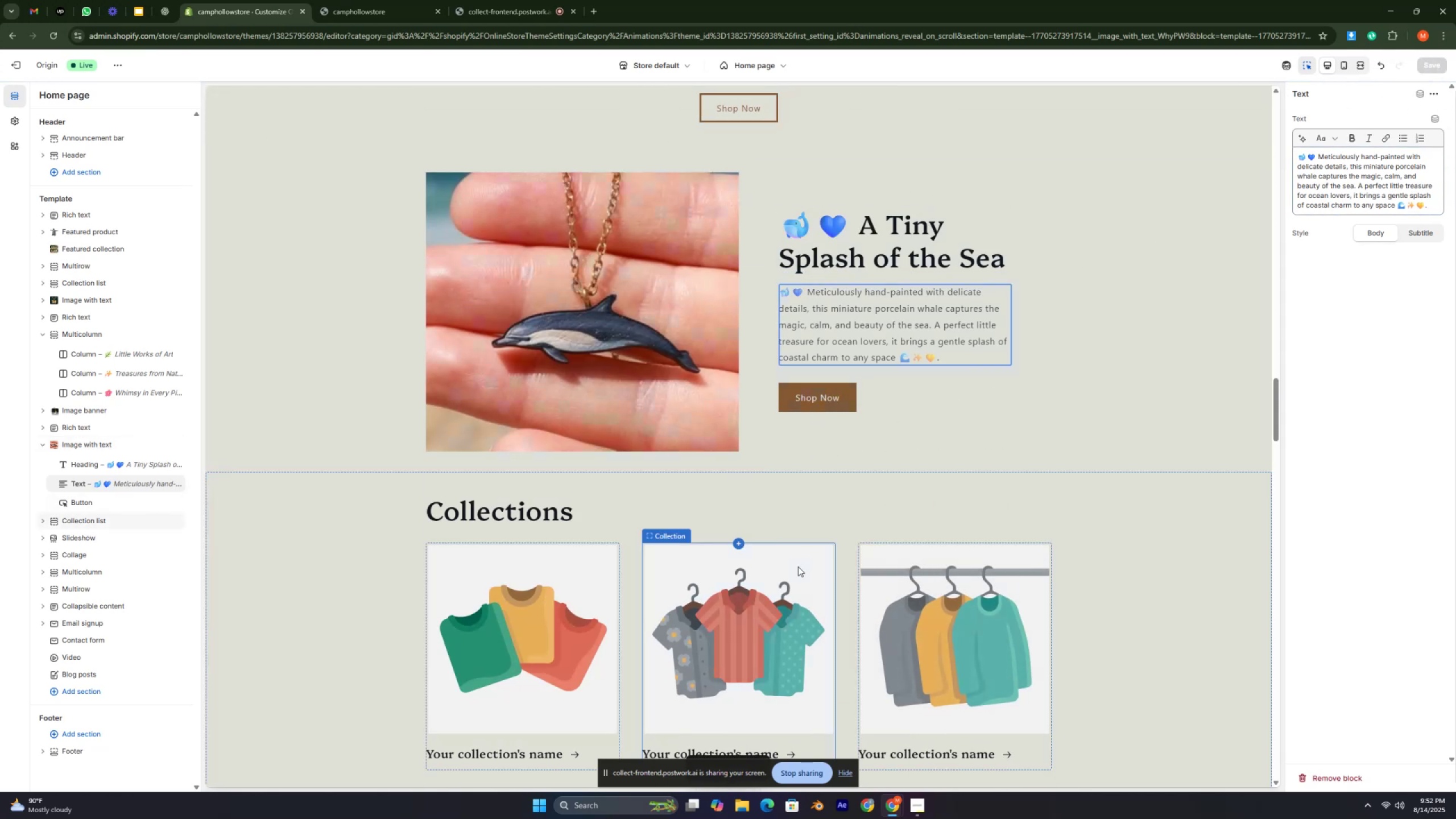 
key(Control+ControlLeft)
 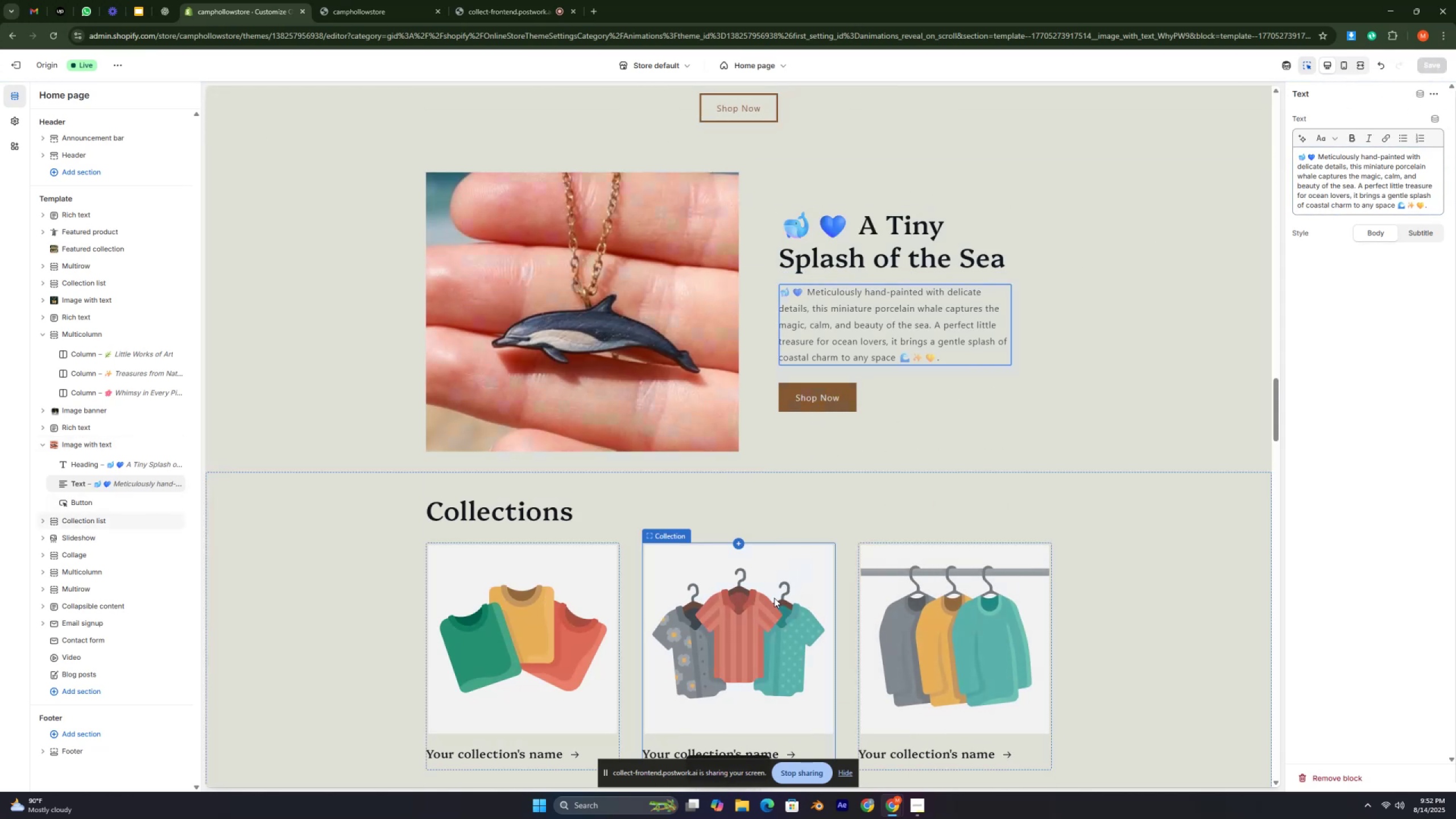 
key(Control+ControlLeft)
 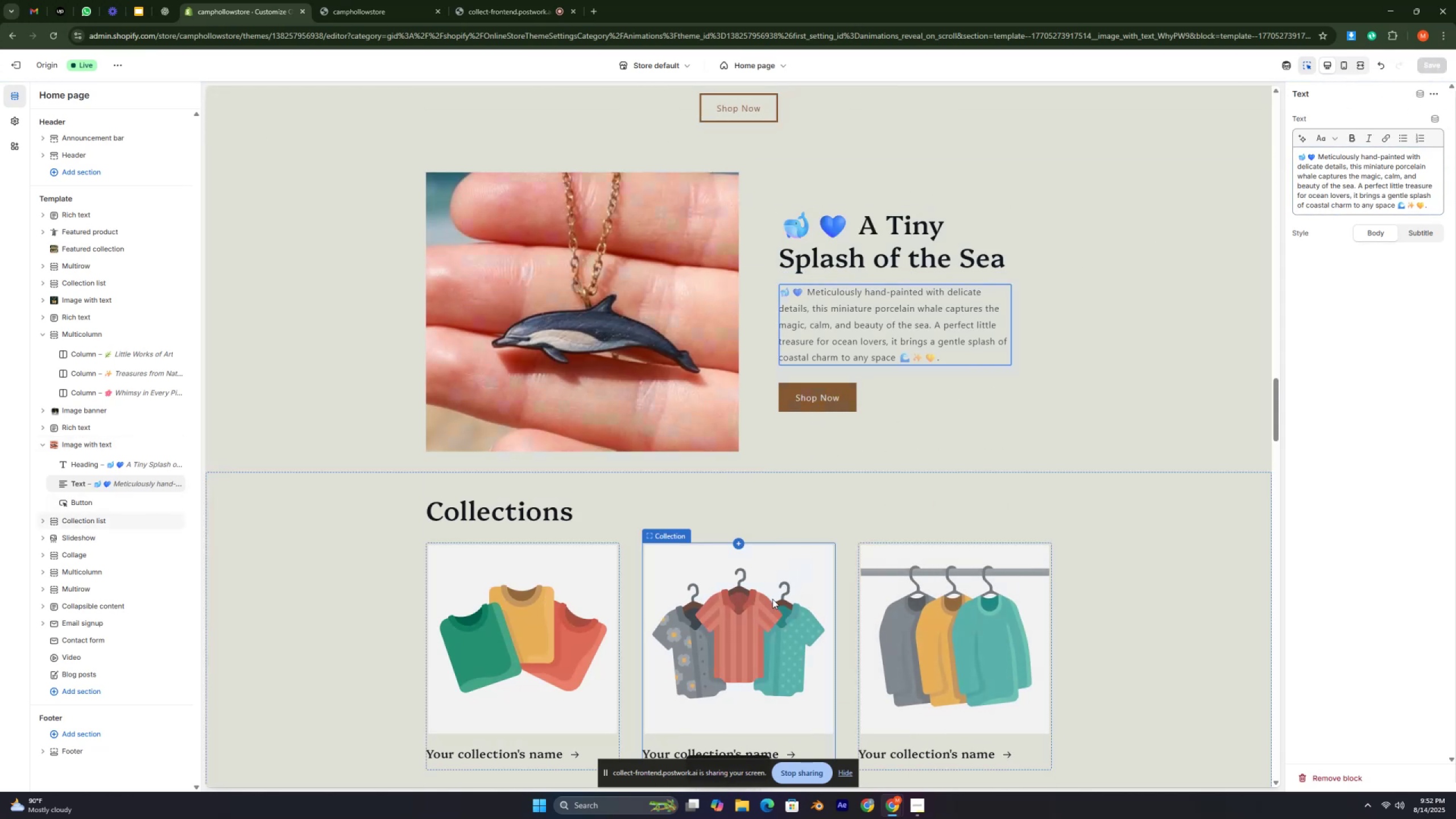 
key(Control+ControlLeft)
 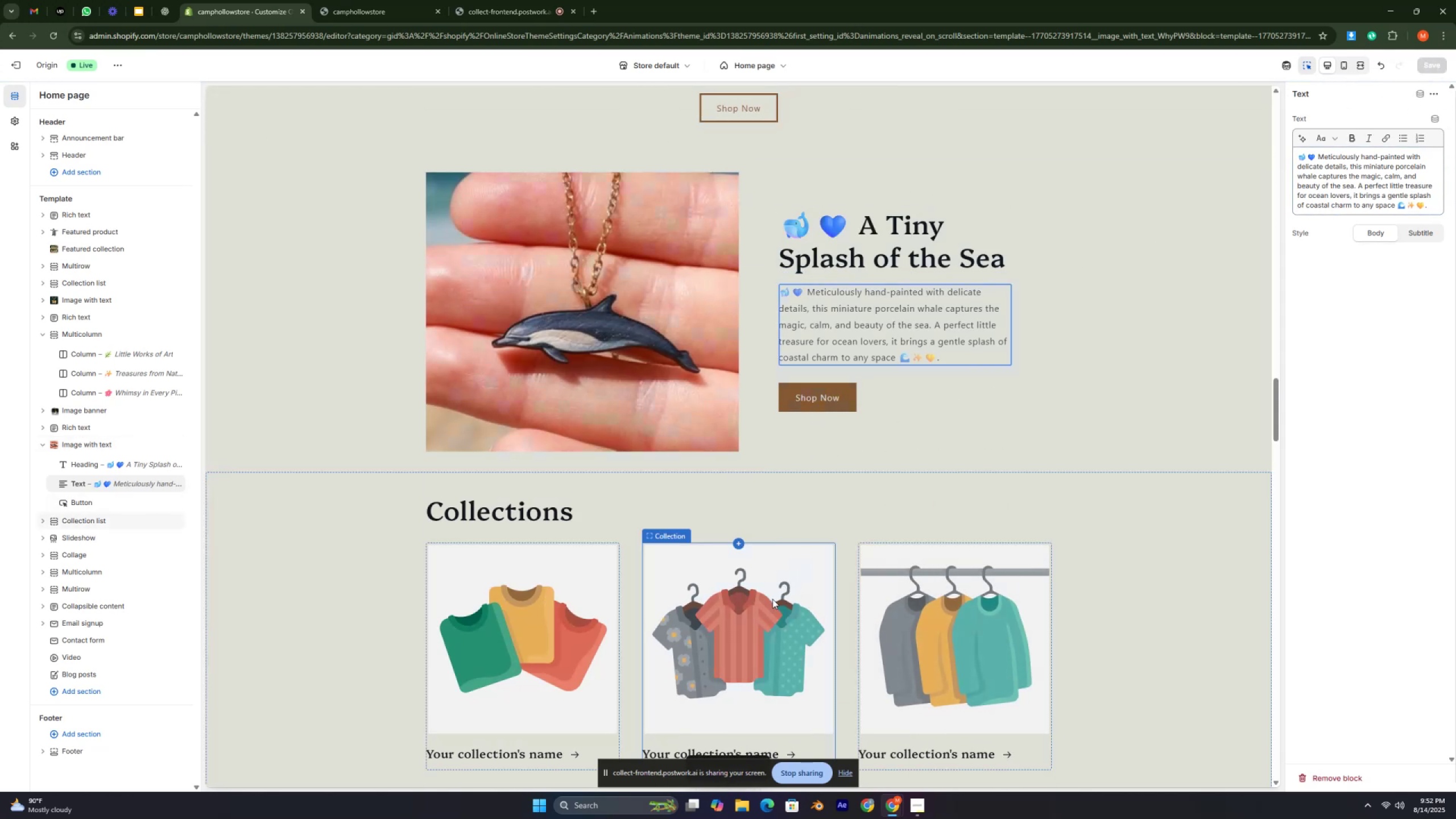 
key(Control+ControlLeft)
 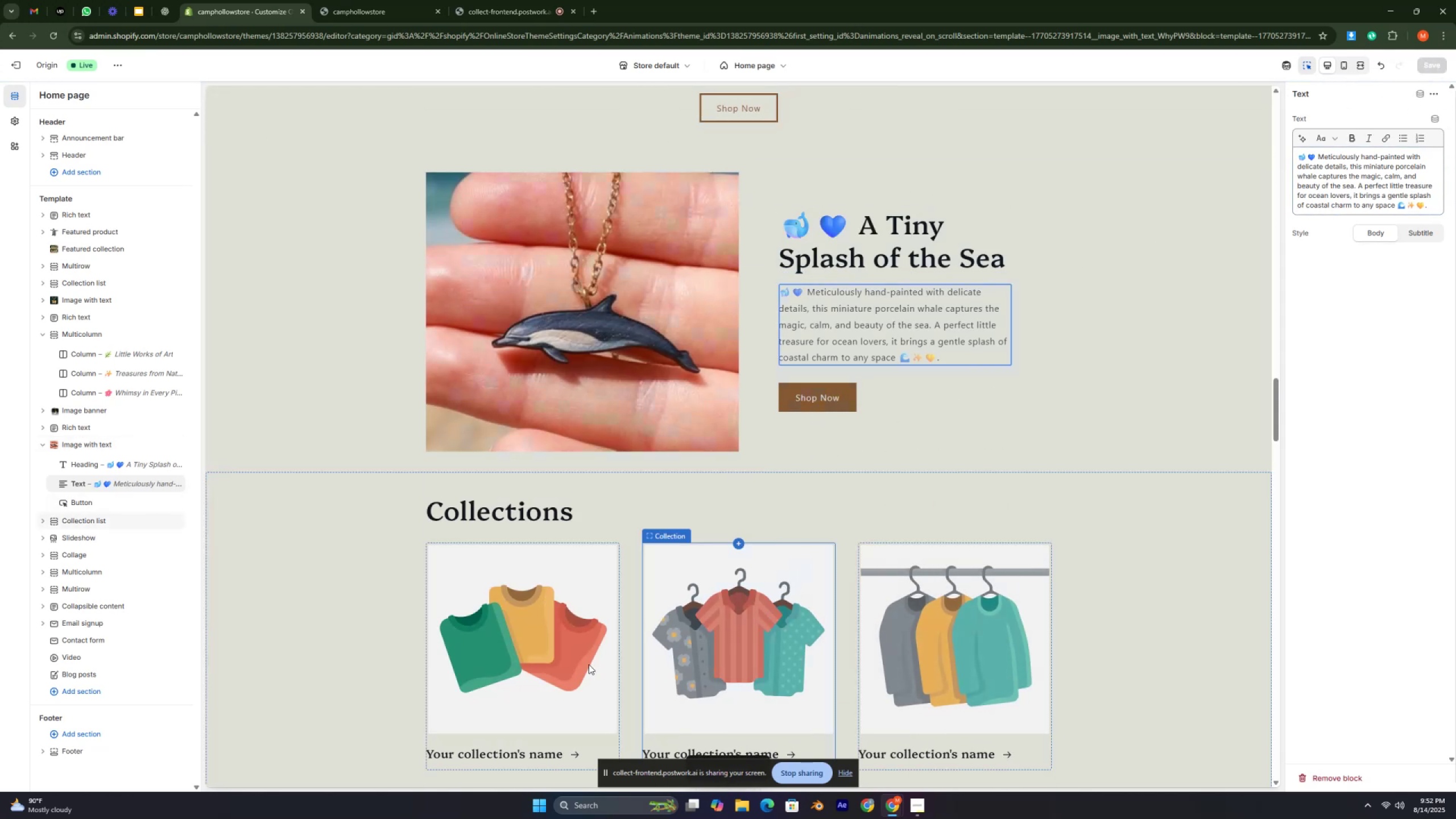 
scroll: coordinate [644, 544], scroll_direction: up, amount: 3.0
 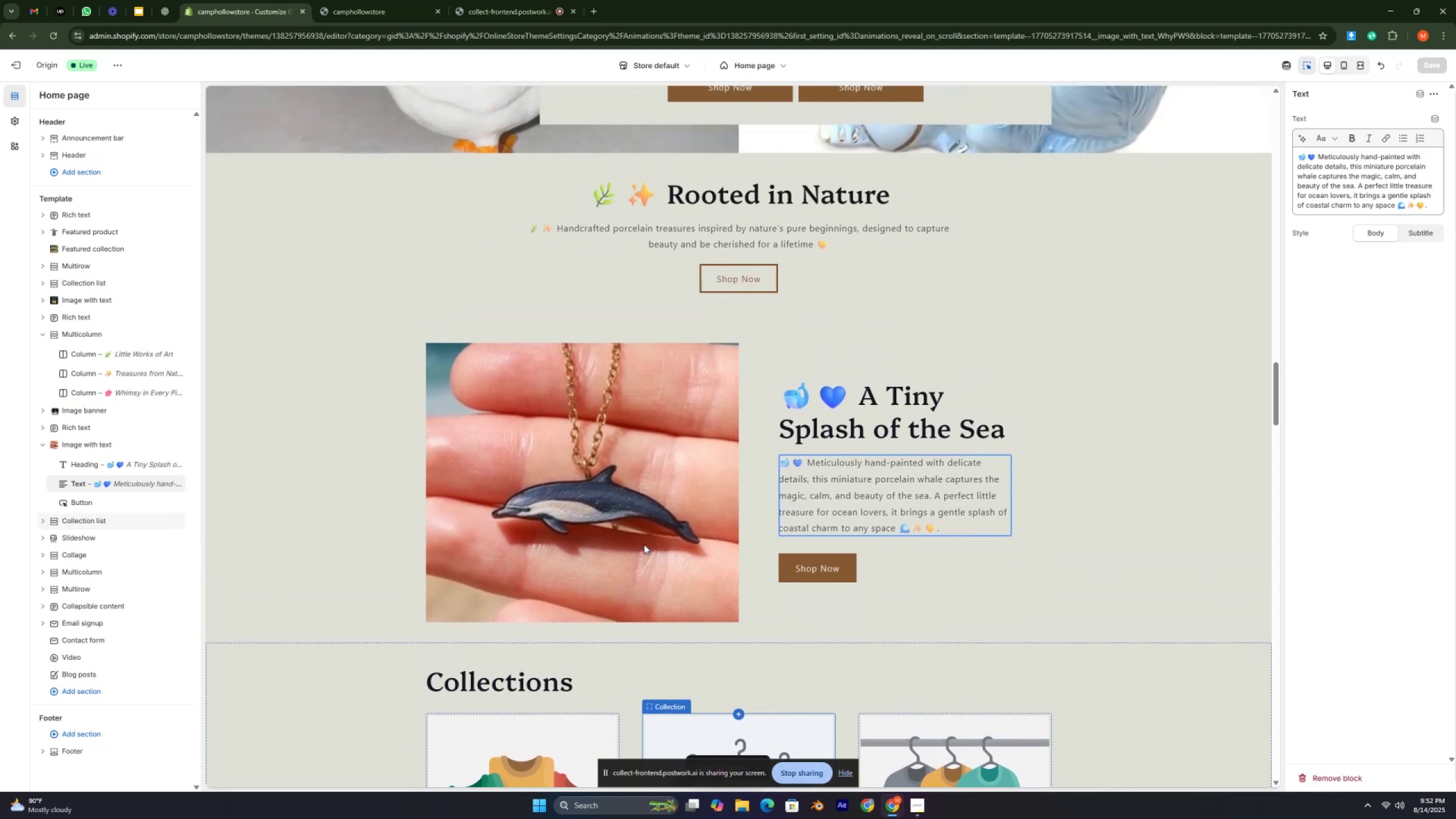 
key(Control+ControlLeft)
 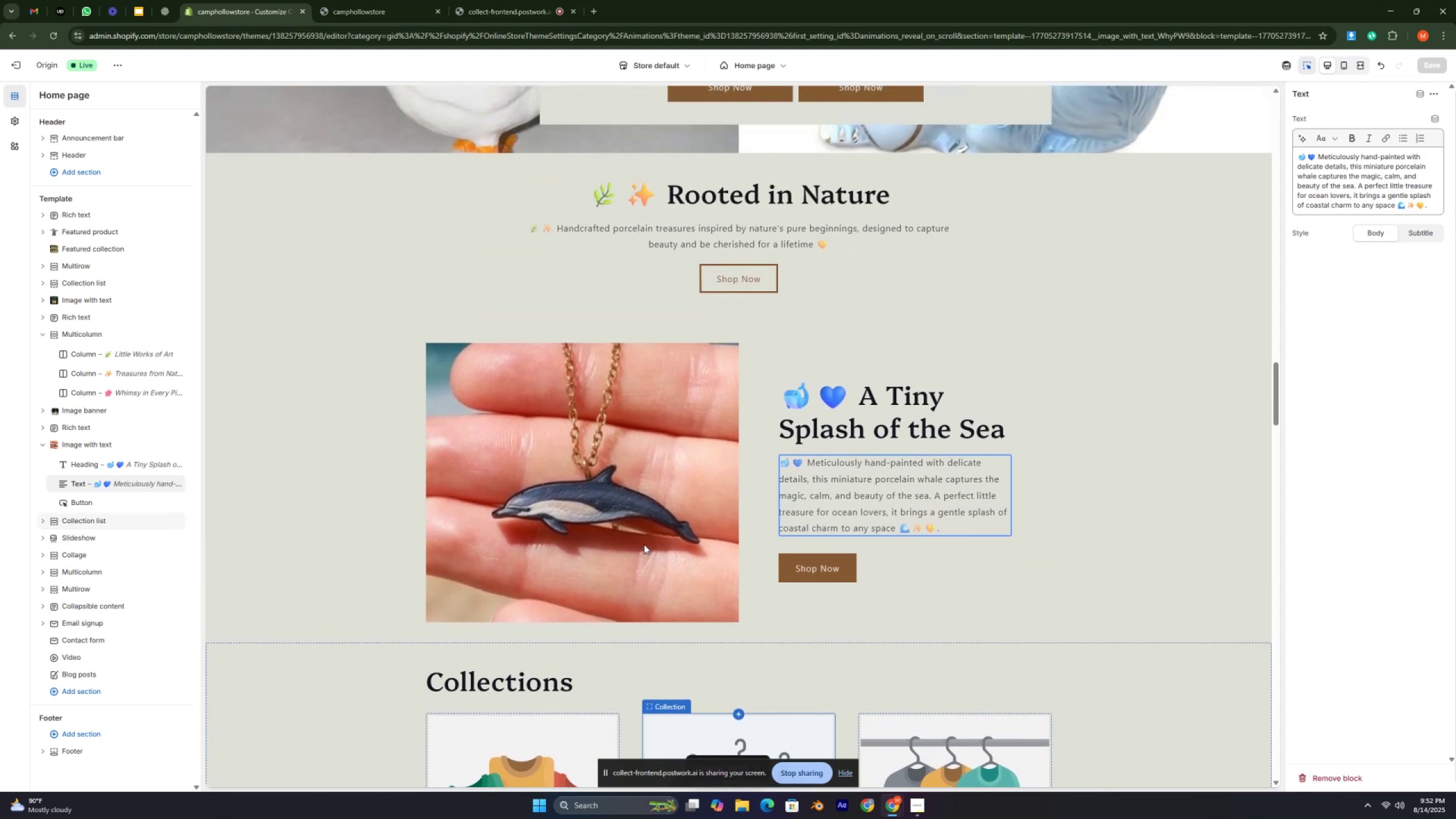 
key(Control+ControlLeft)
 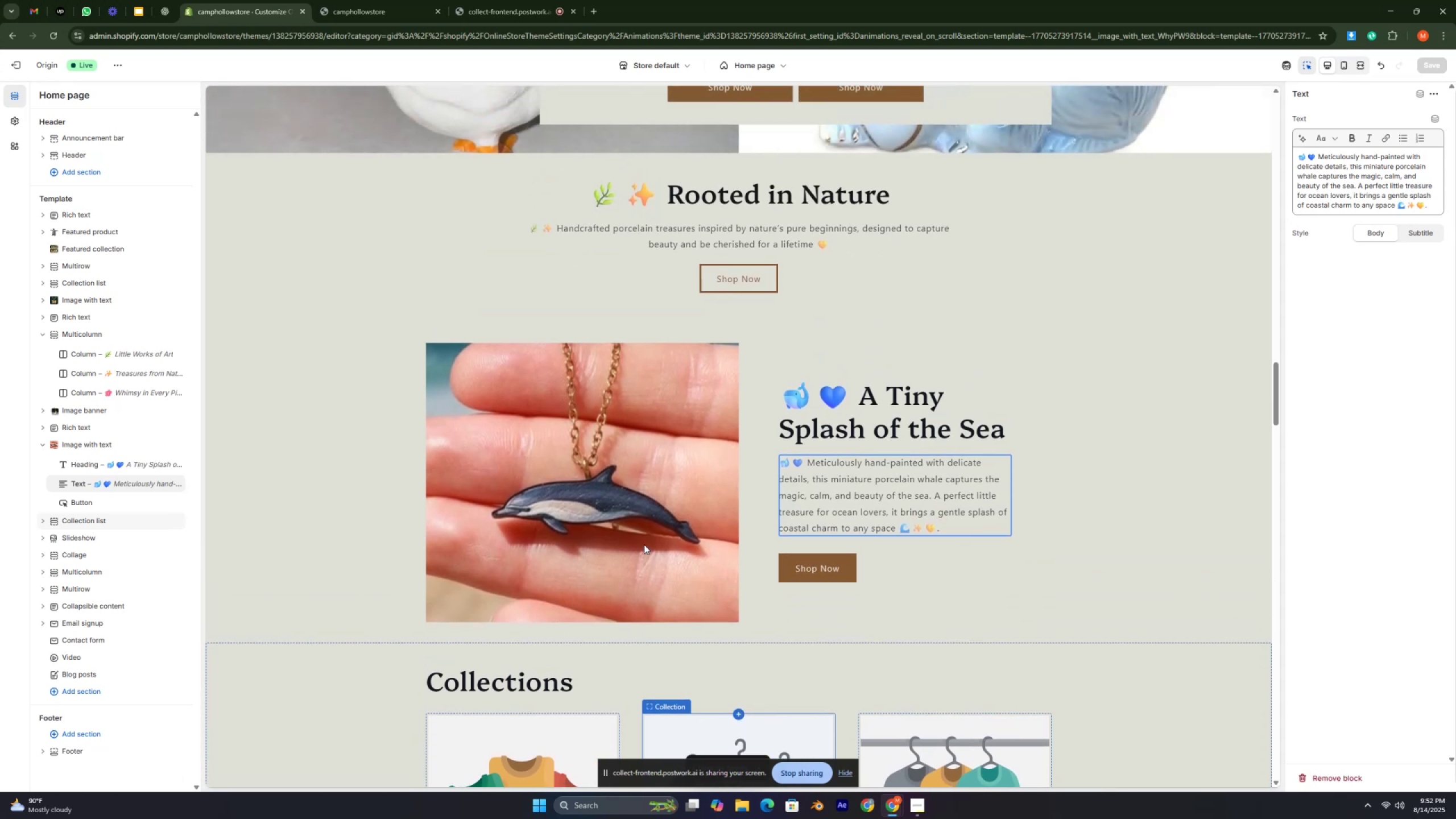 
key(Control+ControlLeft)
 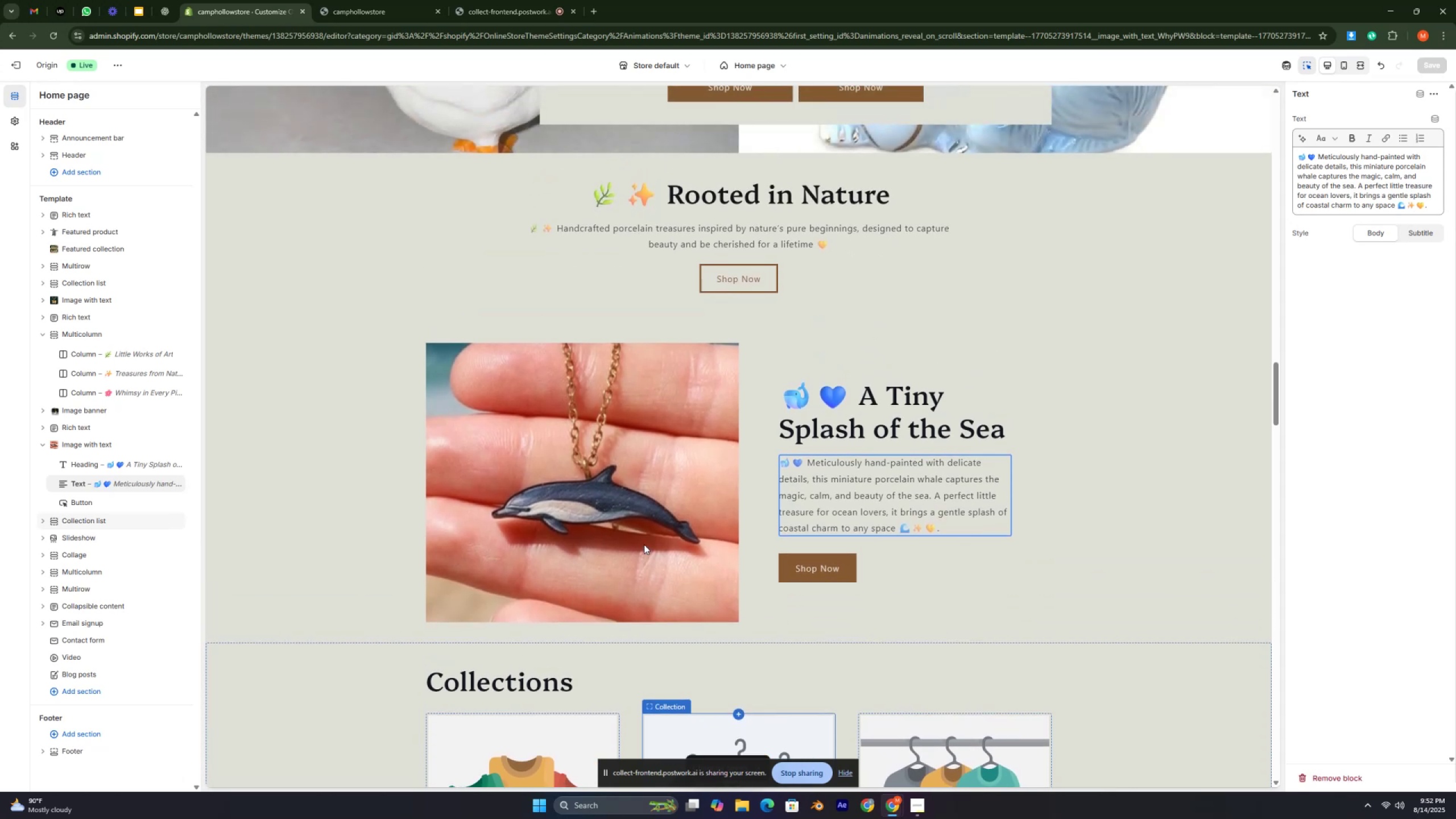 
key(Control+ControlLeft)
 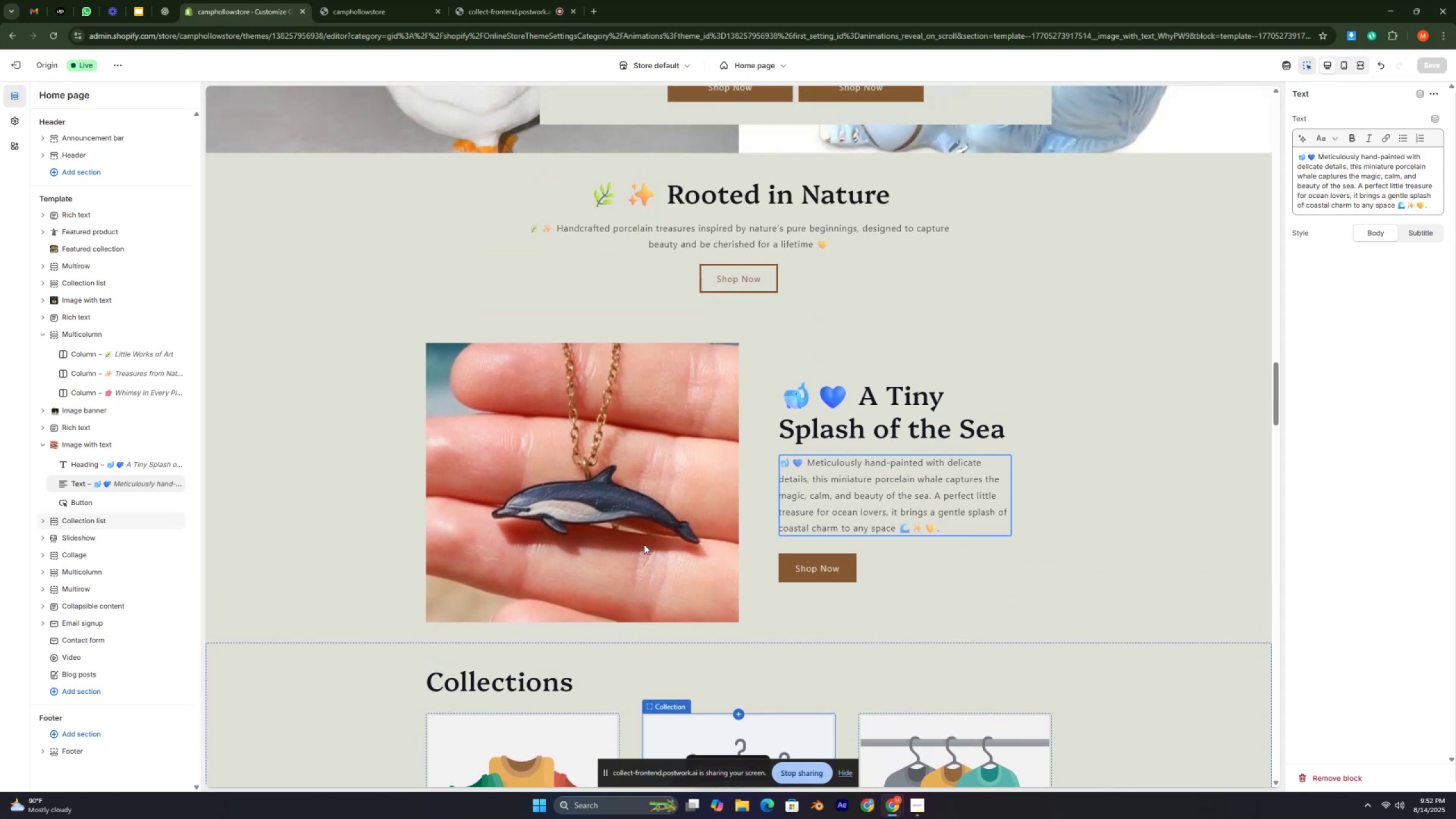 
key(Control+ControlLeft)
 